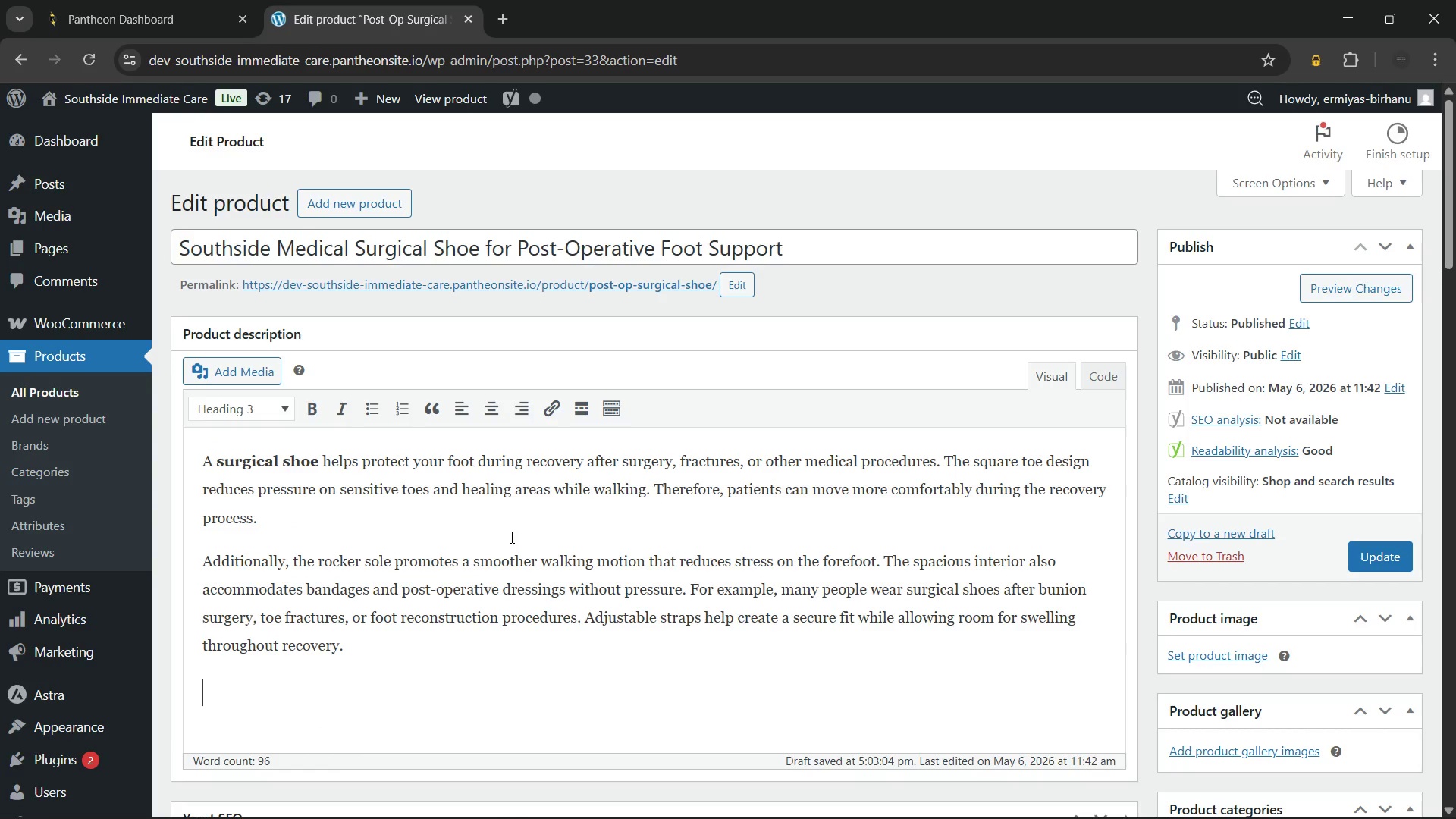 
type(Key Benefits of Surgical Shoe)
 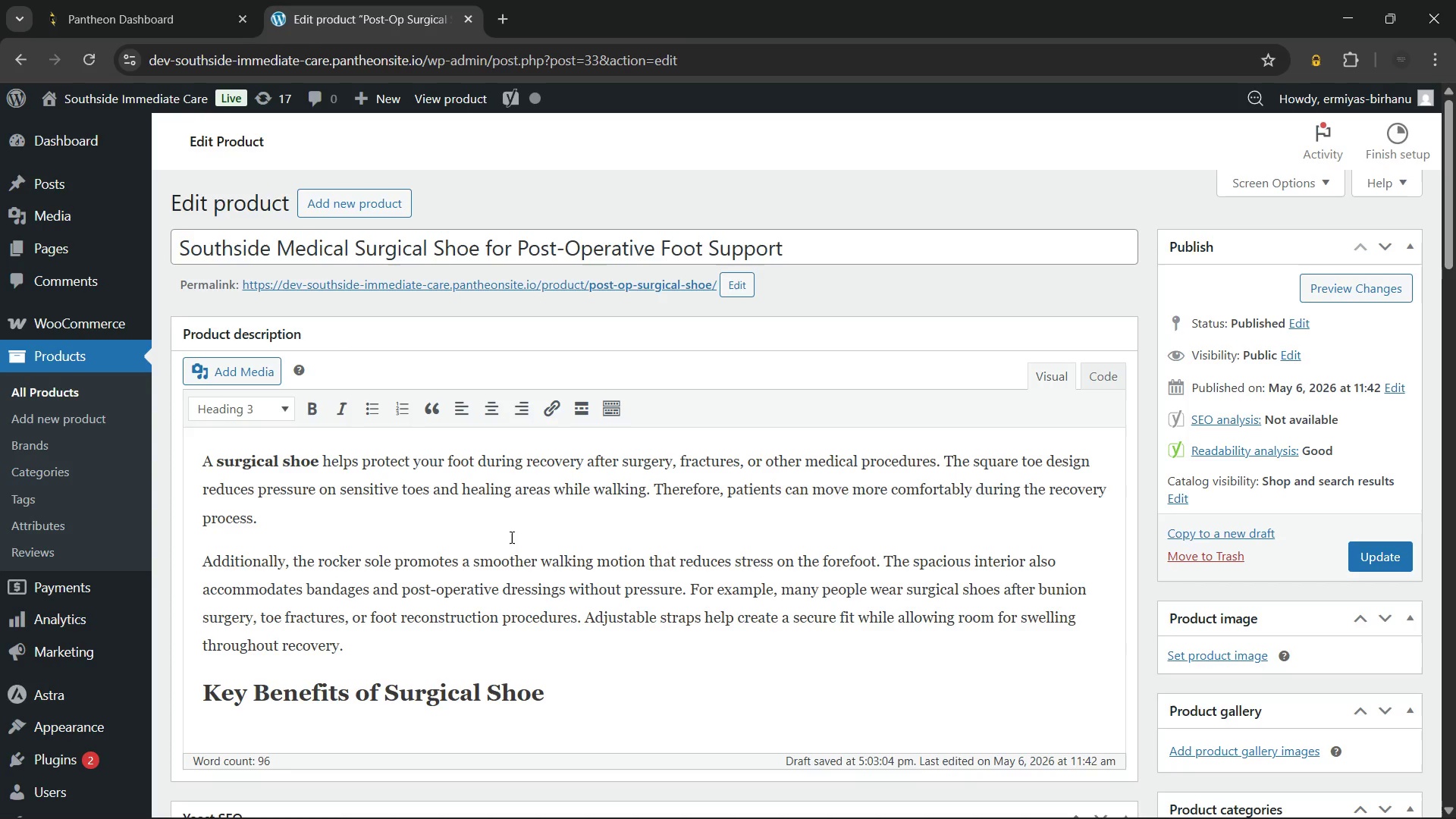 
wait(21.31)
 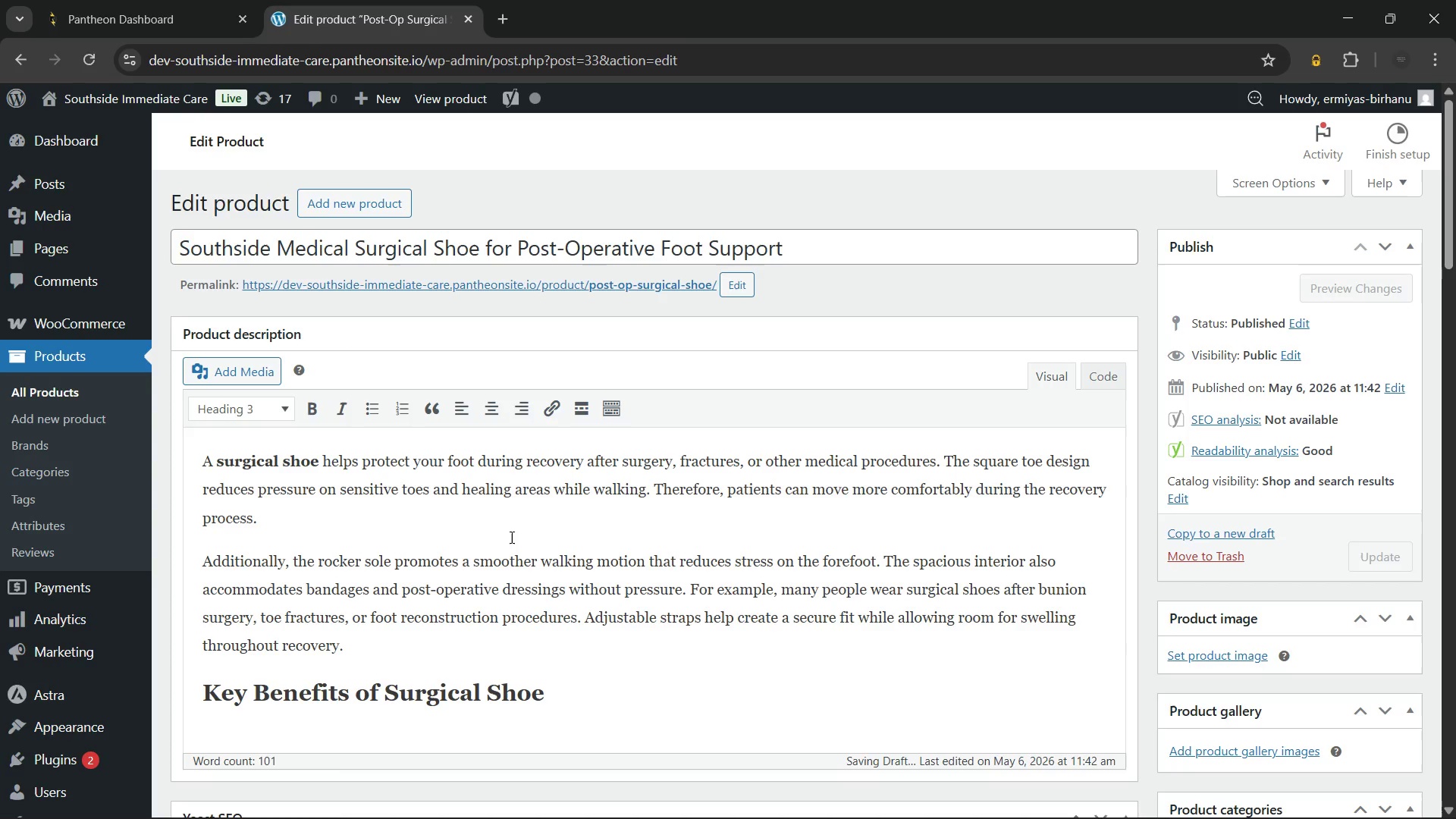 
key(Enter)
 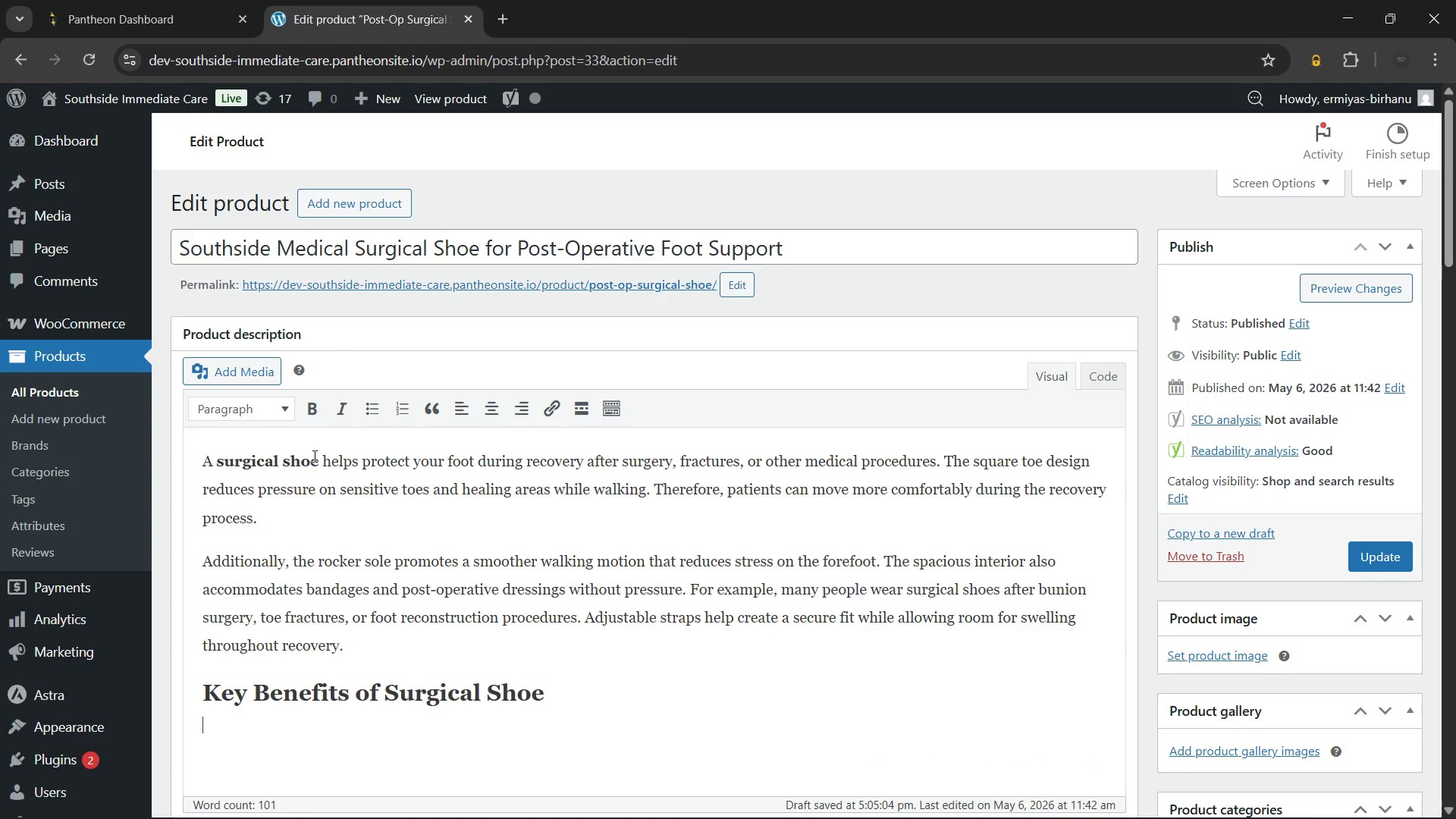 
left_click([373, 406])
 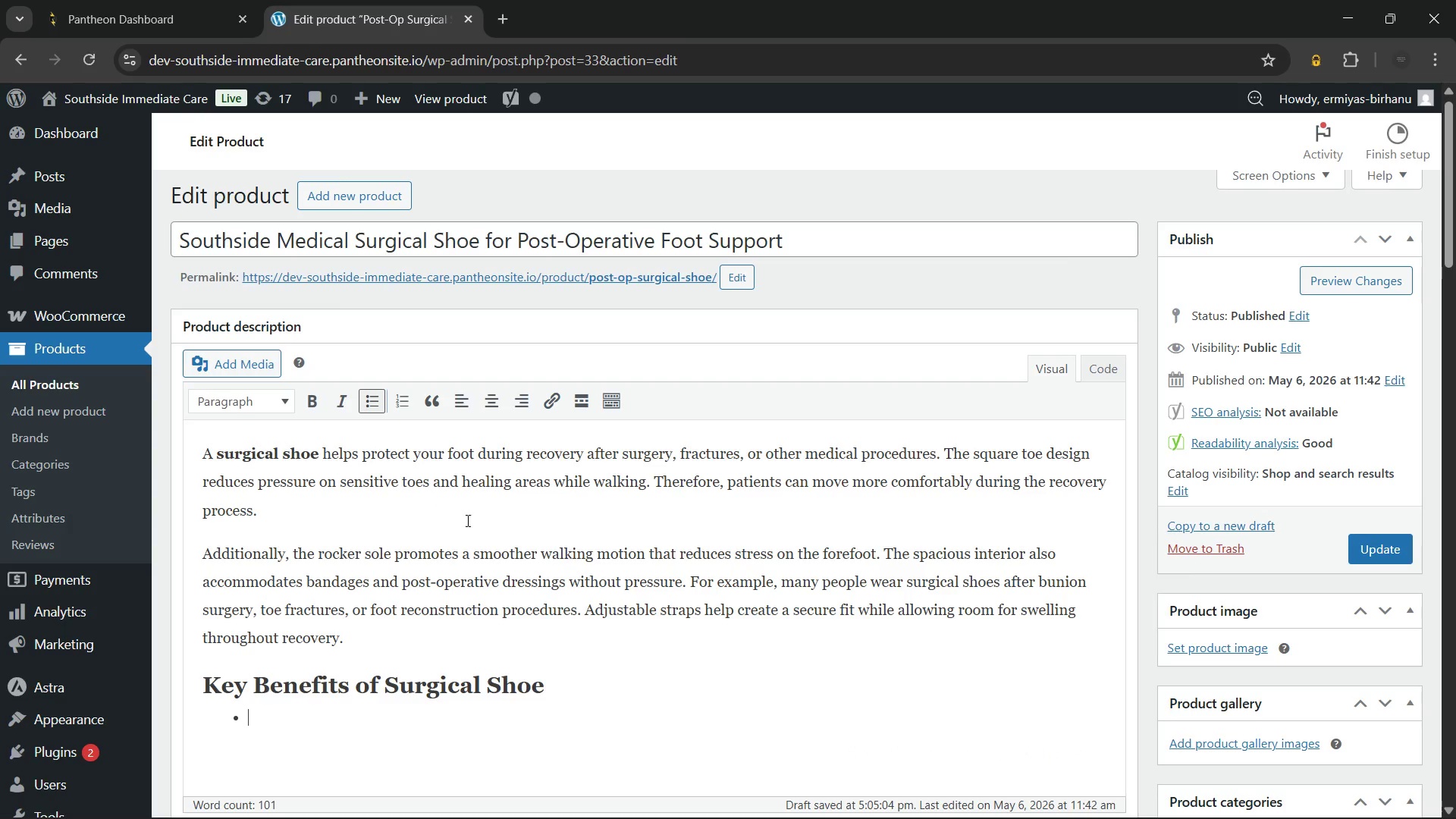 
scroll: coordinate [467, 519], scroll_direction: down, amount: 2.0
 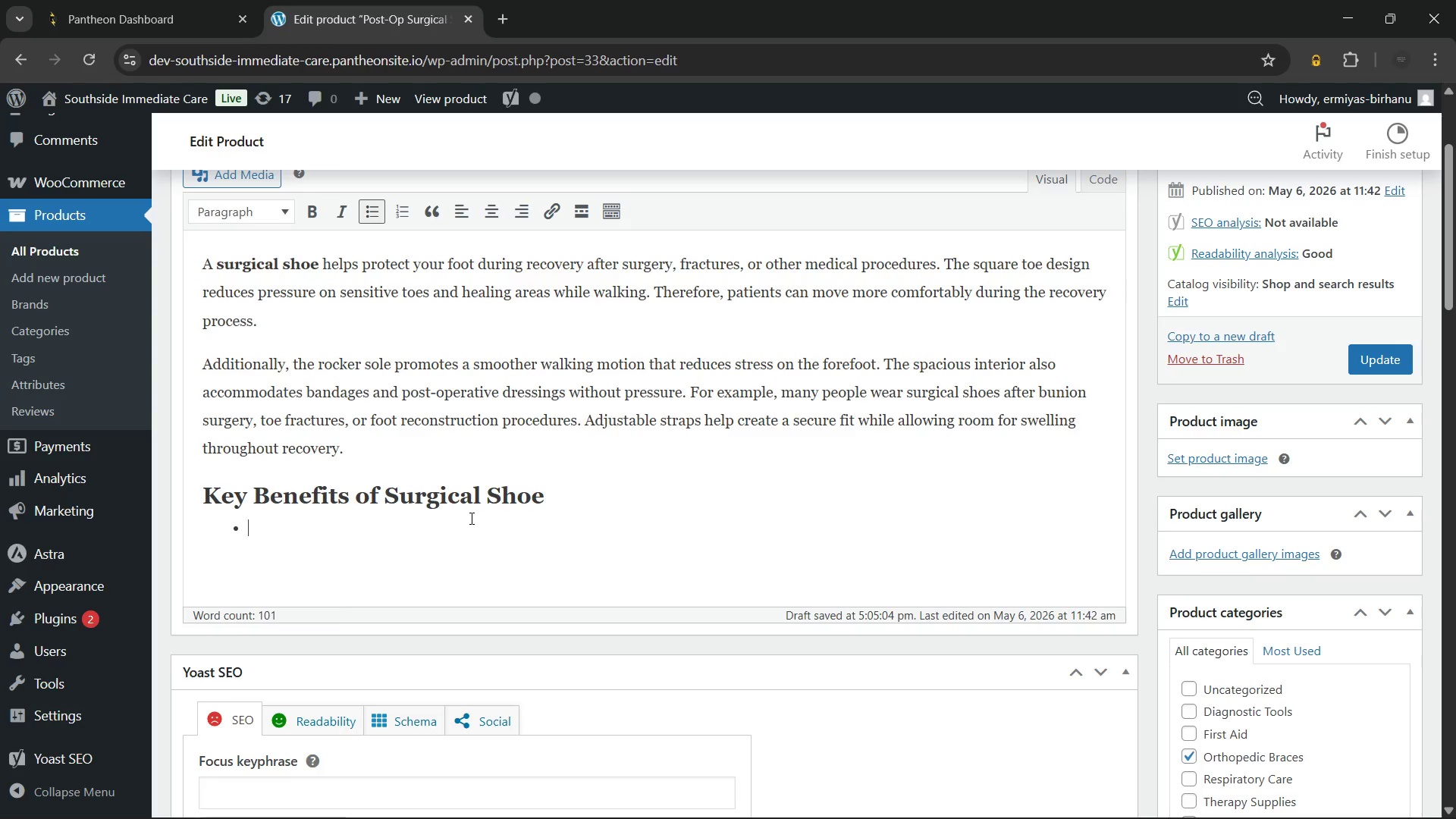 
type(Square toe box helps reduce pressure)
 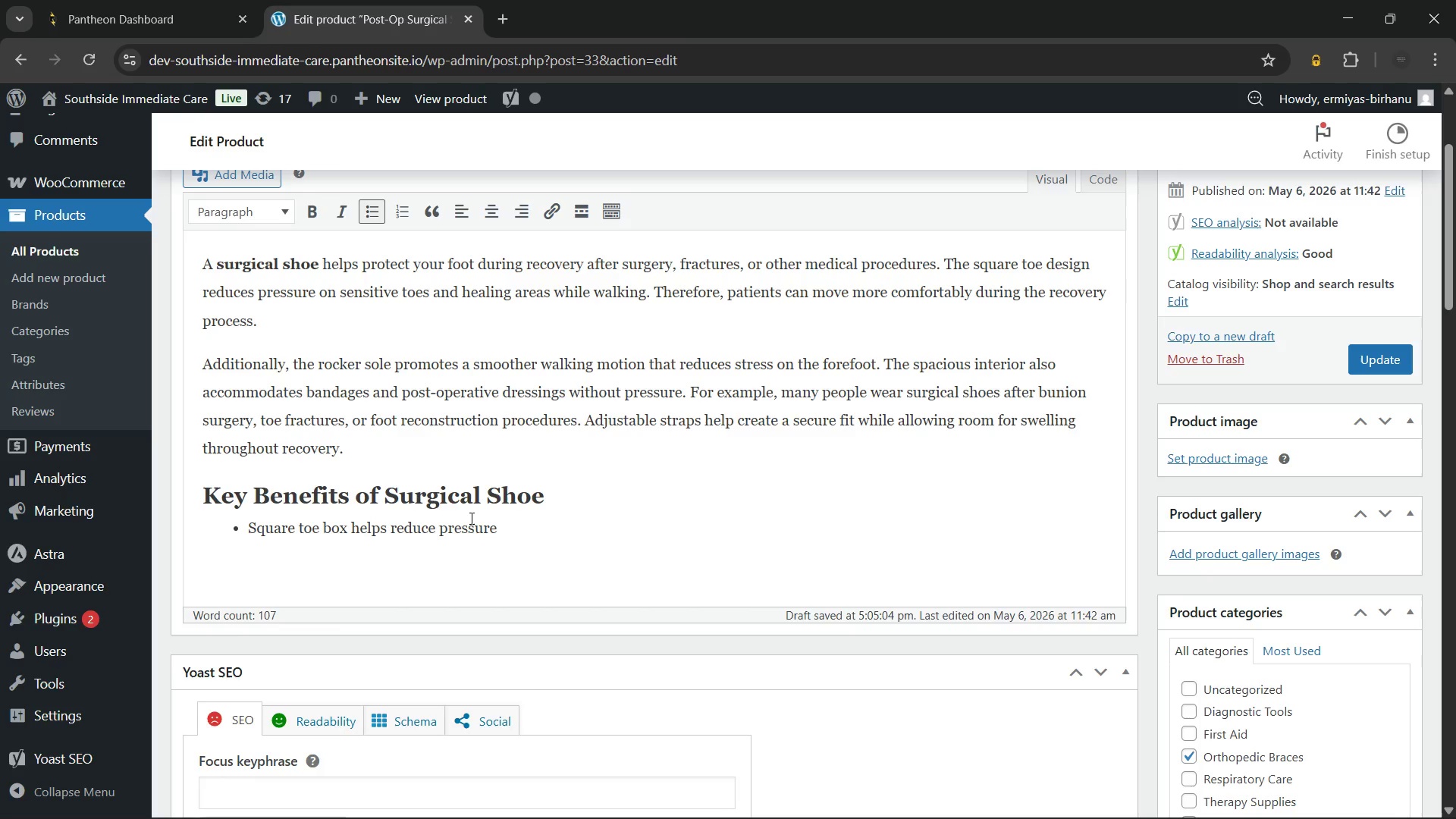 
wait(10.75)
 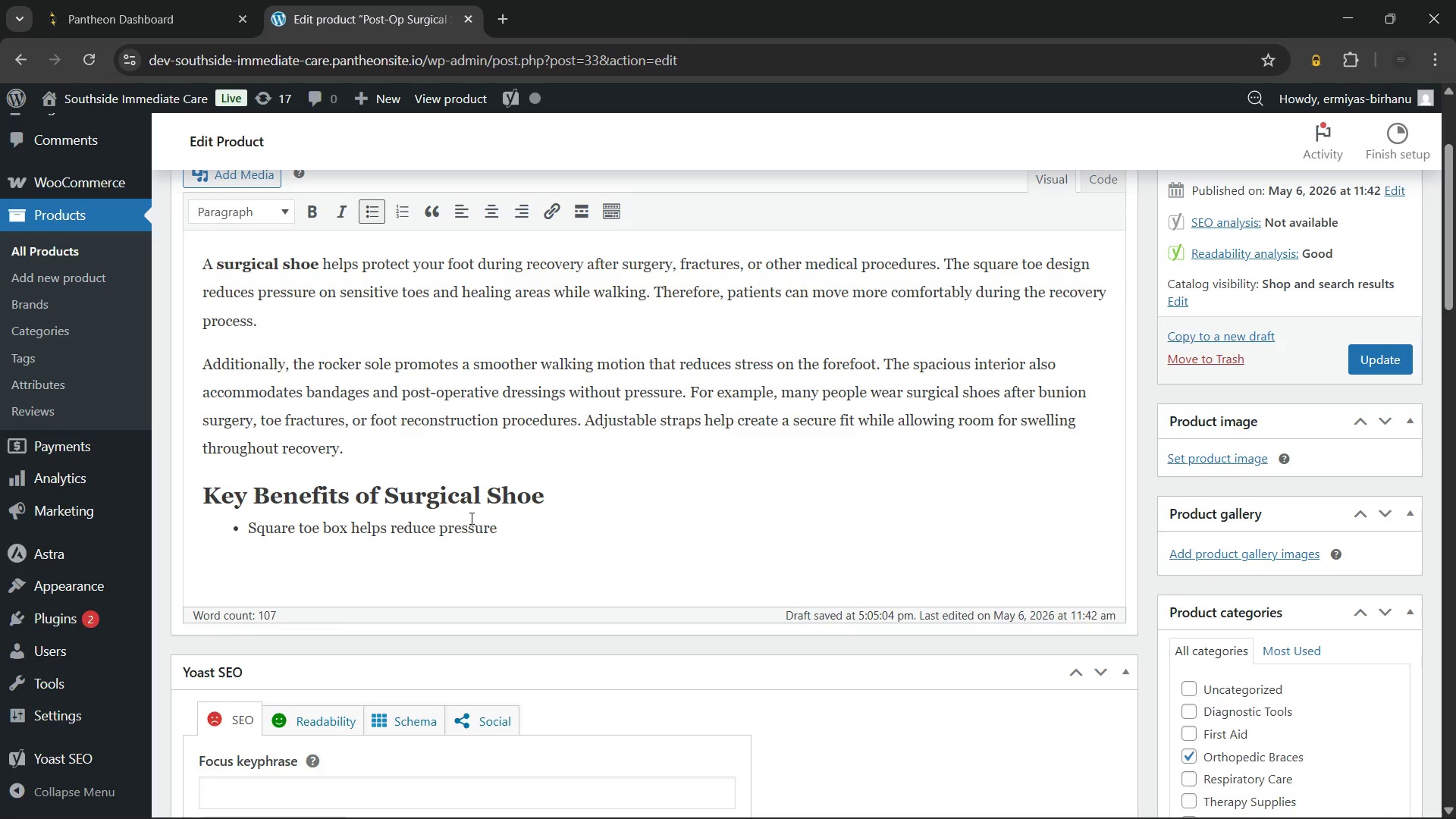 
type( on healing toes.)
 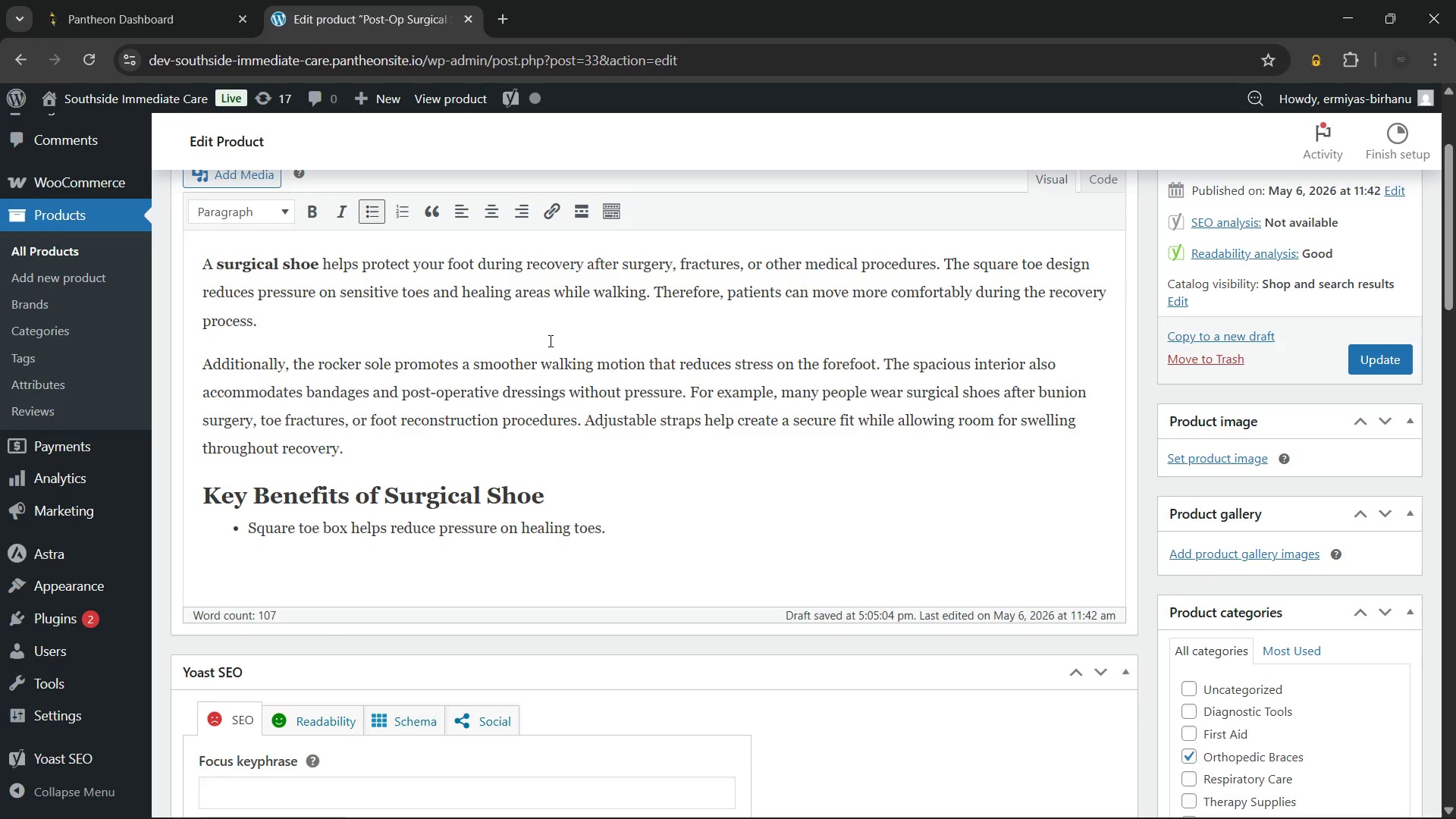 
key(Enter)
 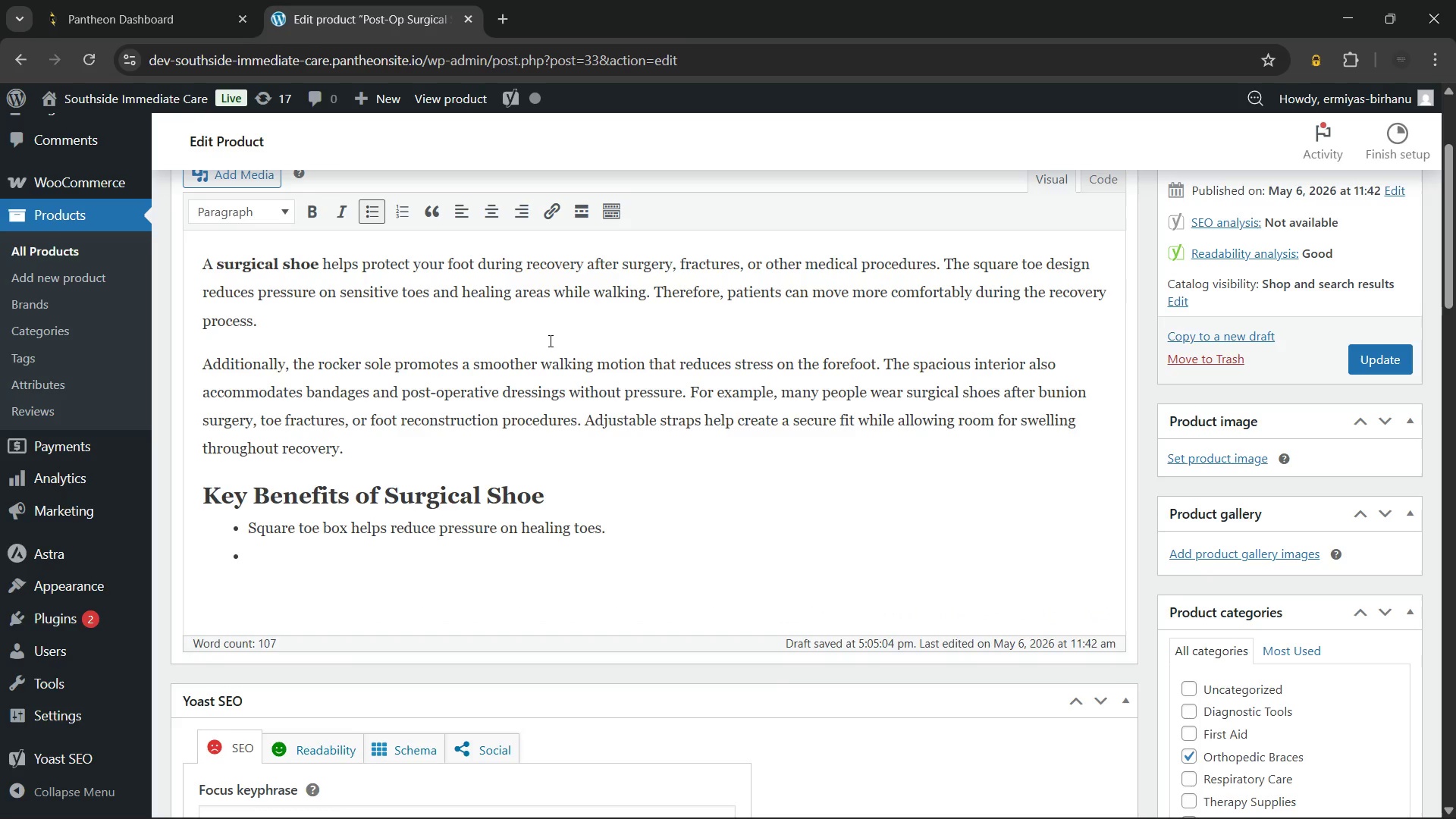 
type(Rocker sole improves walking comfort during recovery.)
 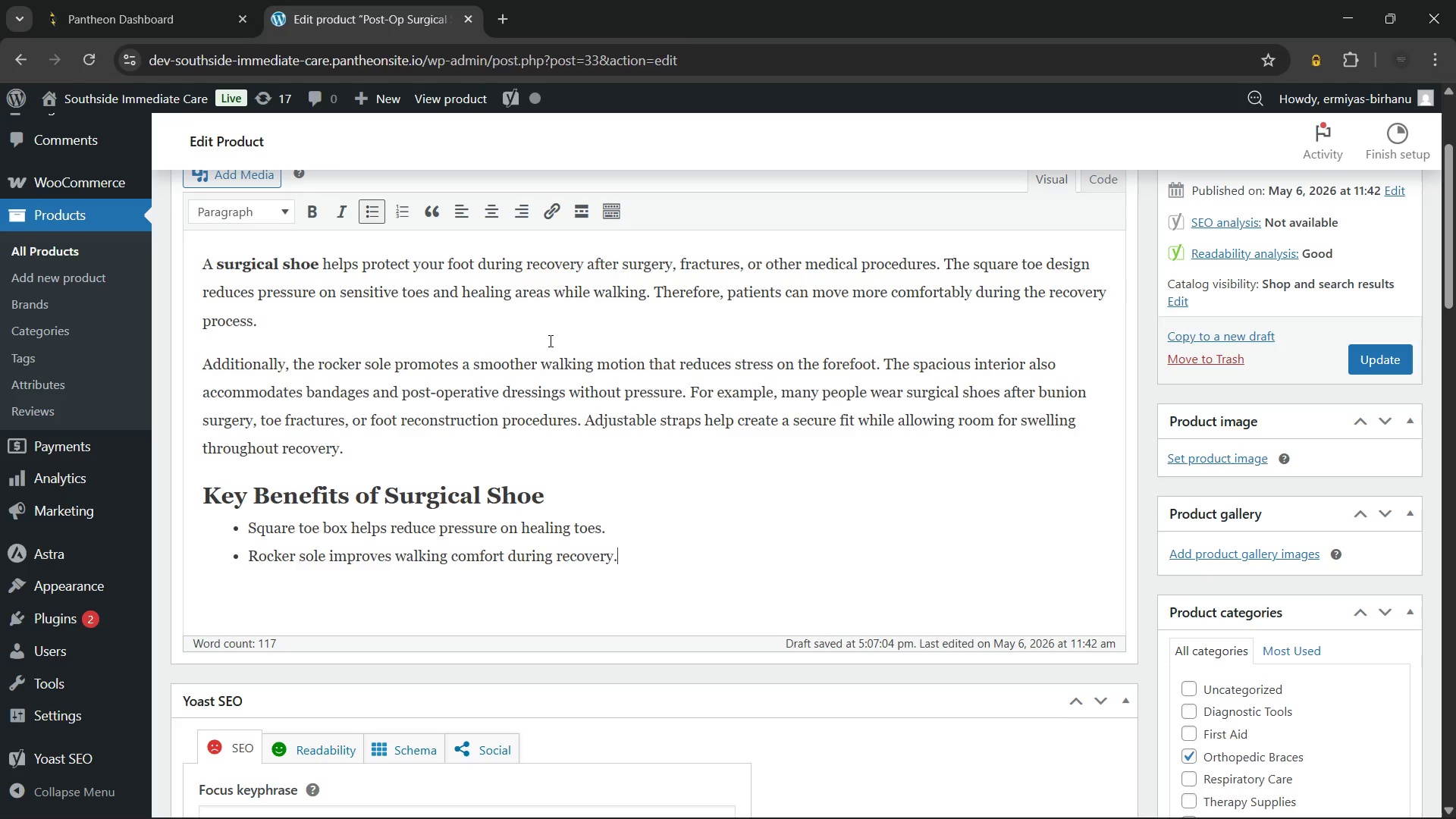 
wait(46.27)
 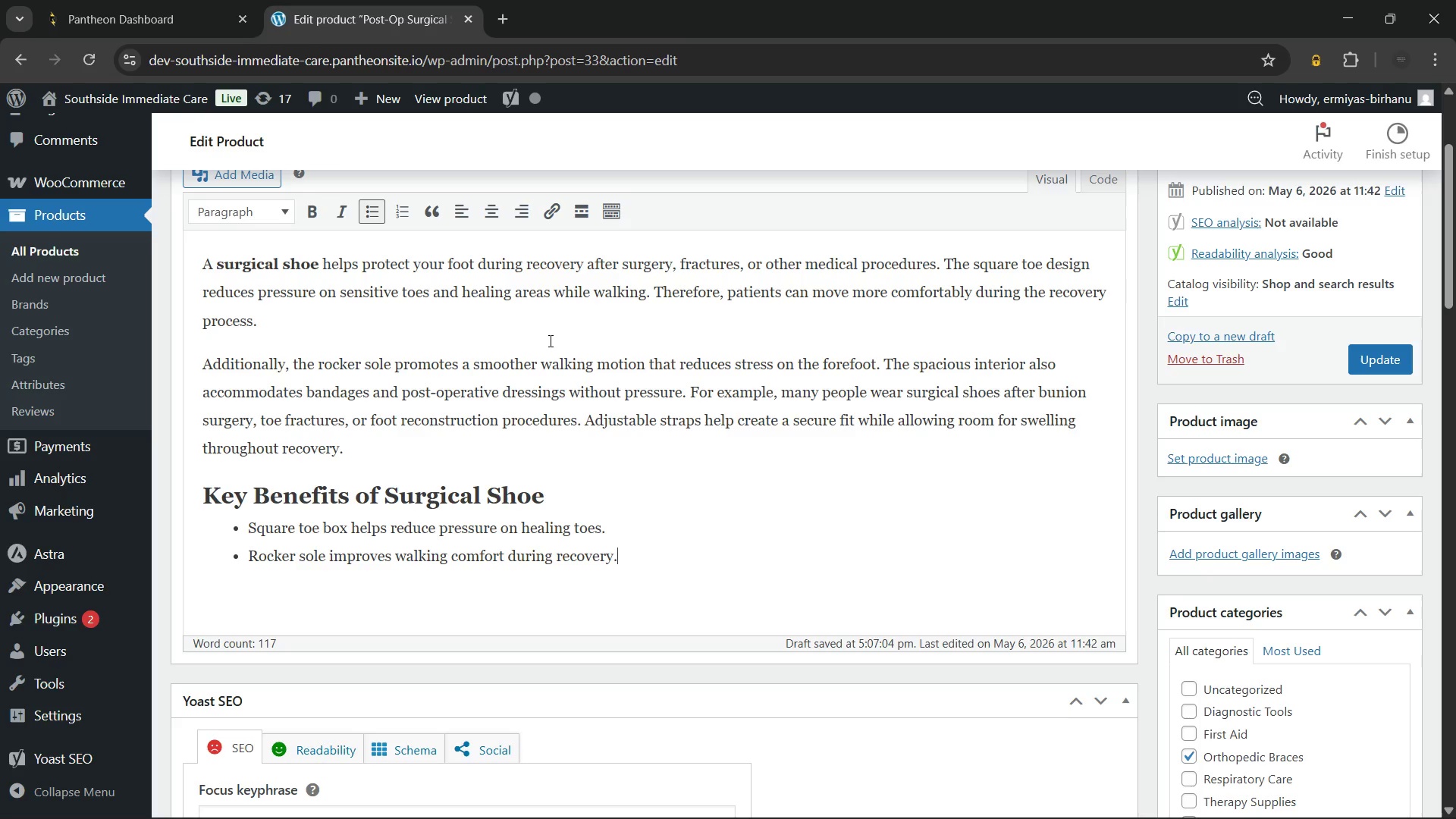 
key(Enter)
 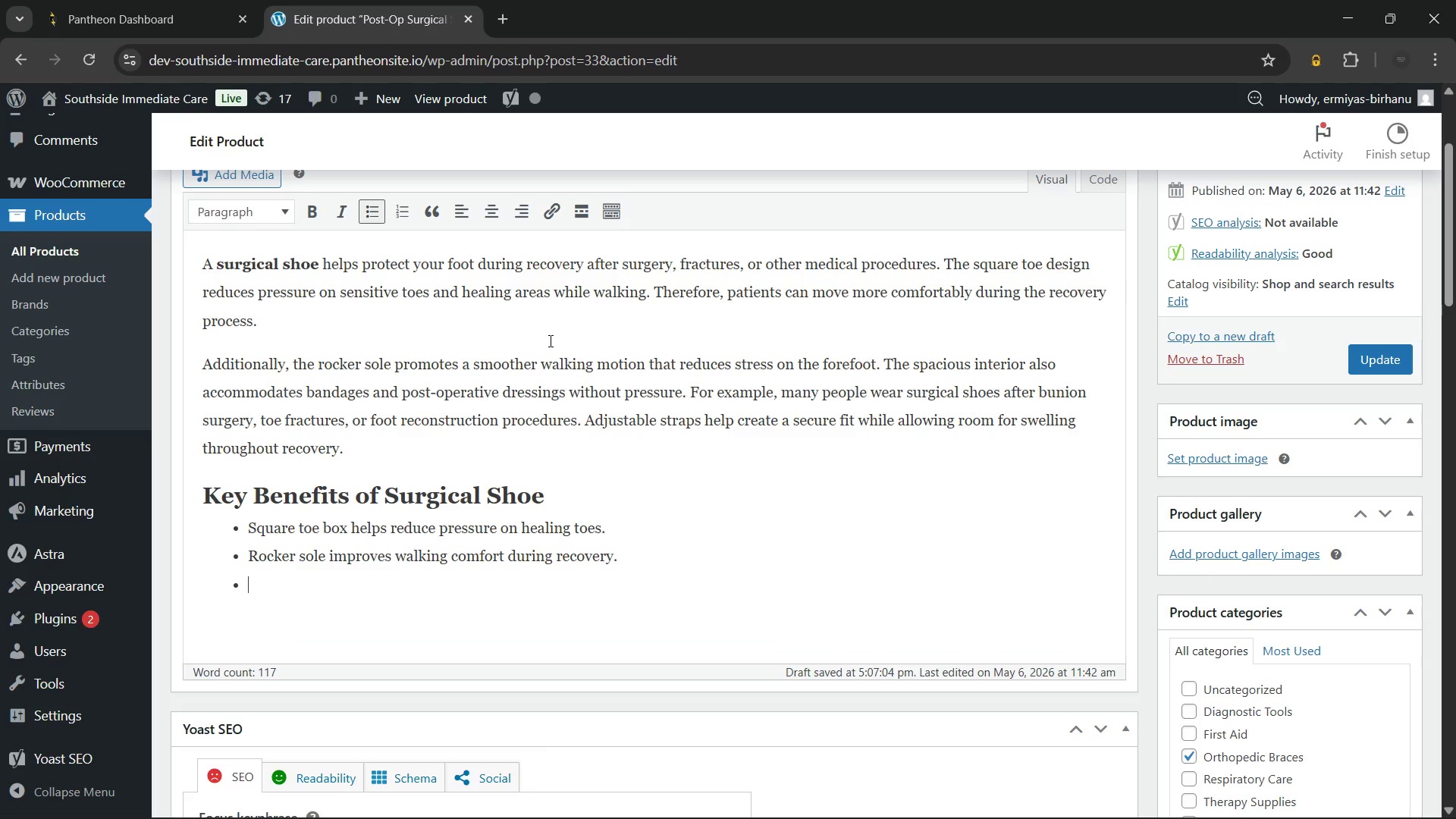 
type(Spacious design fits over dressings and bandages)
 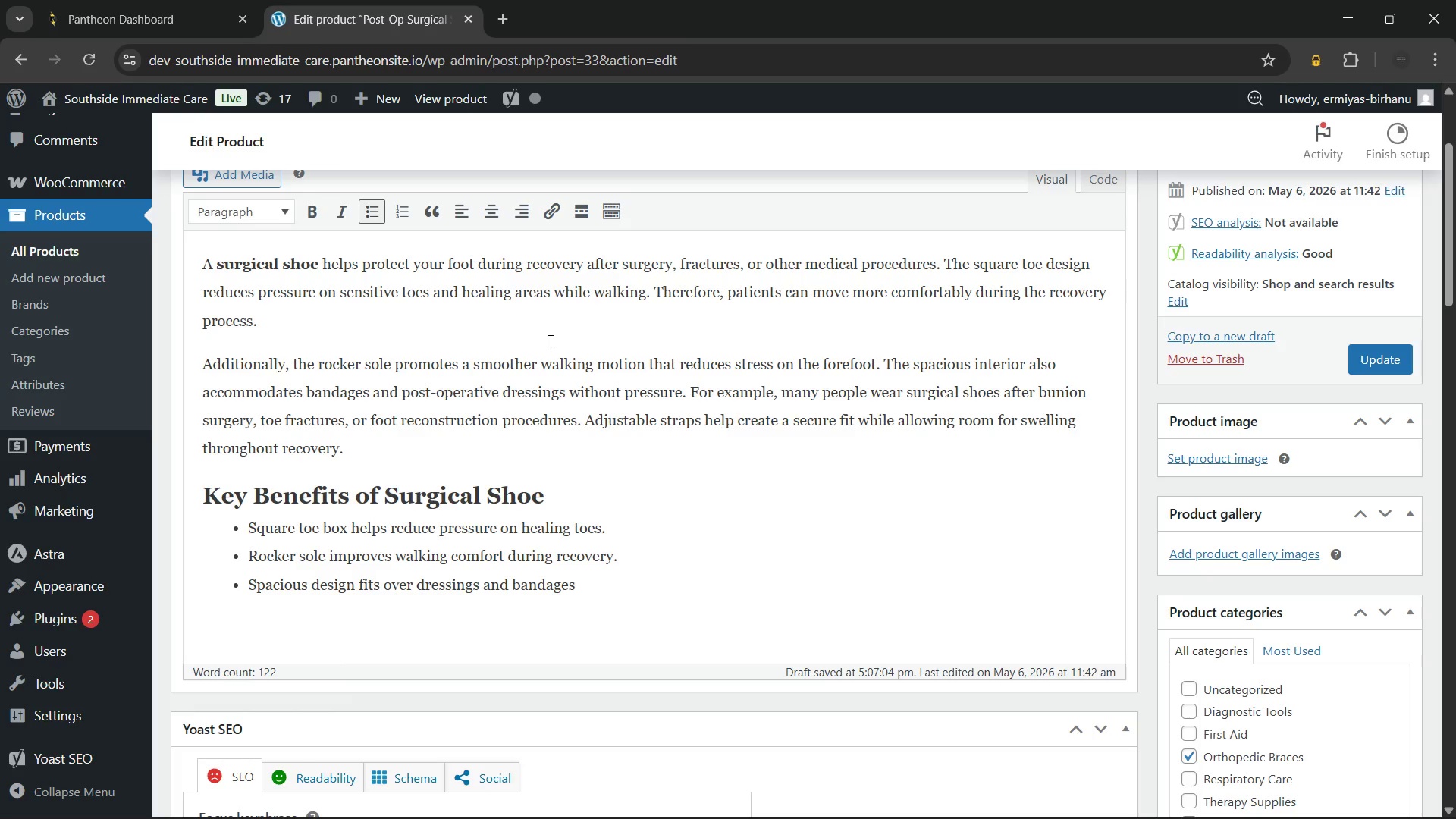 
hold_key(key=Period, duration=0.38)
 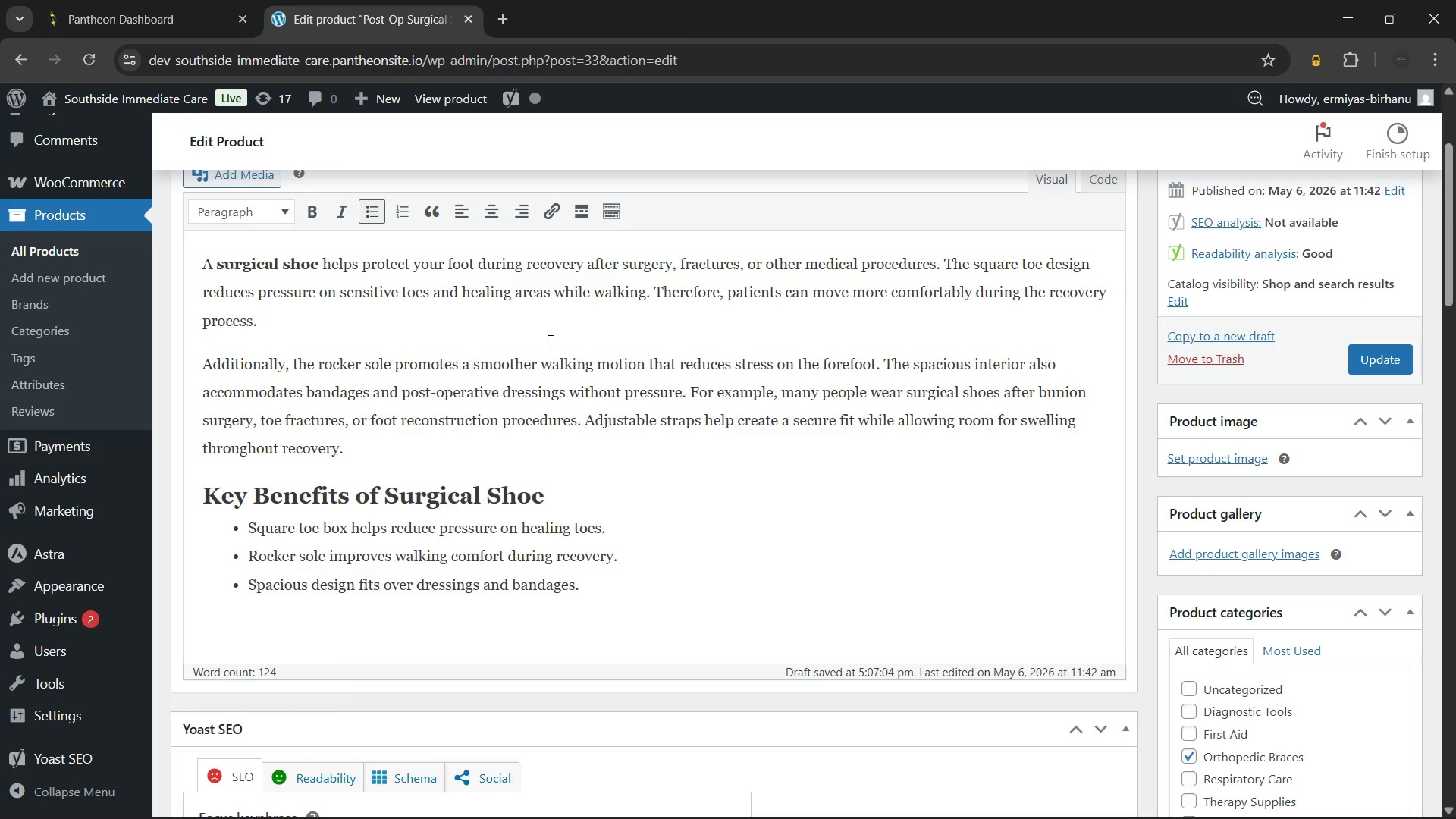 
key(Enter)
 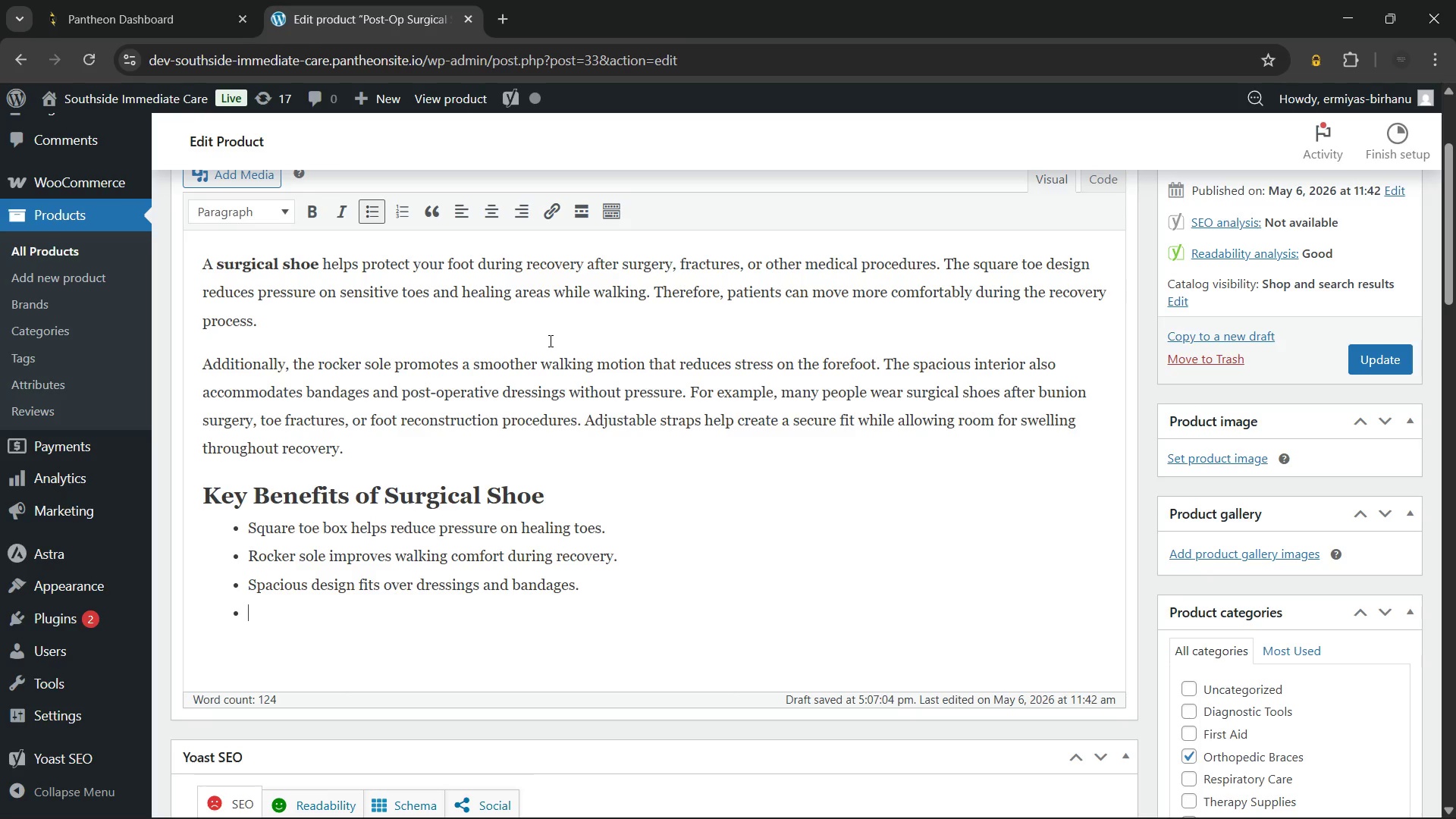 
type(Adjustable straps allow easier fit customization.)
 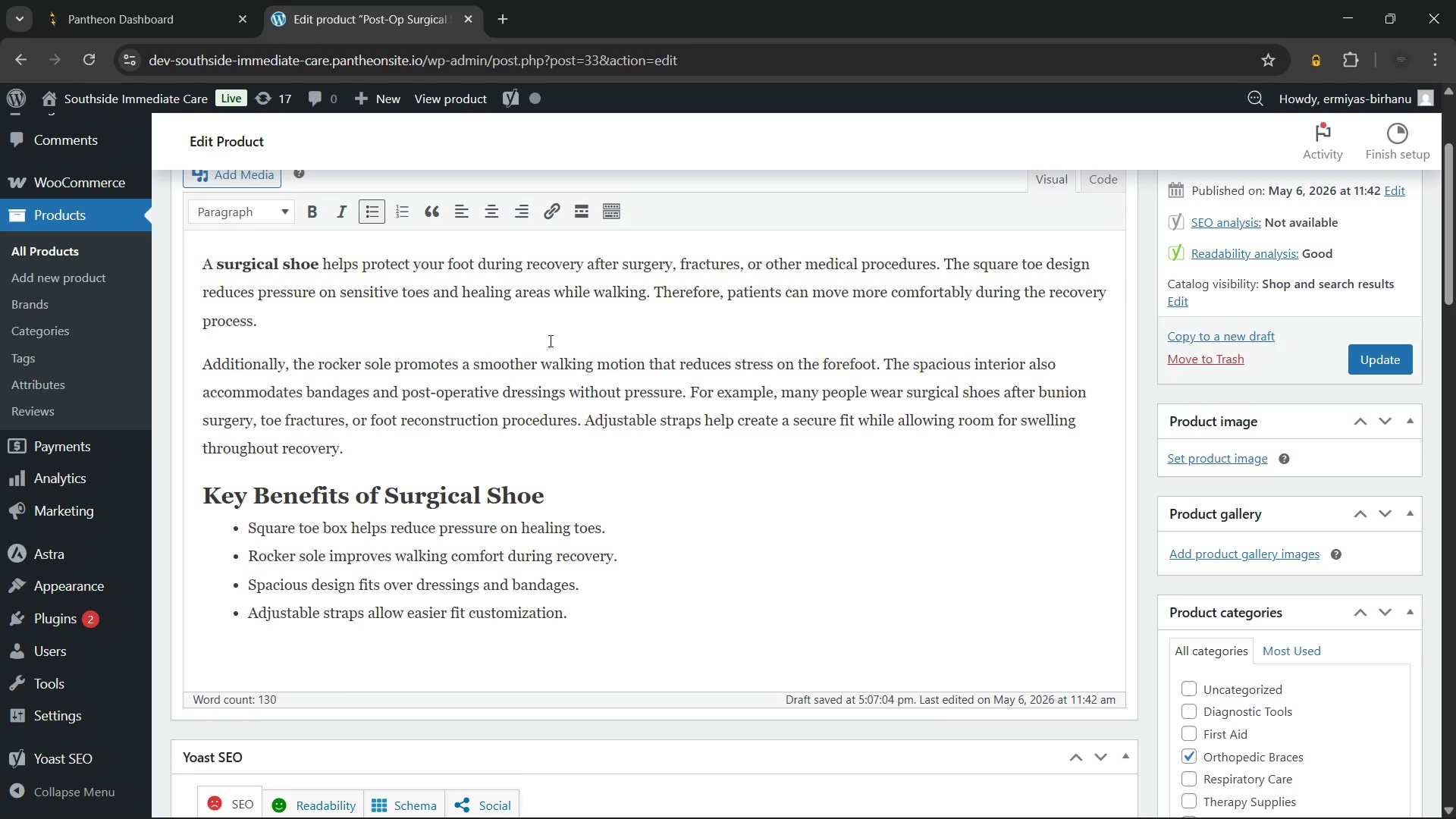 
key(Enter)
 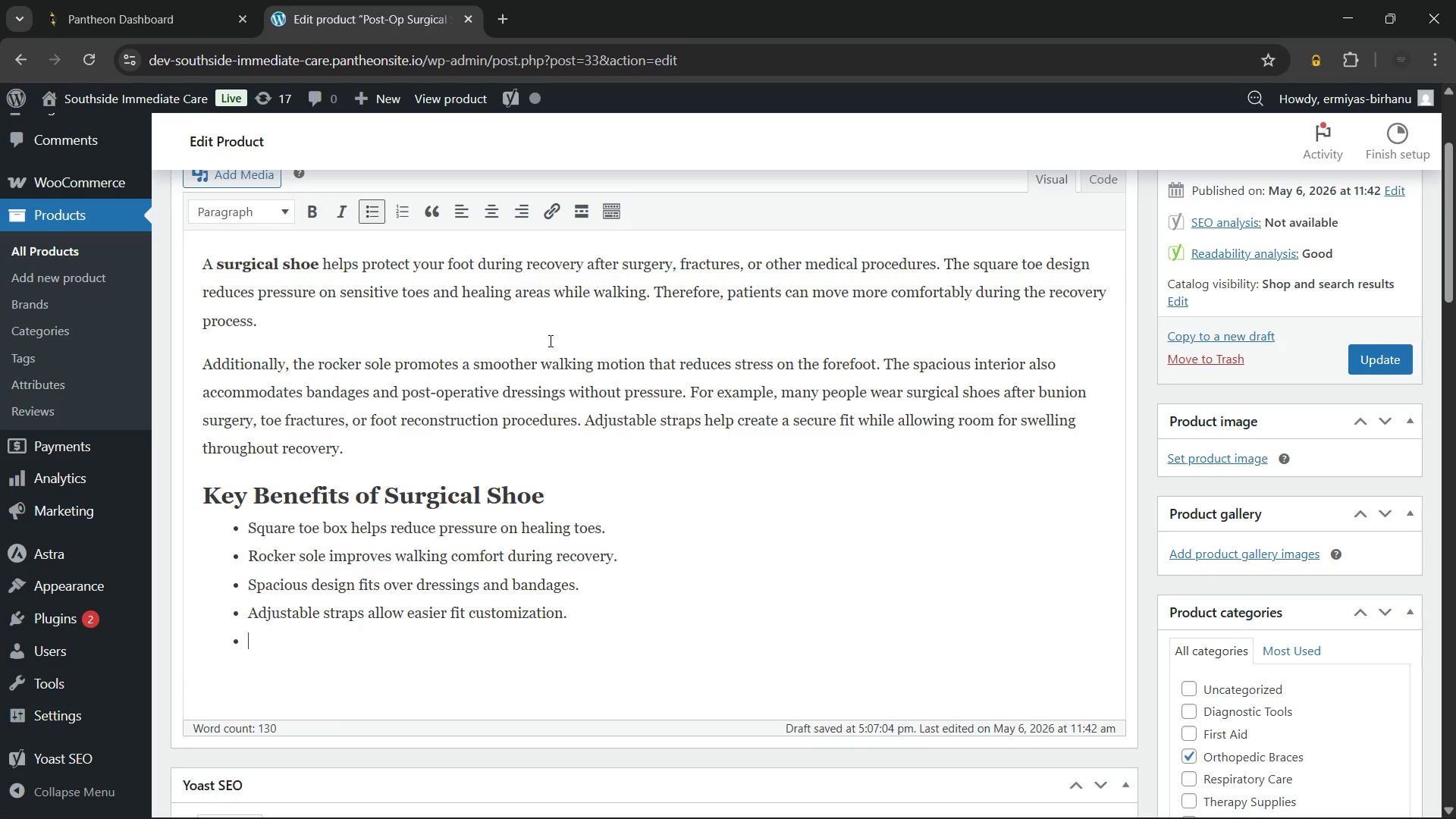 
type(Durable sole helps protect the foot during movement.)
 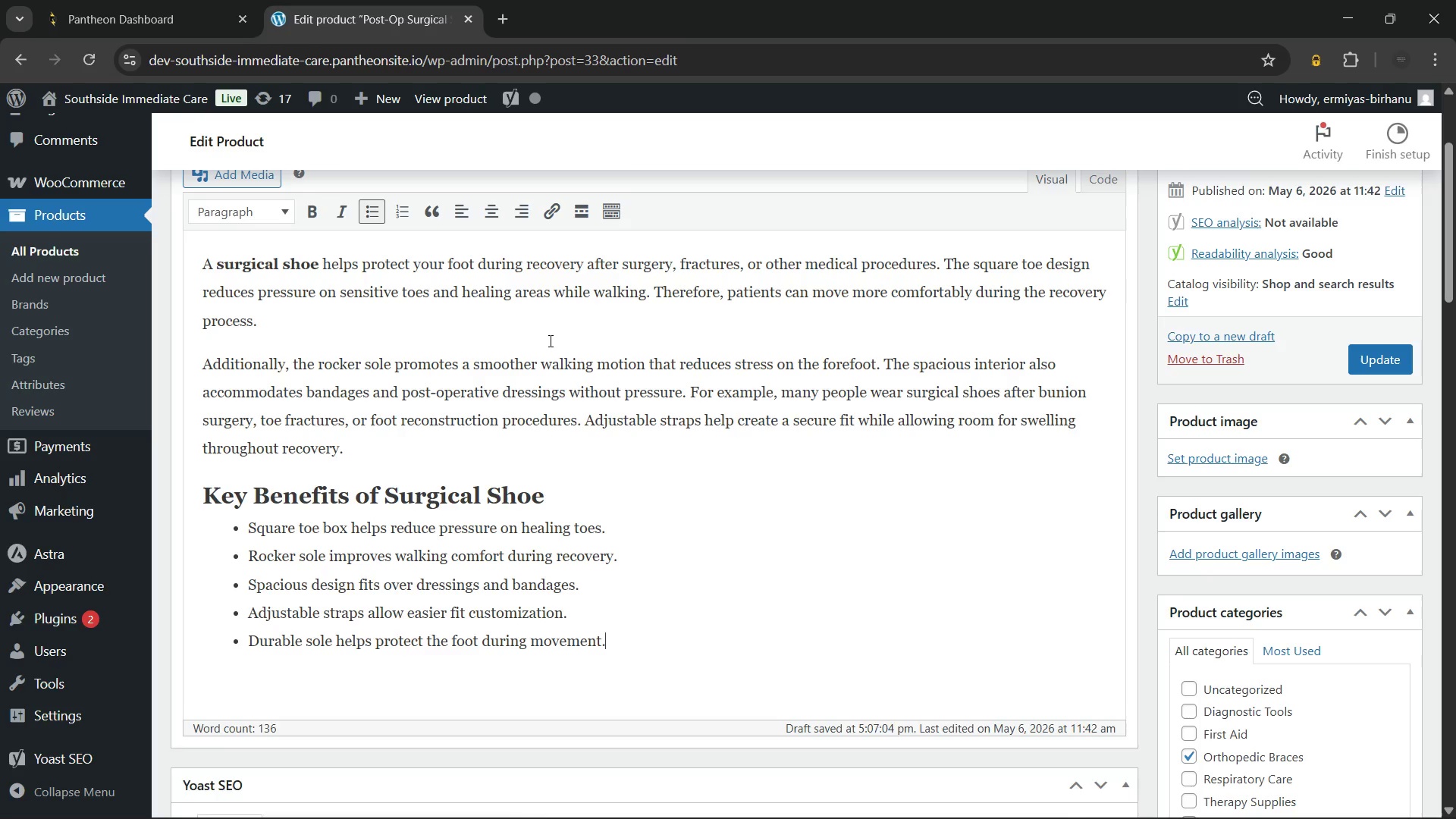 
key(Enter)
 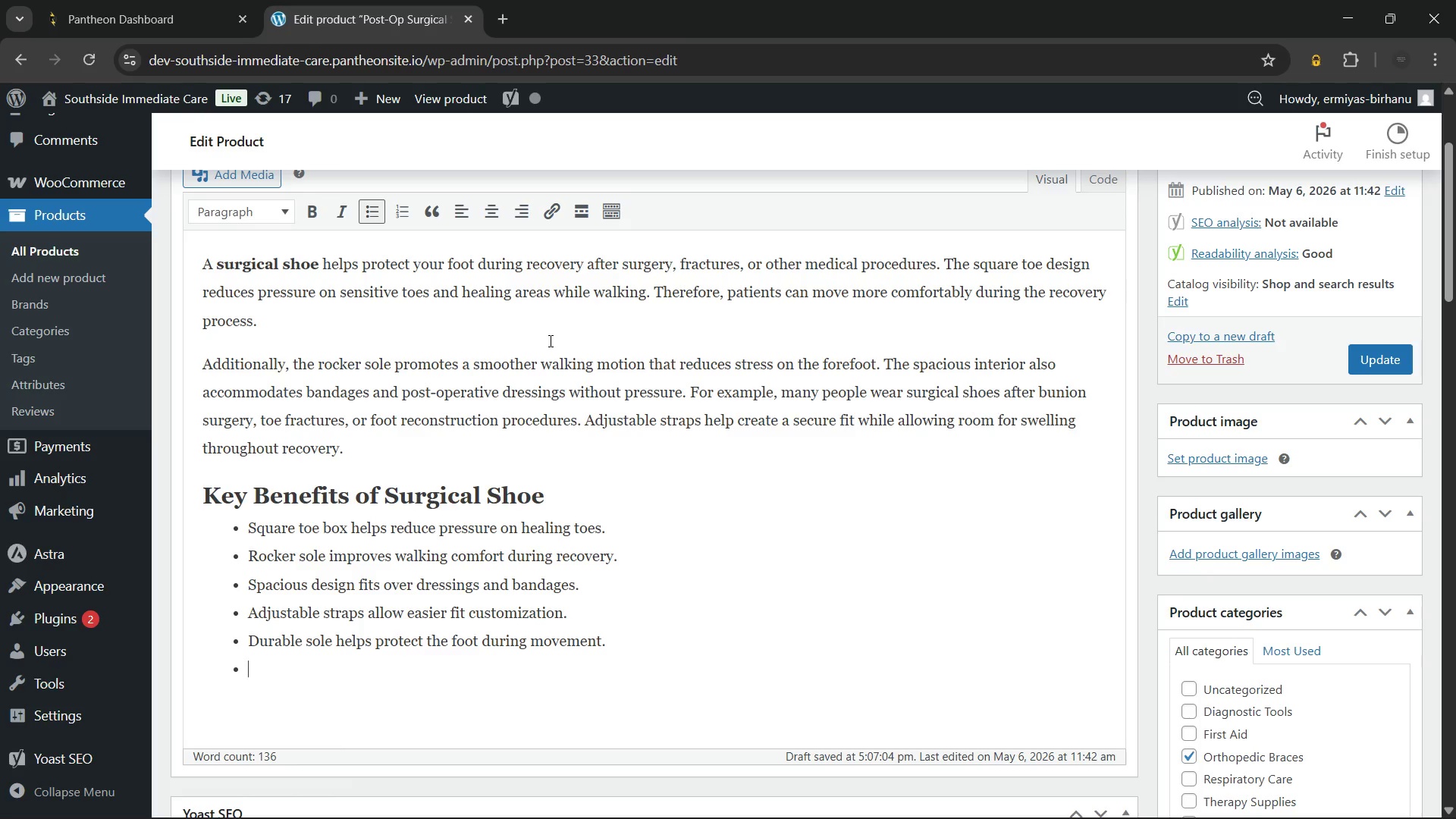 
key(Enter)
 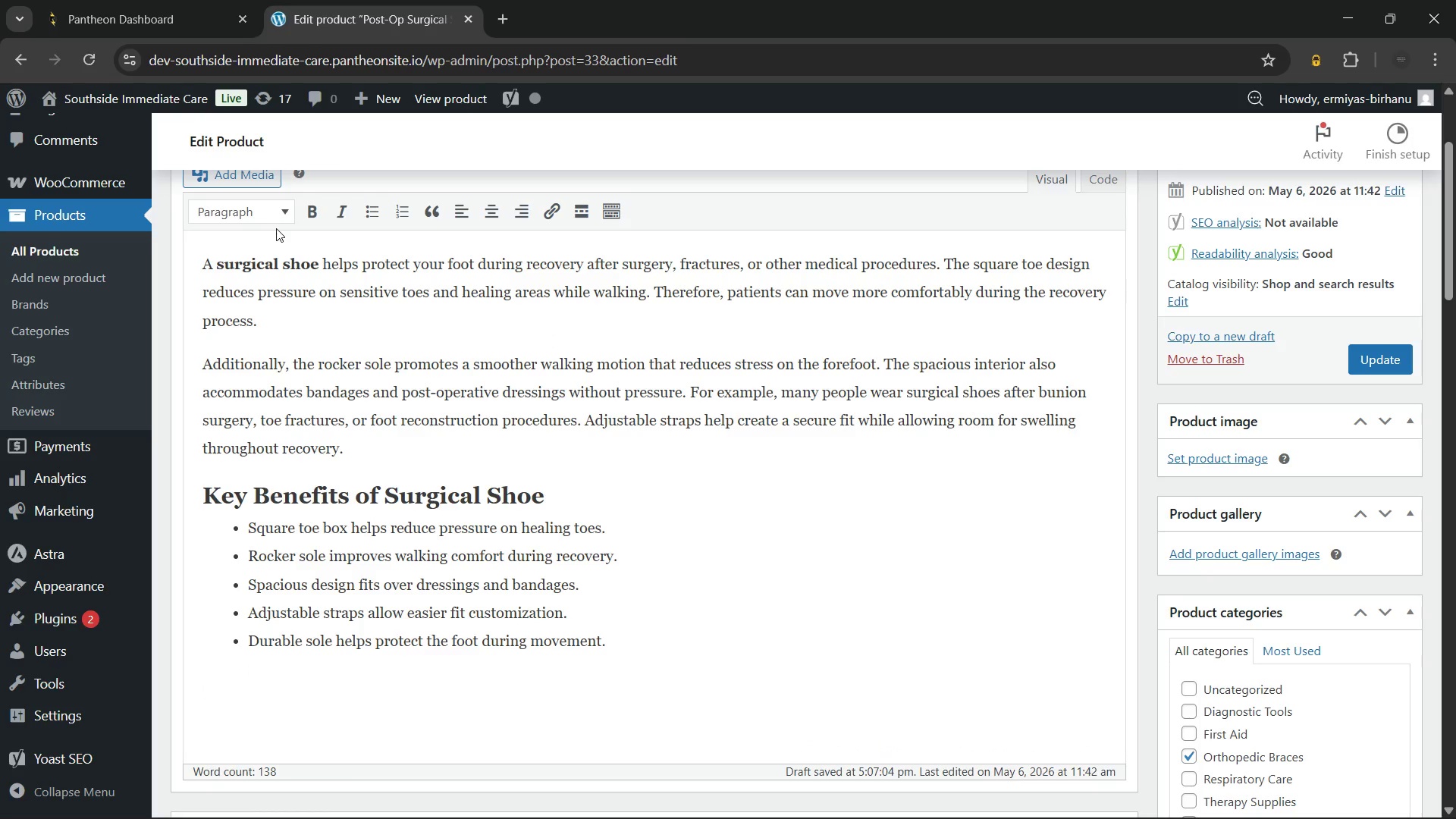 
scroll: coordinate [266, 422], scroll_direction: up, amount: 2.0
 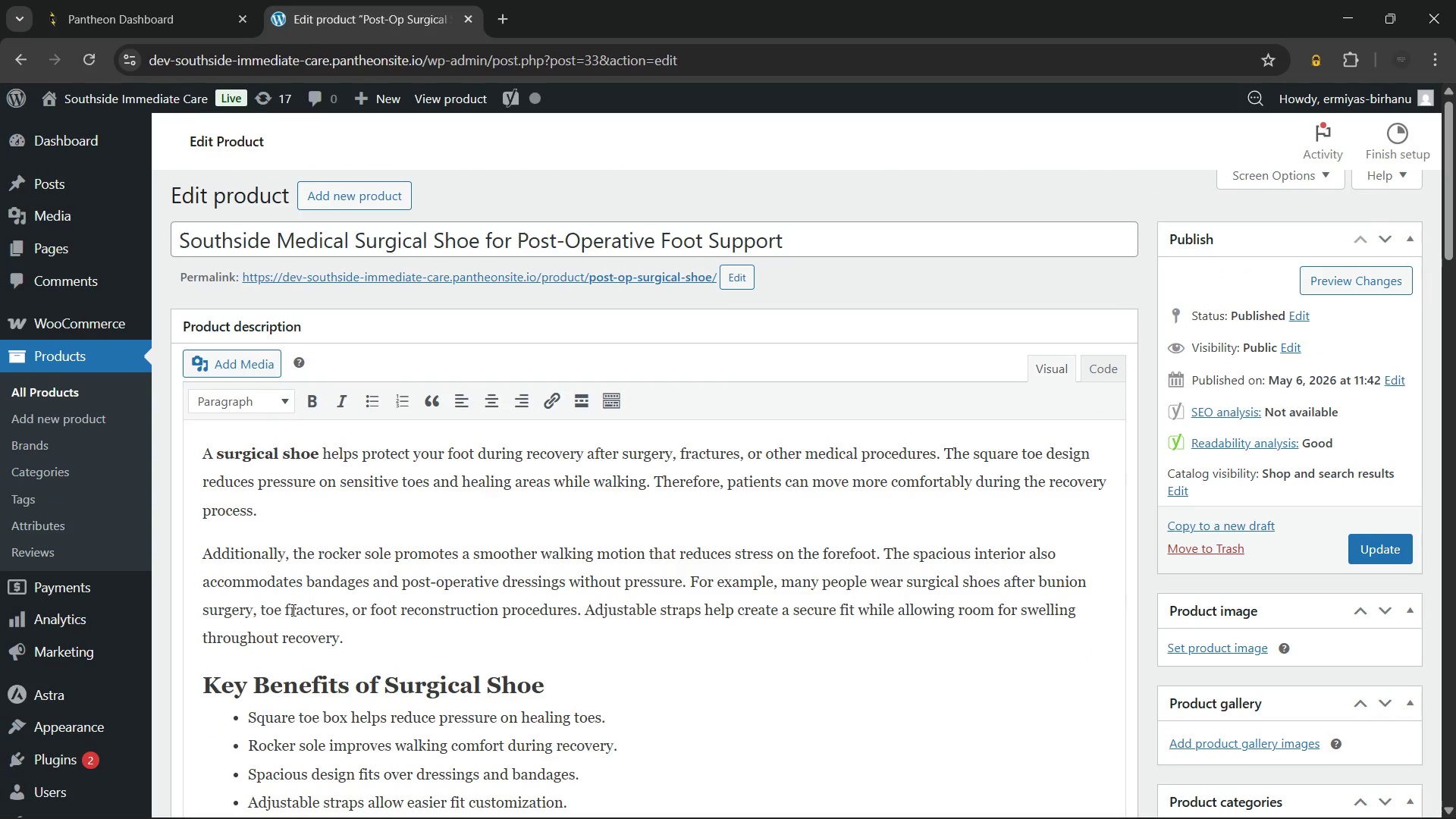 
scroll: coordinate [406, 610], scroll_direction: down, amount: 2.0
 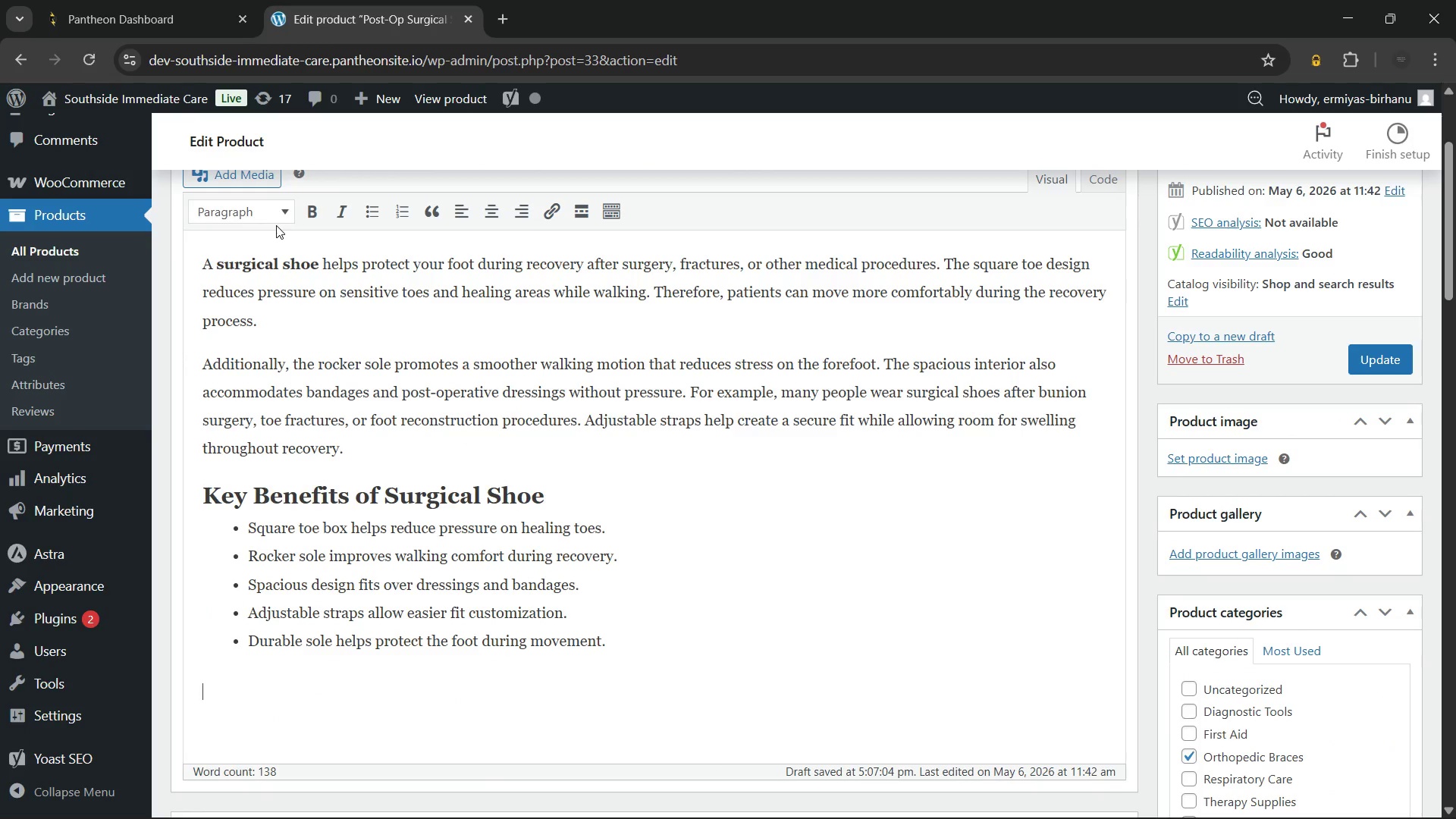 
left_click([280, 206])
 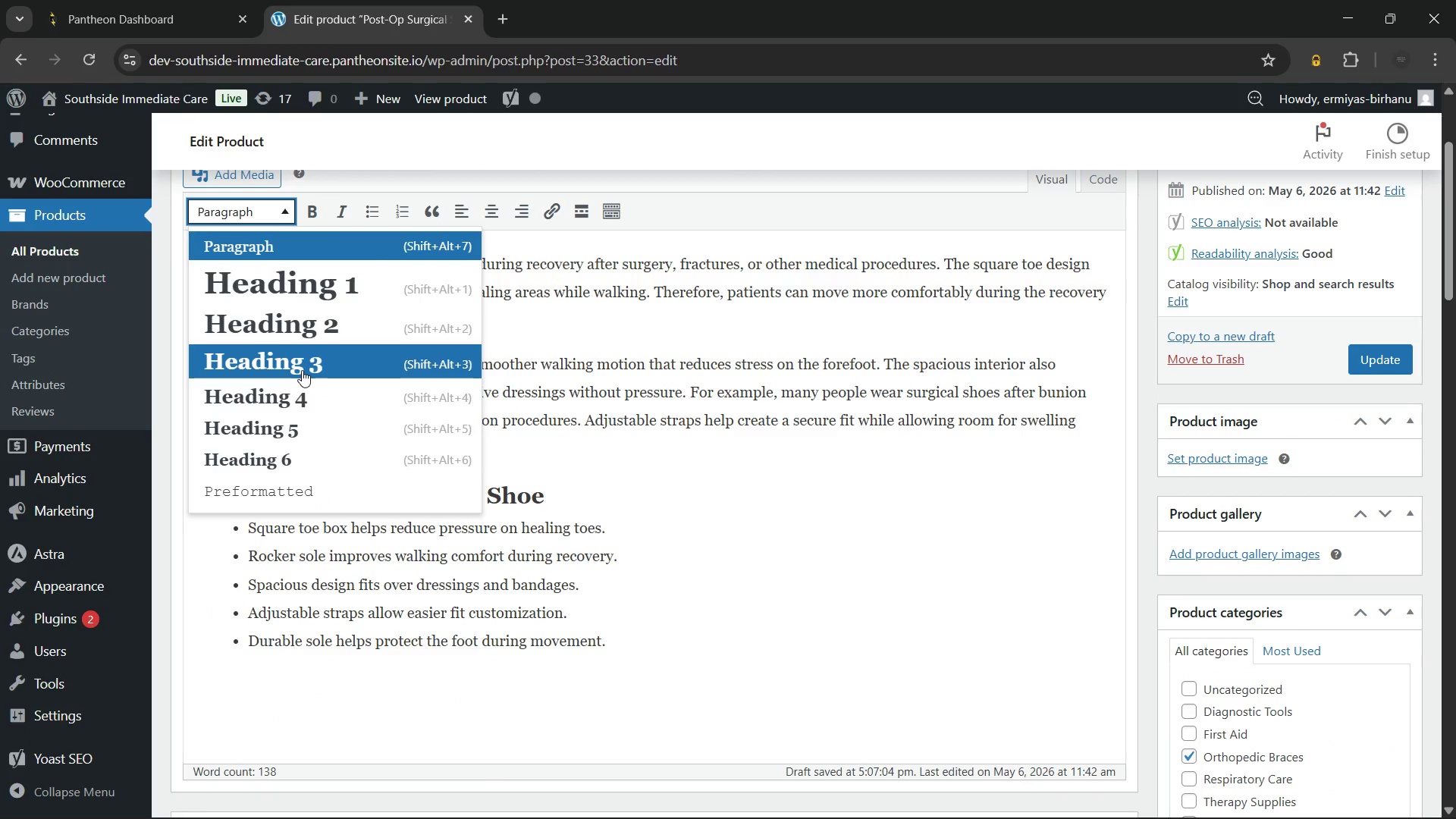 
left_click([302, 370])
 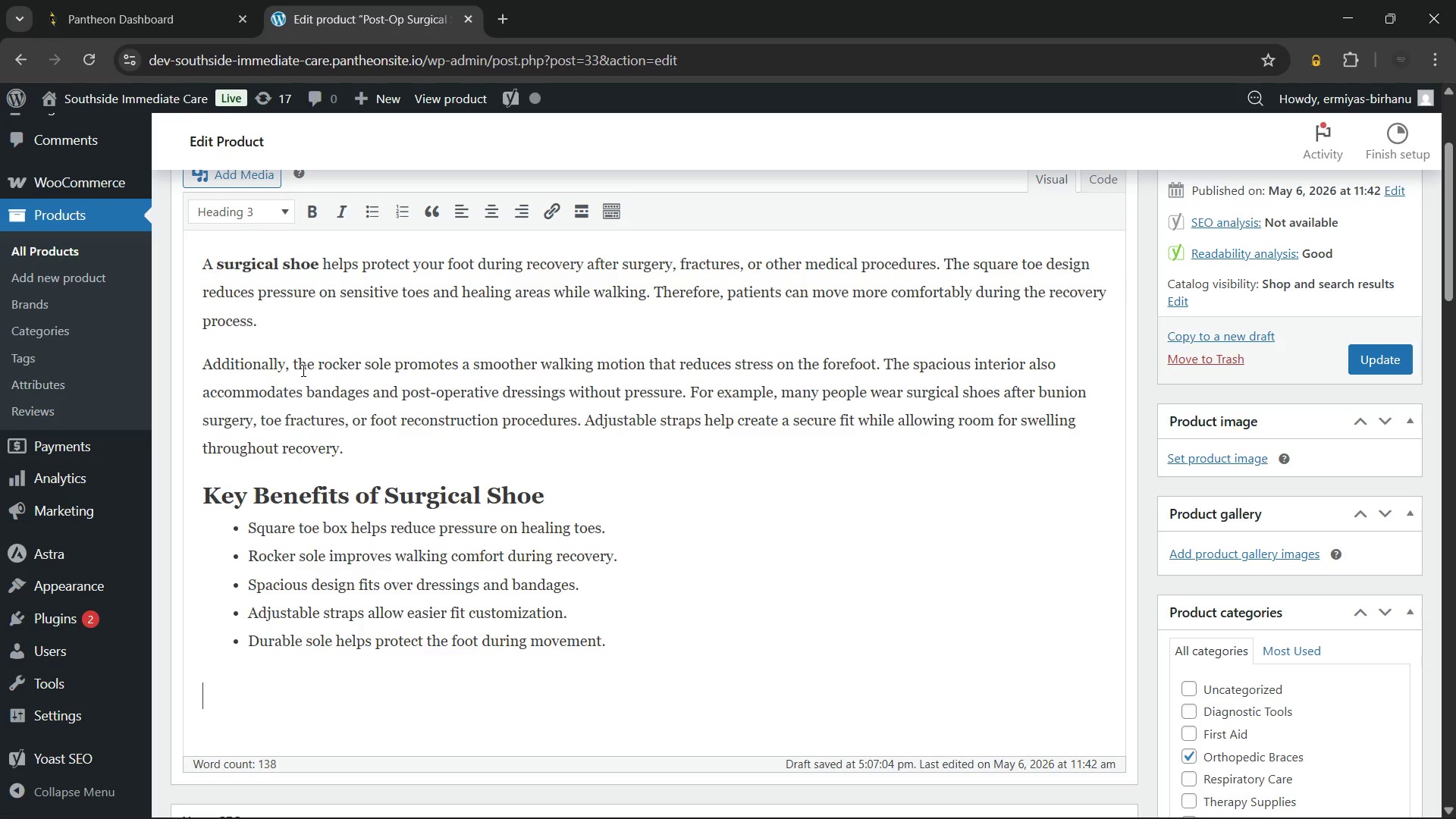 
wait(8.8)
 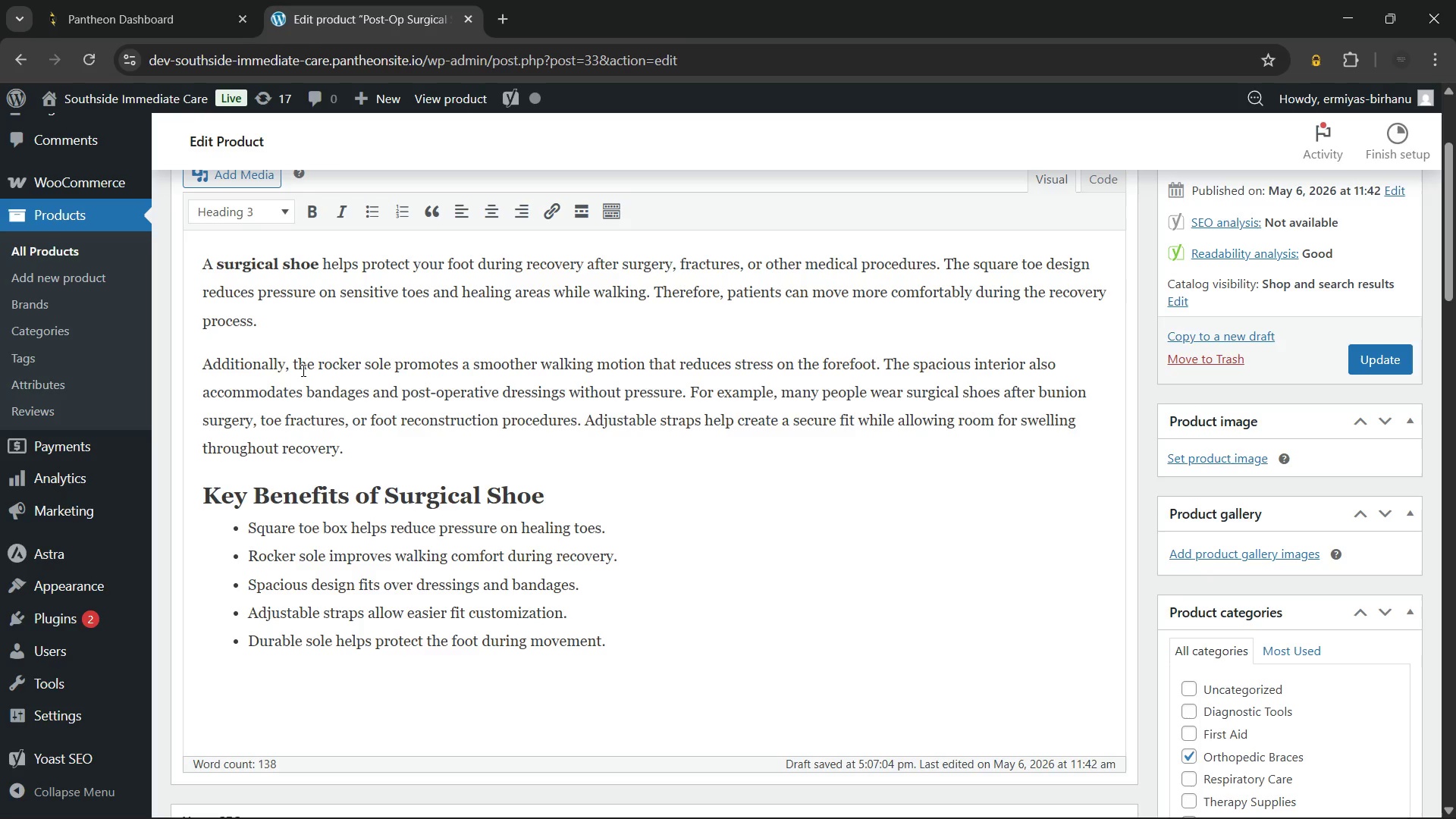 
type(What's Included)
 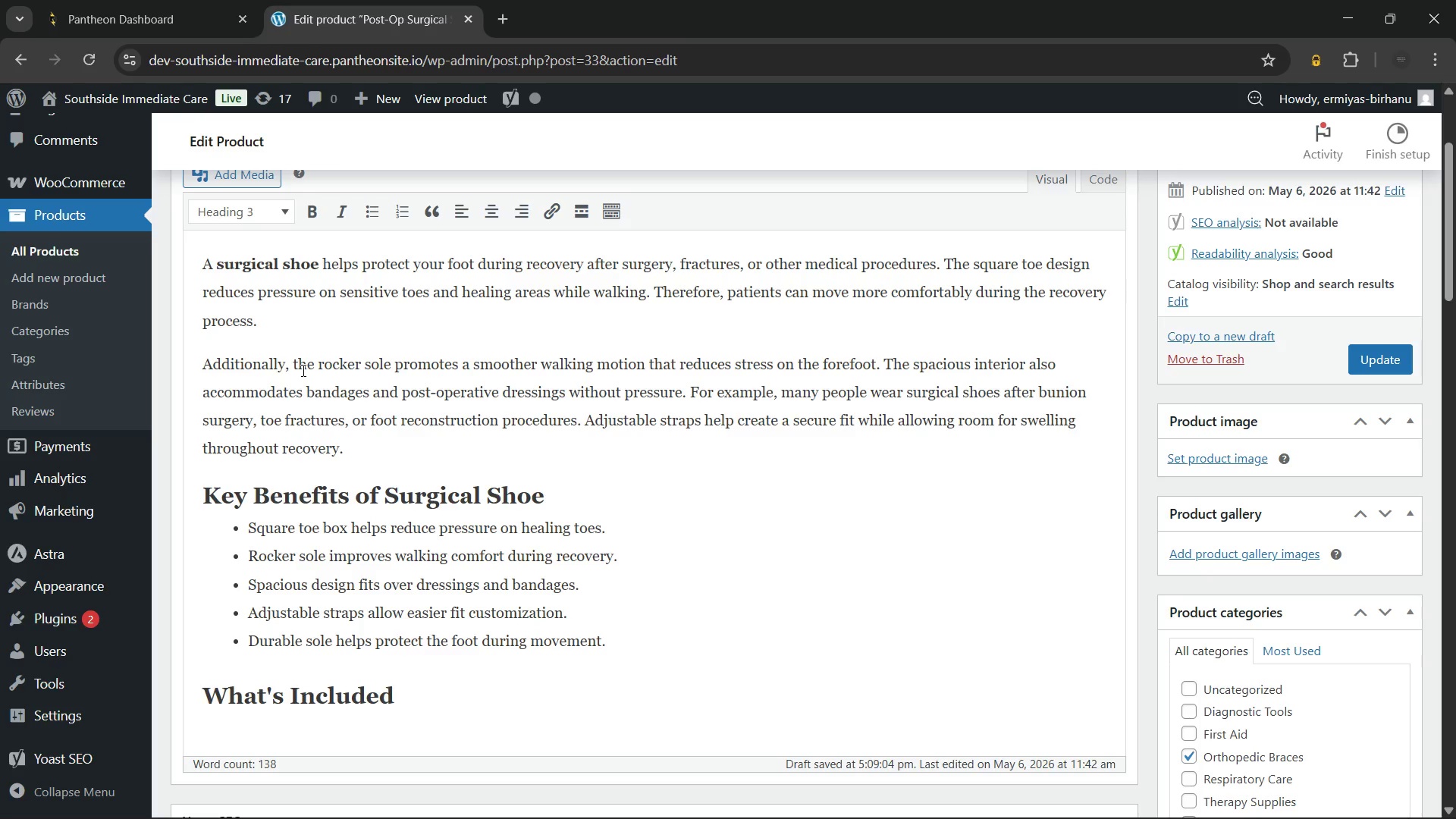 
key(Enter)
 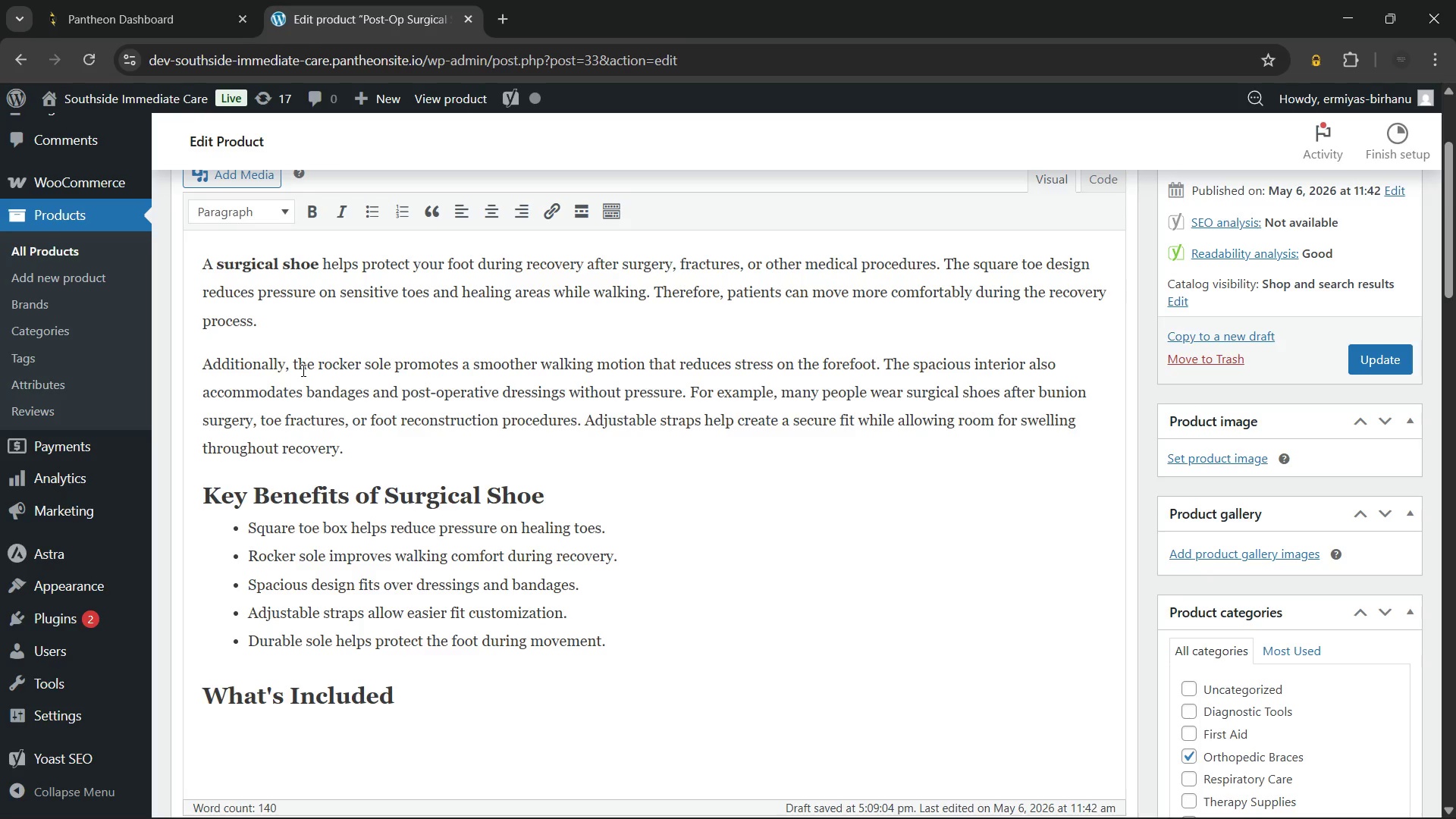 
wait(48.2)
 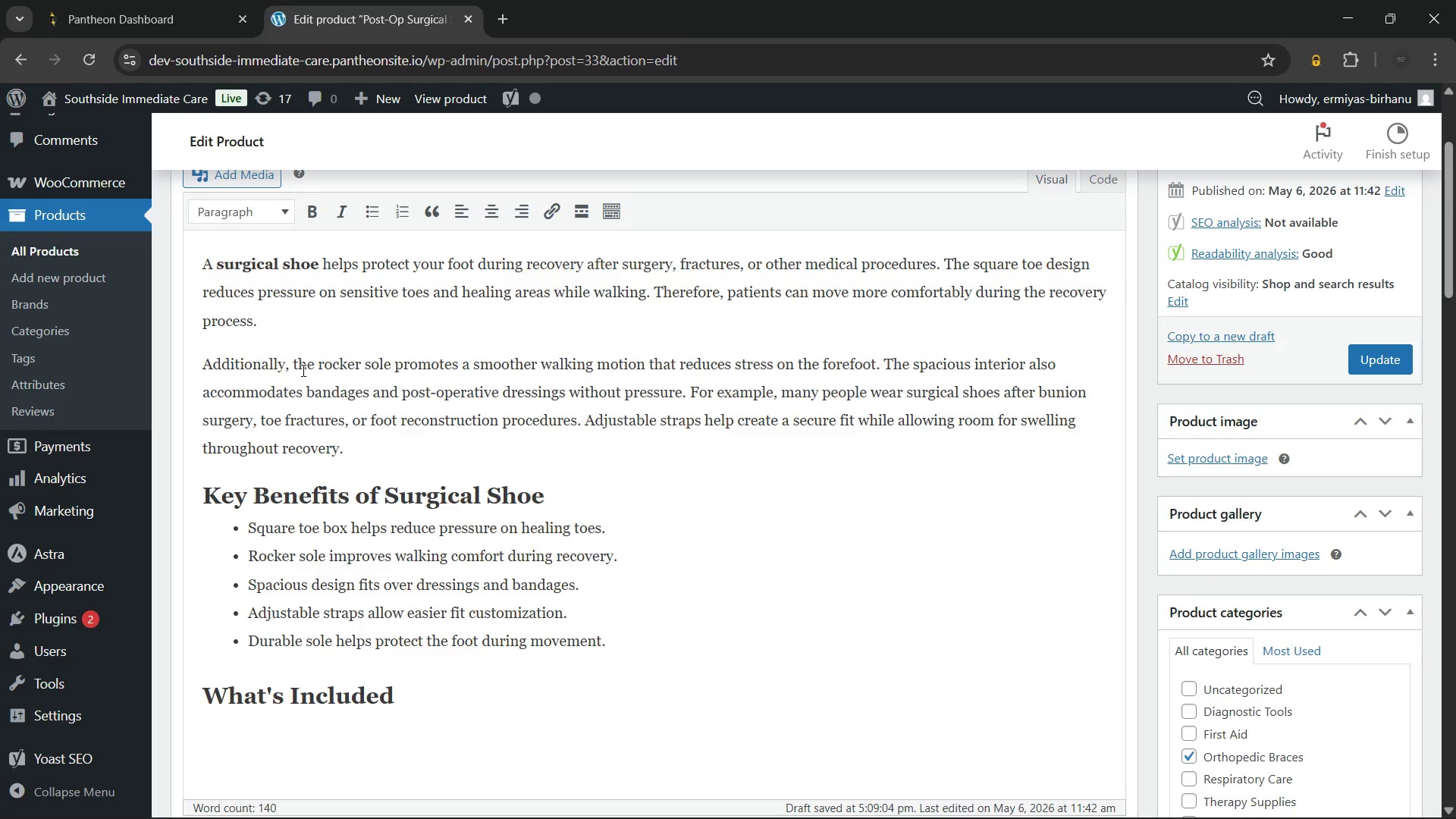 
scroll: coordinate [189, 190], scroll_direction: up, amount: 1.0
 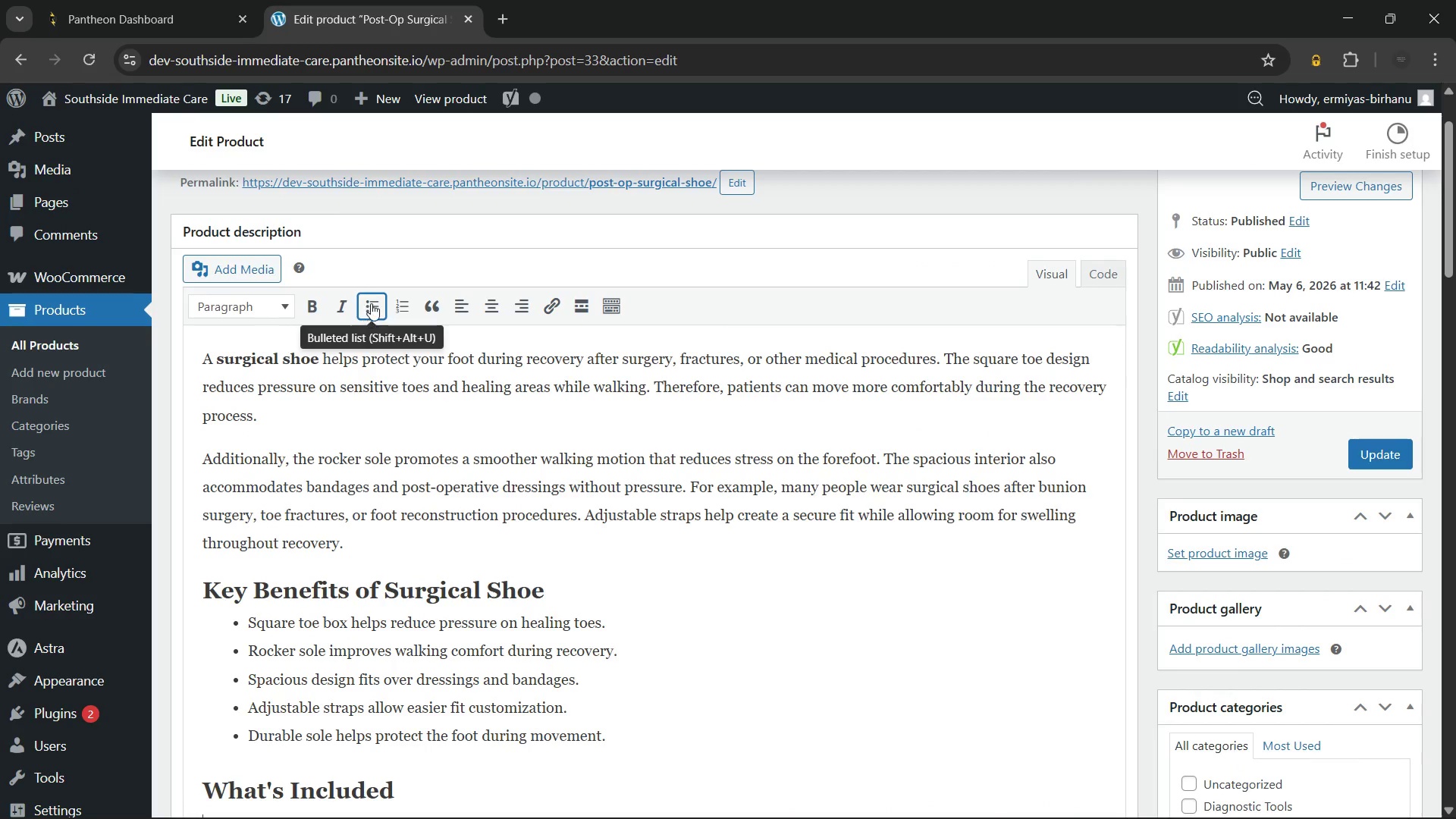 
left_click([372, 303])
 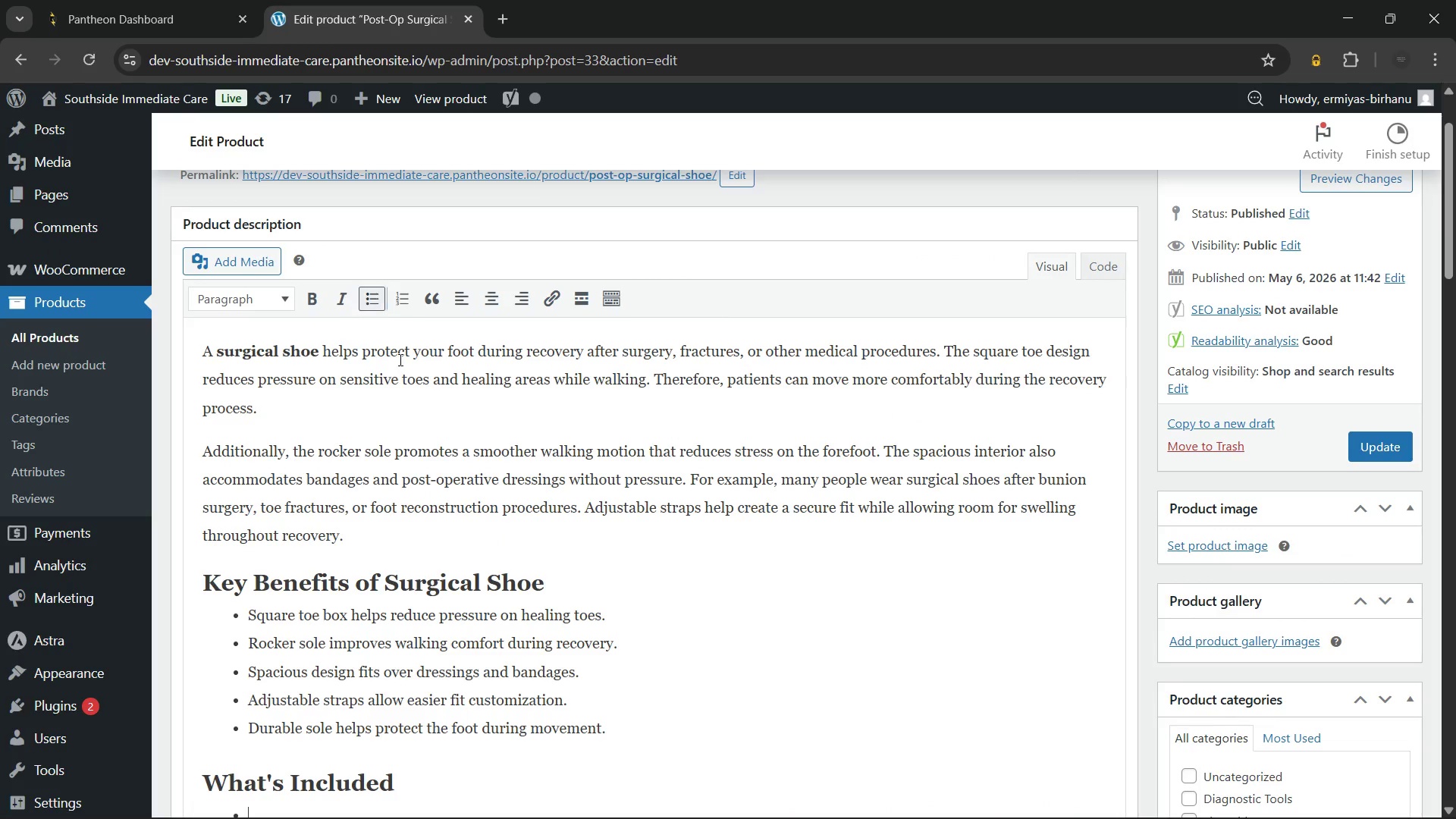 
scroll: coordinate [403, 368], scroll_direction: down, amount: 2.0
 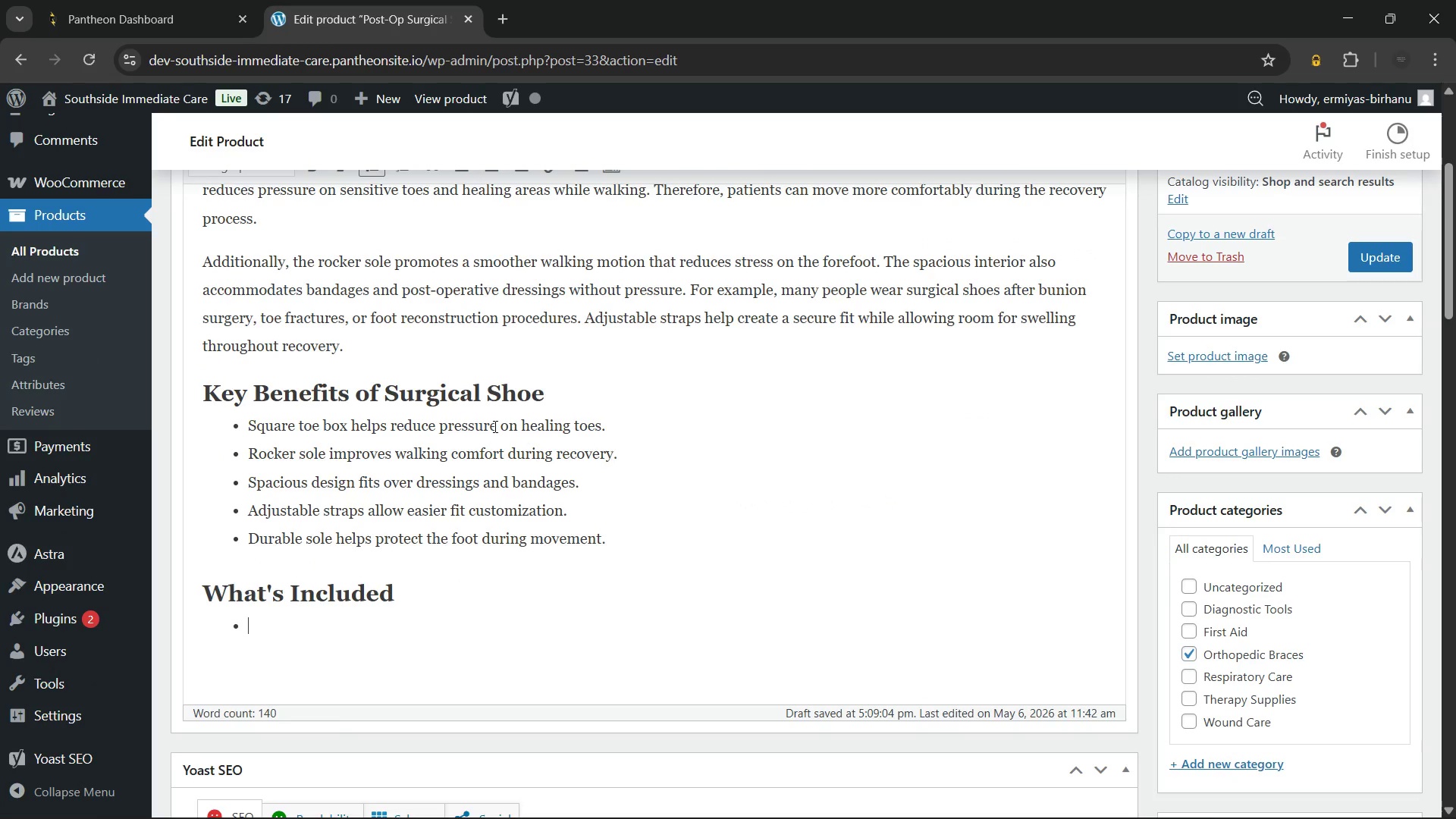 
type(Place your foot carefully)
 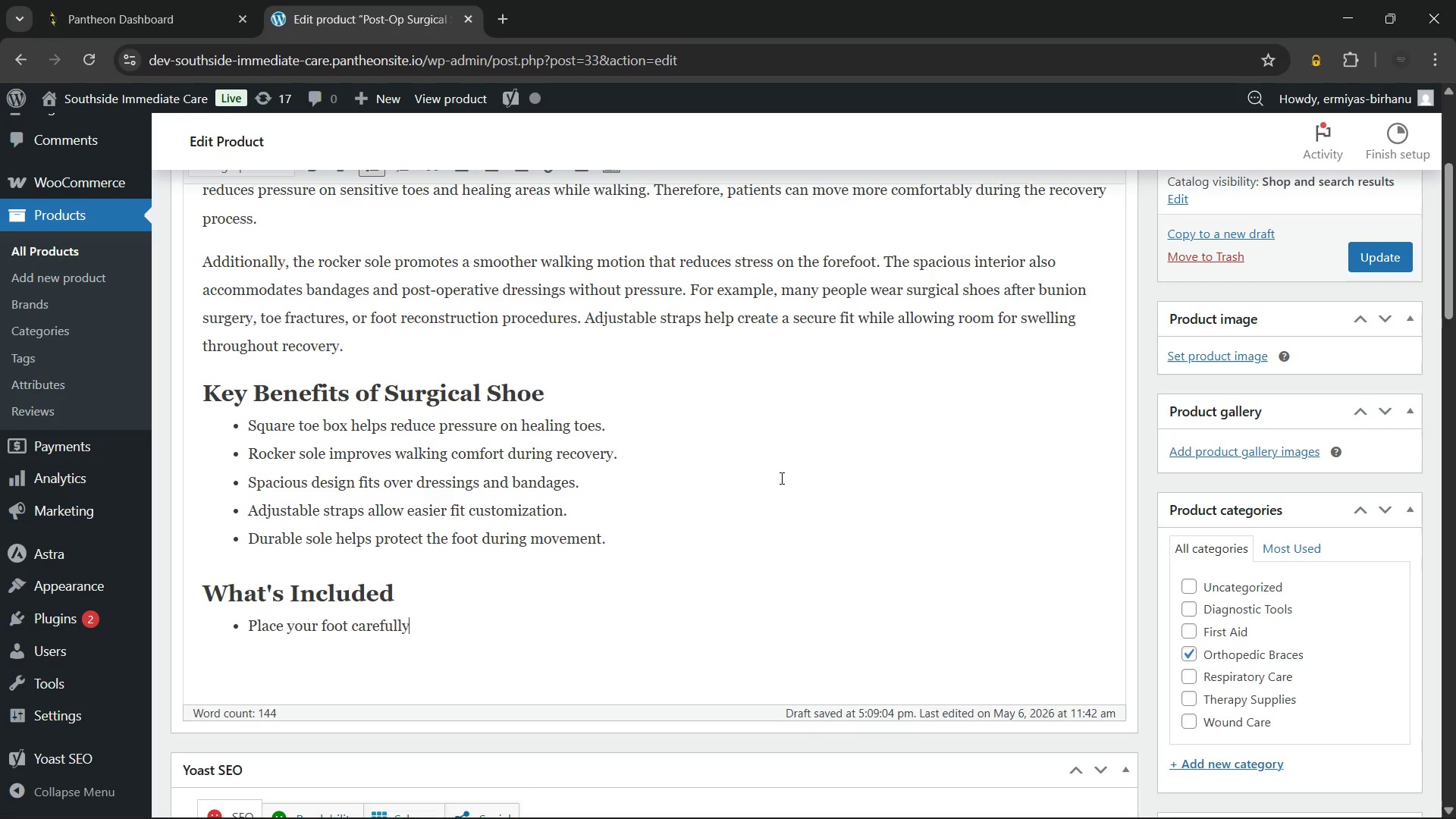 
wait(41.27)
 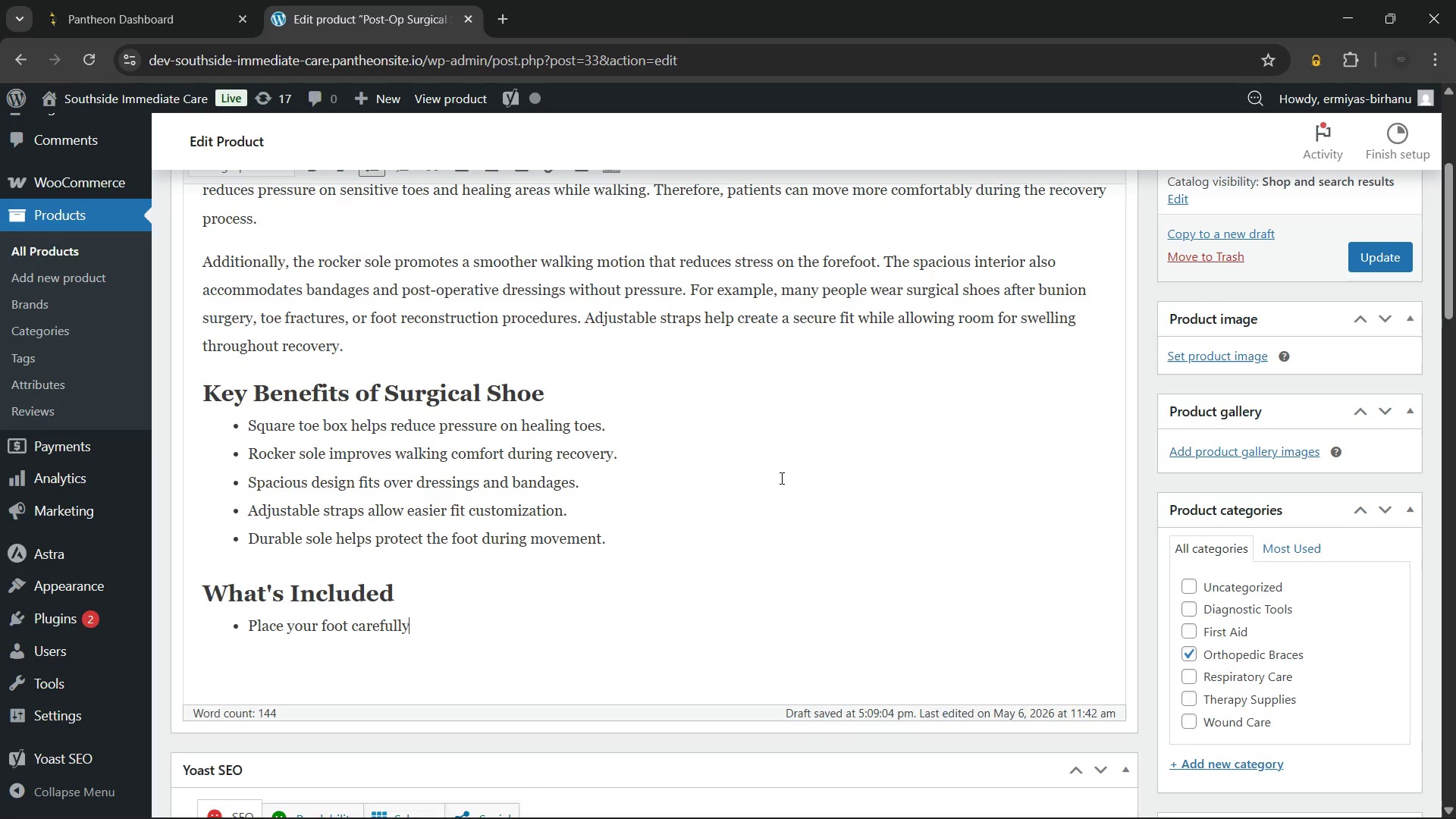 
type( inside the shoe.)
 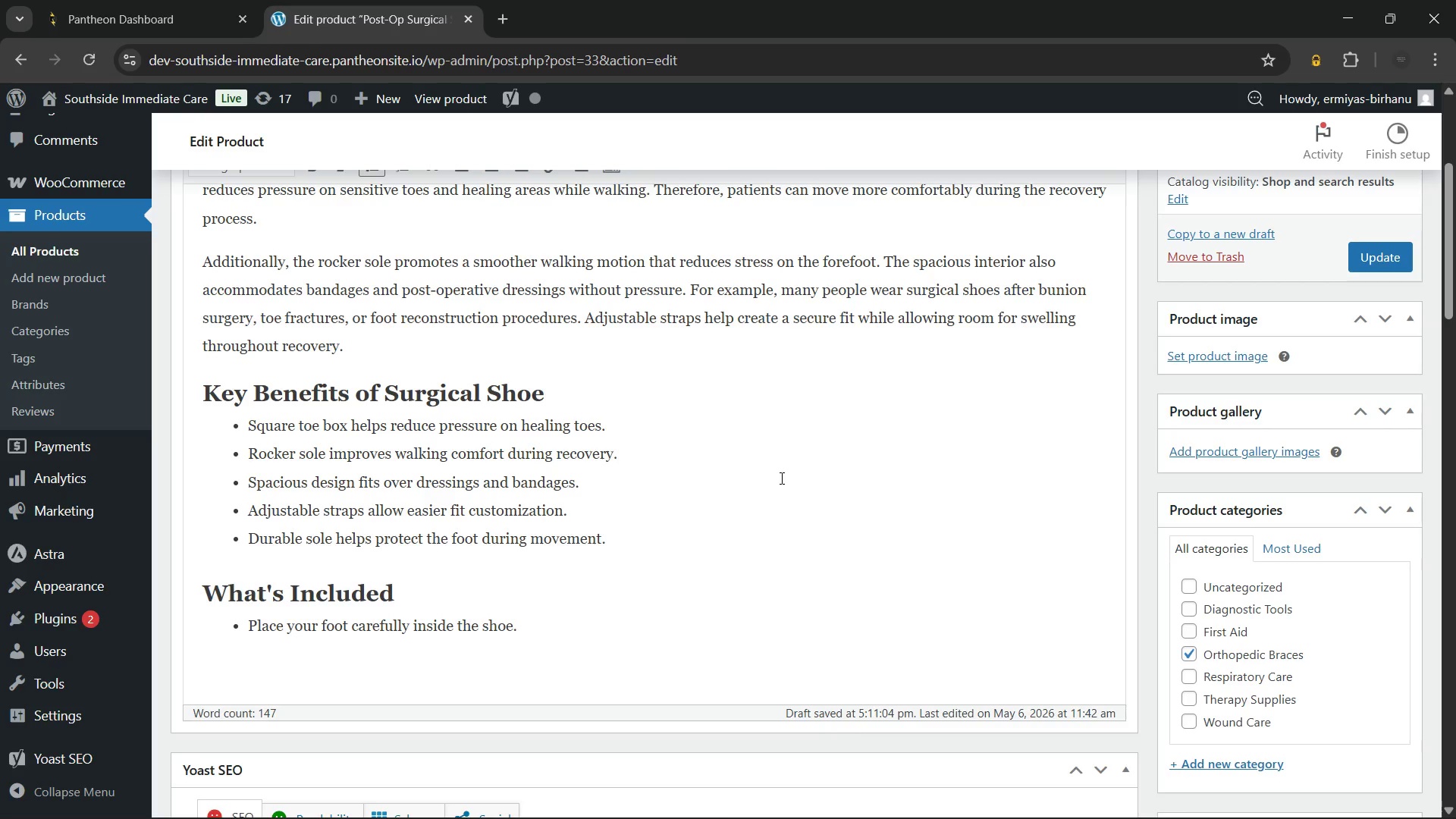 
key(Enter)
 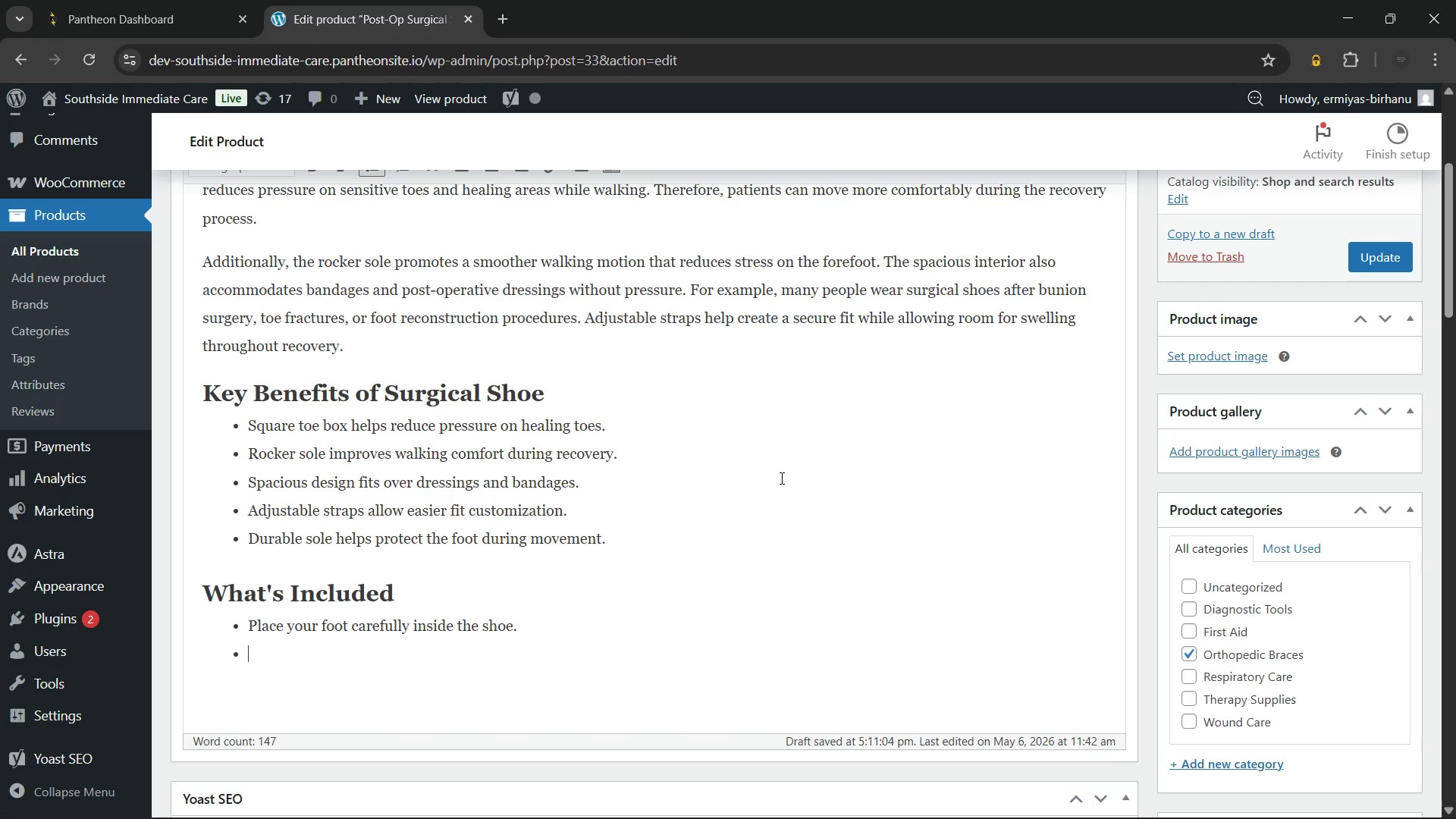 
type(Position the foot comfortably over the insole.)
 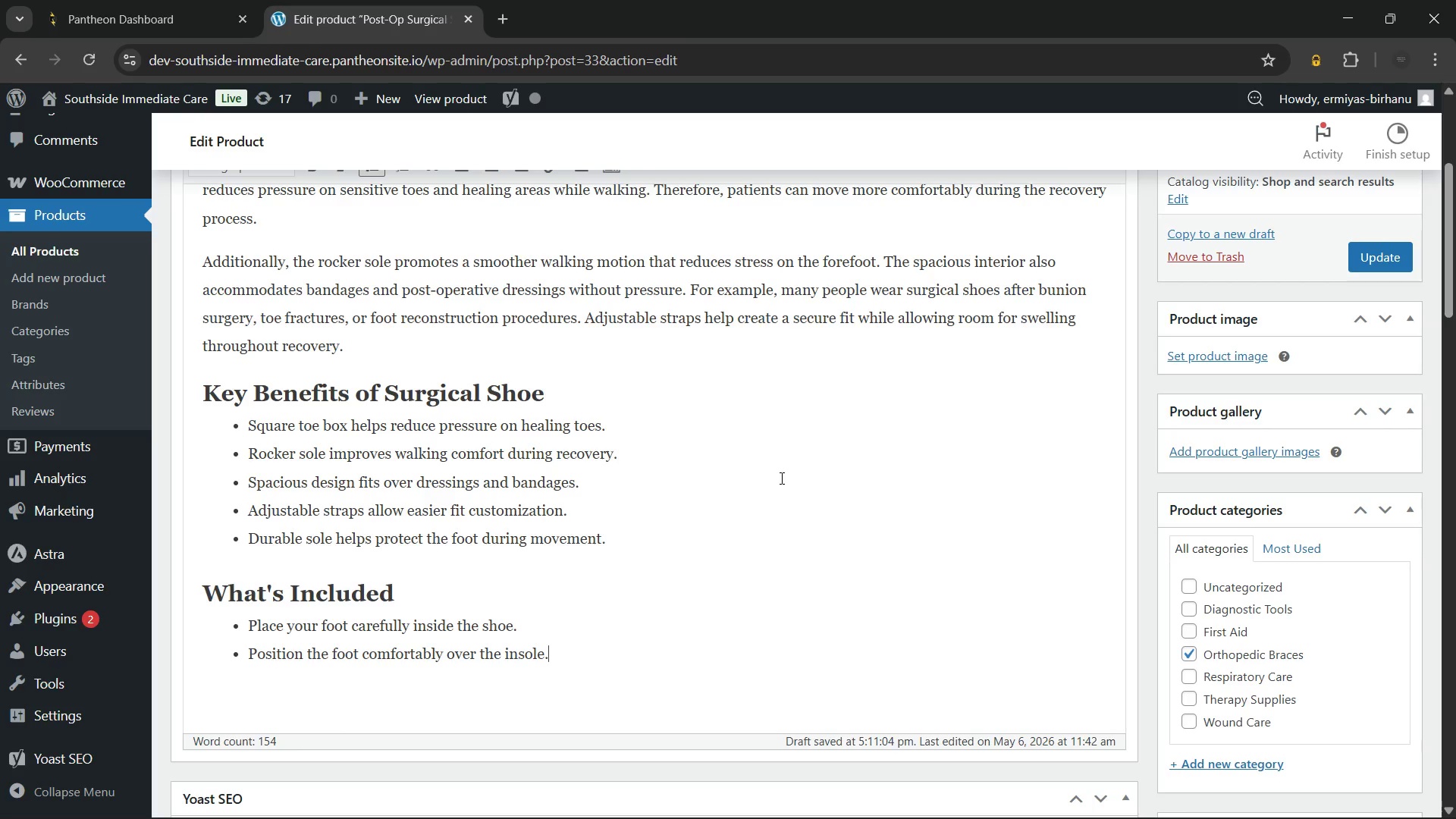 
key(Enter)
 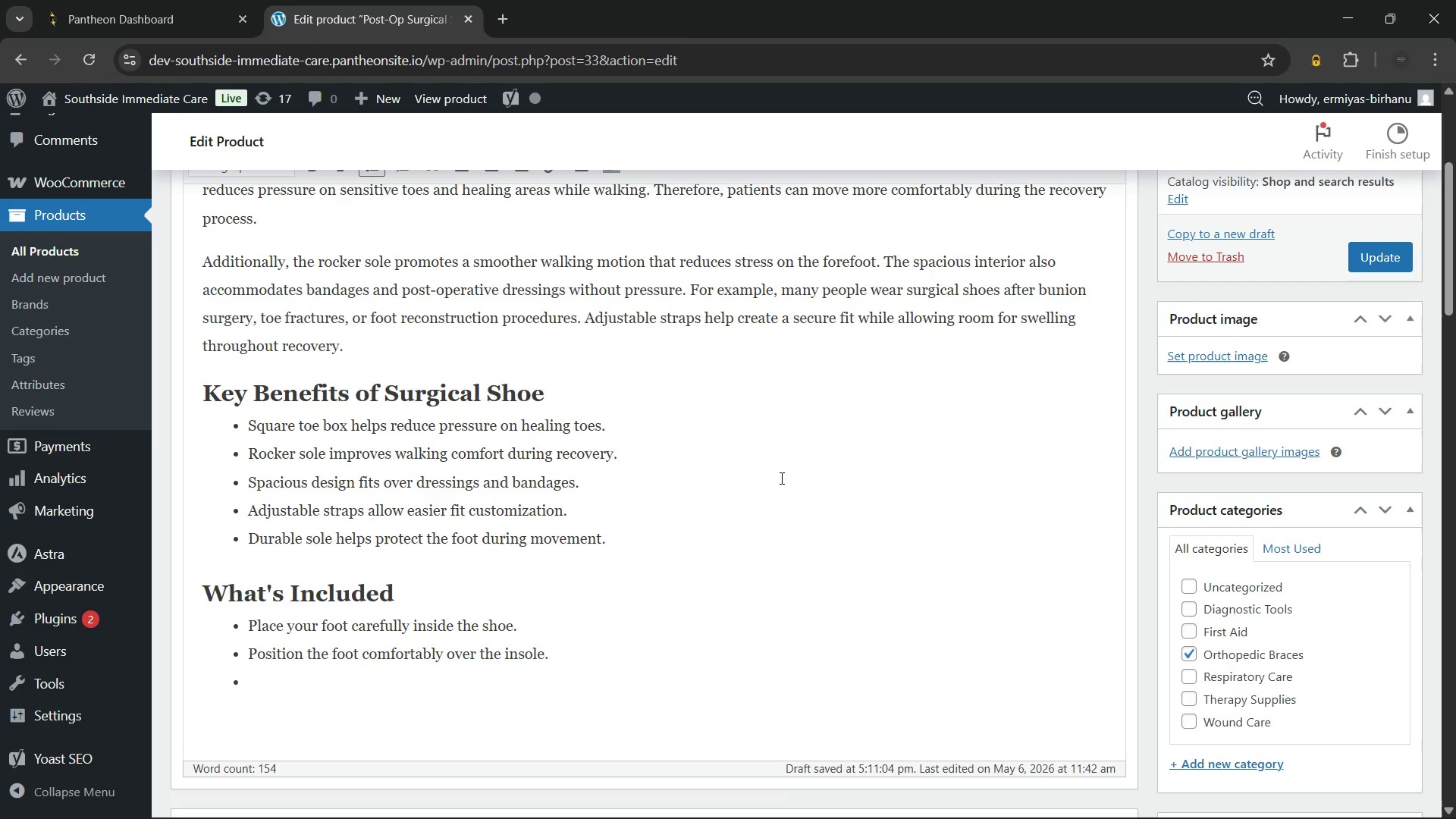 
type(Secure)
 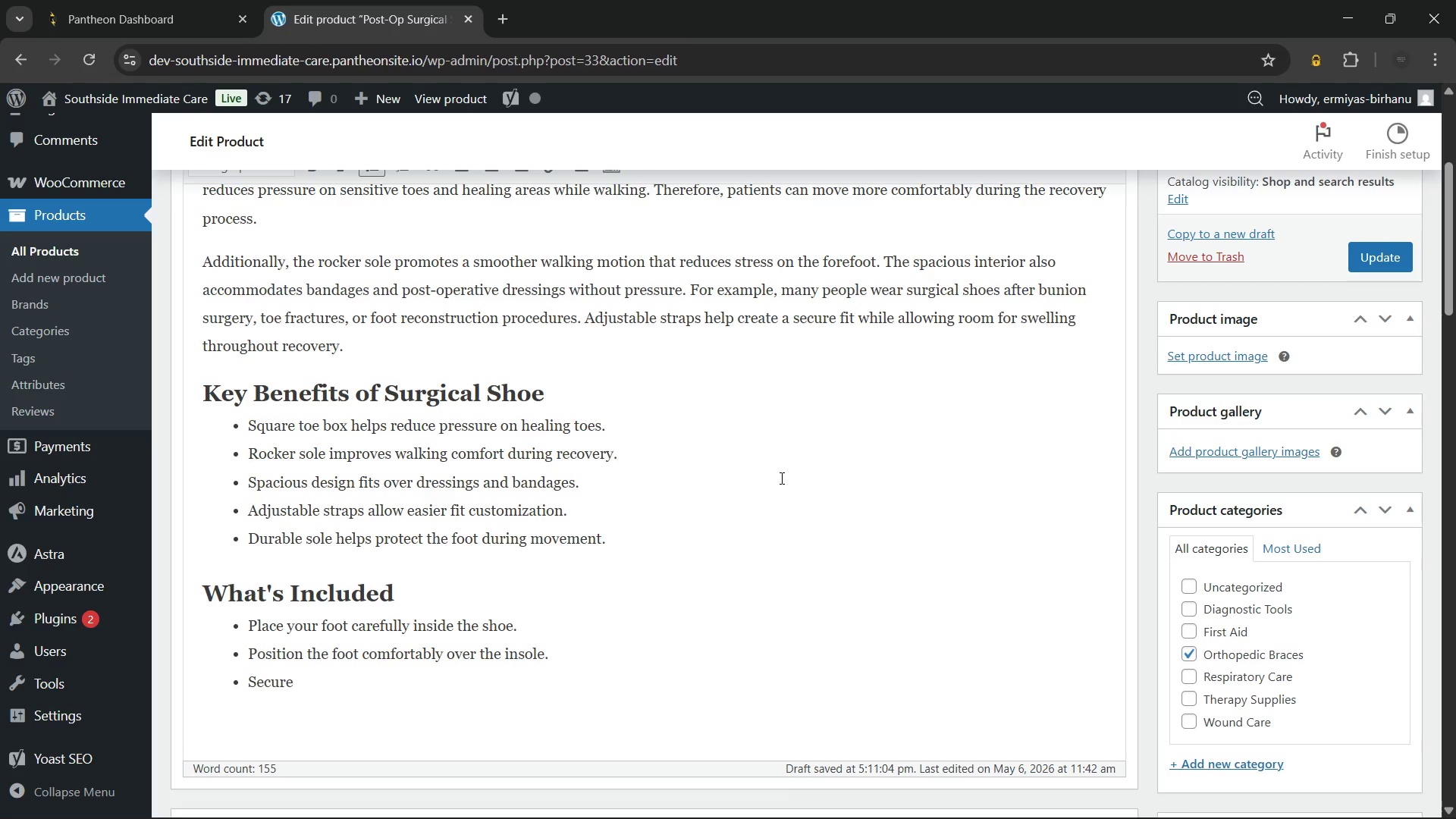 
wait(7.73)
 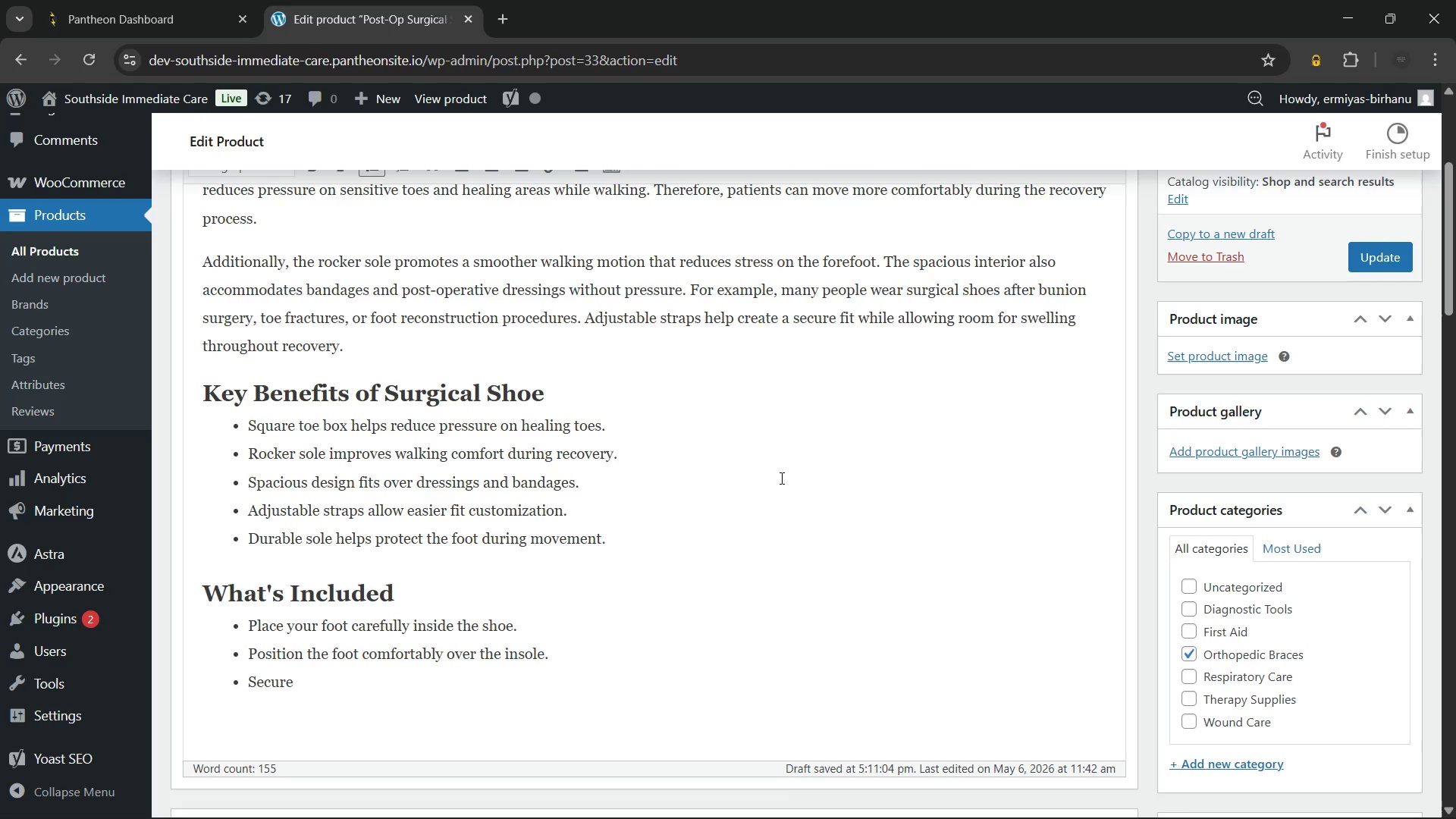 
type( the straps)
 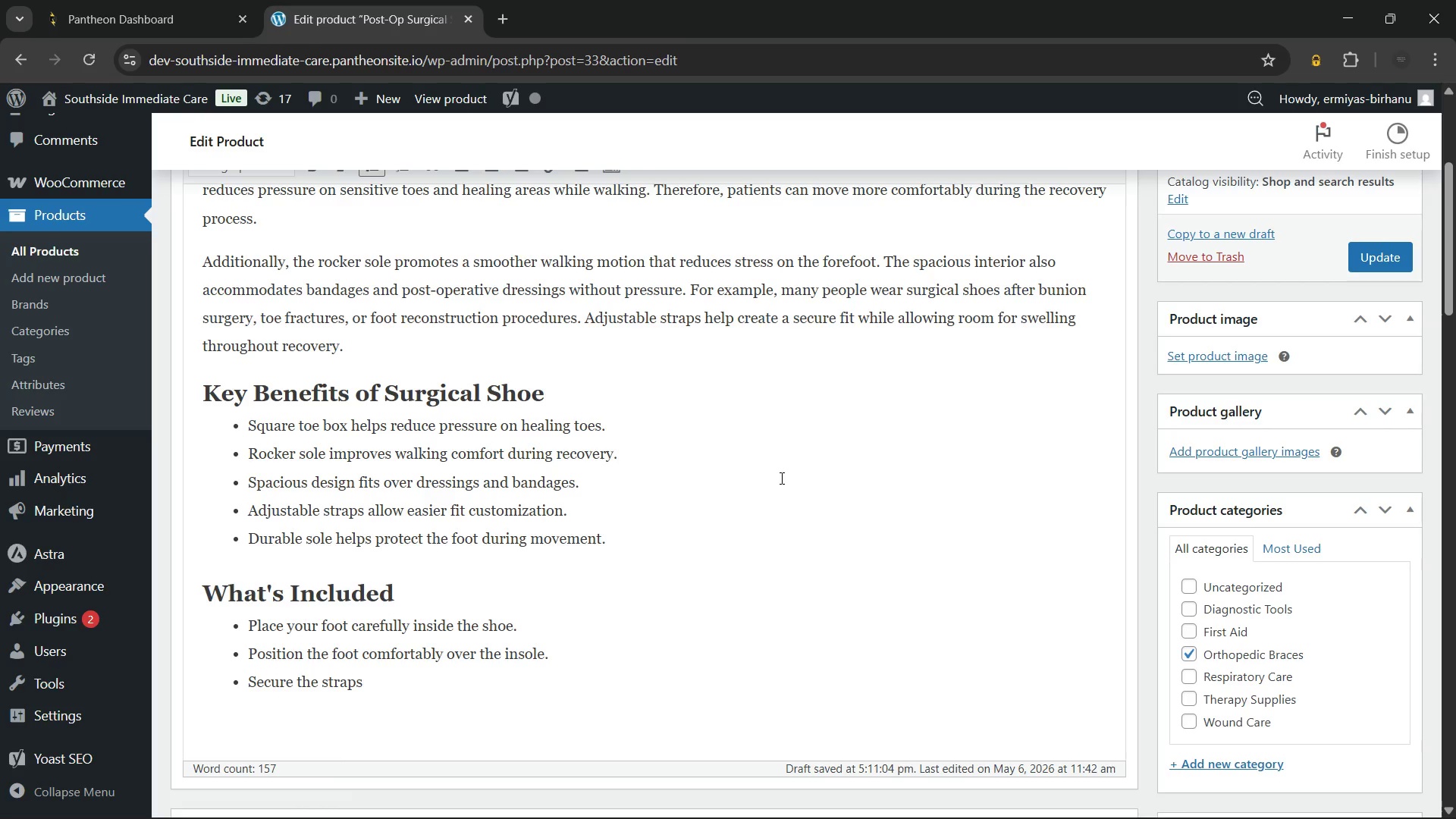 
wait(5.39)
 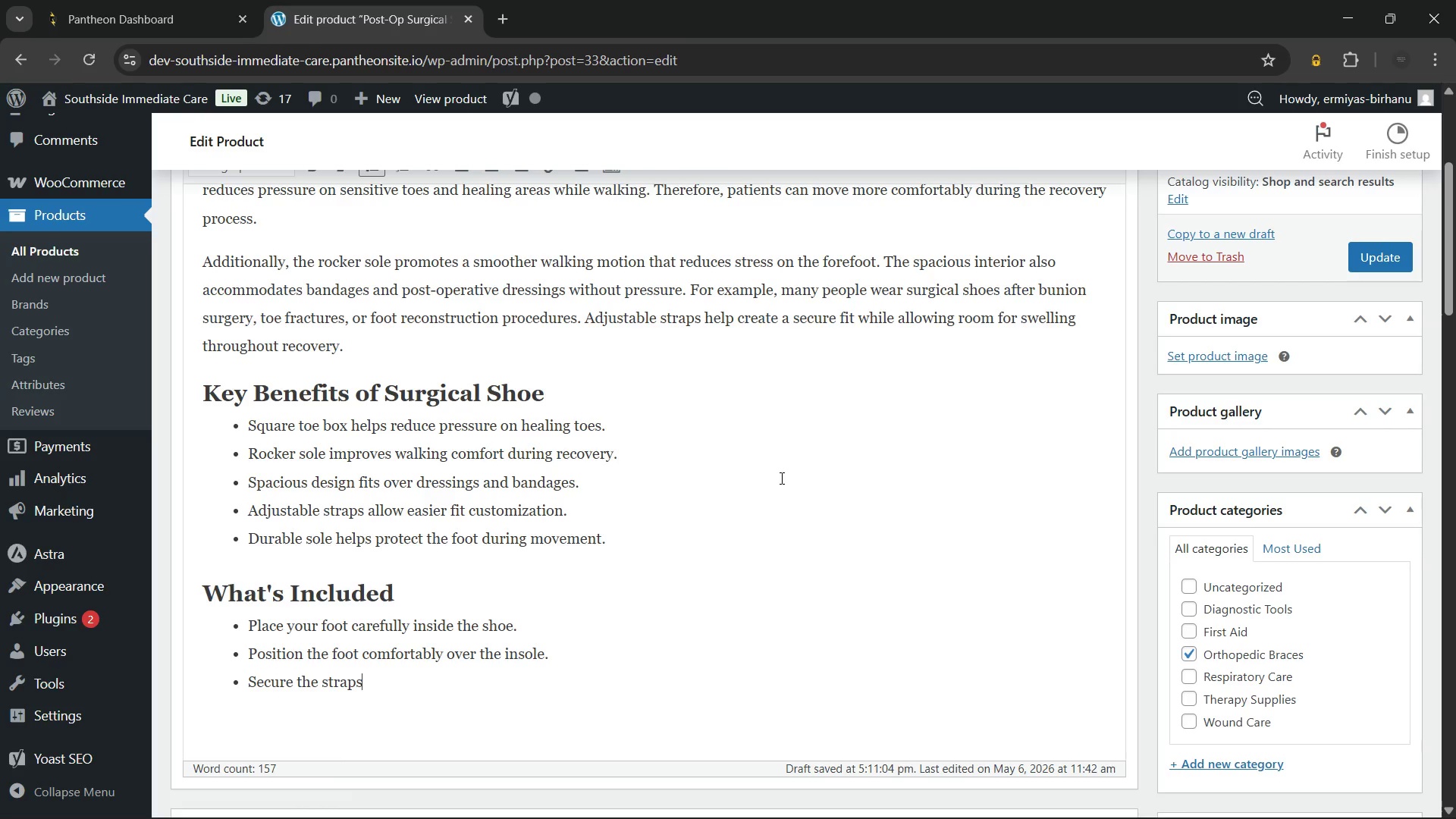 
type( firmly)
 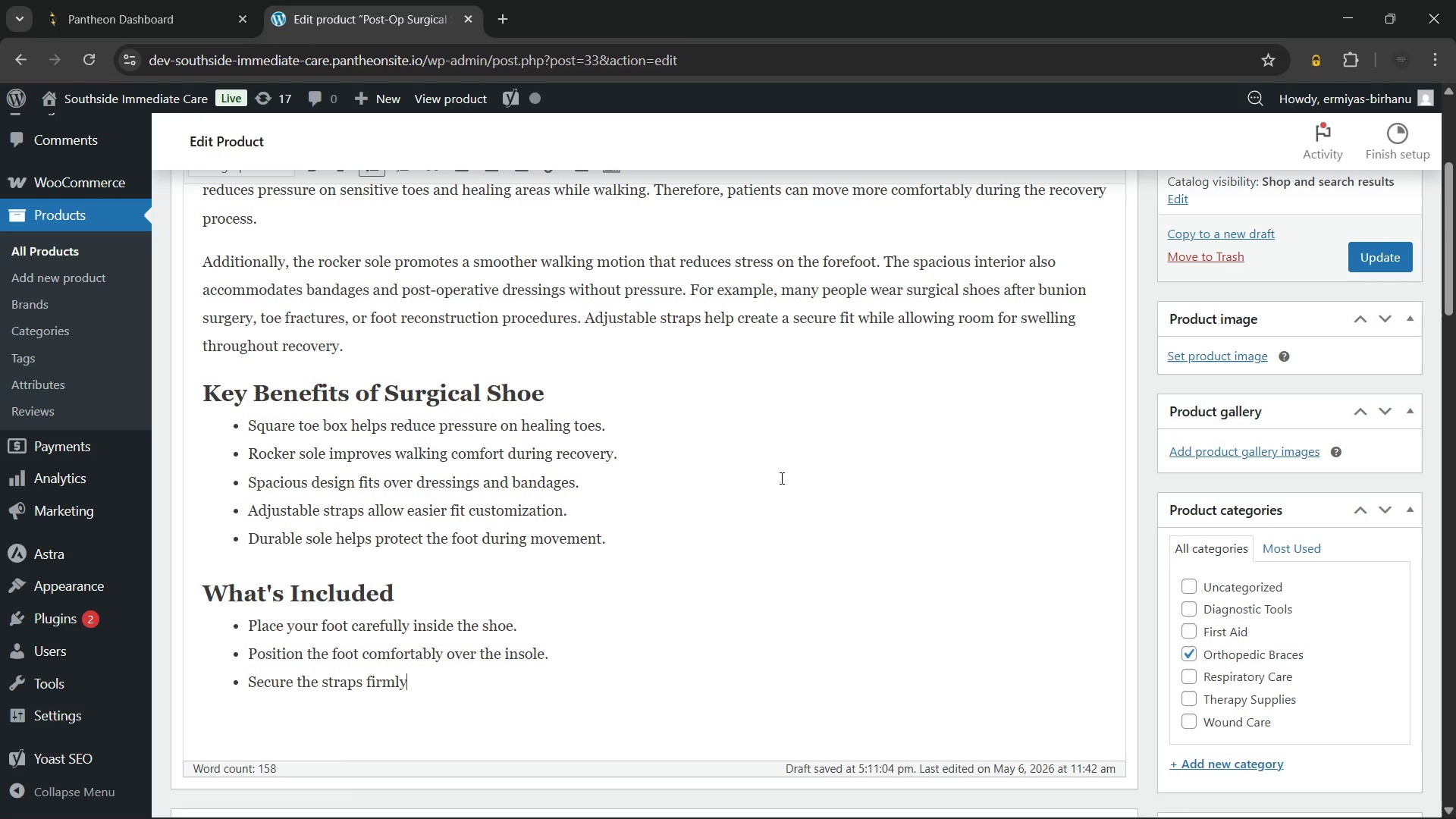 
wait(33.73)
 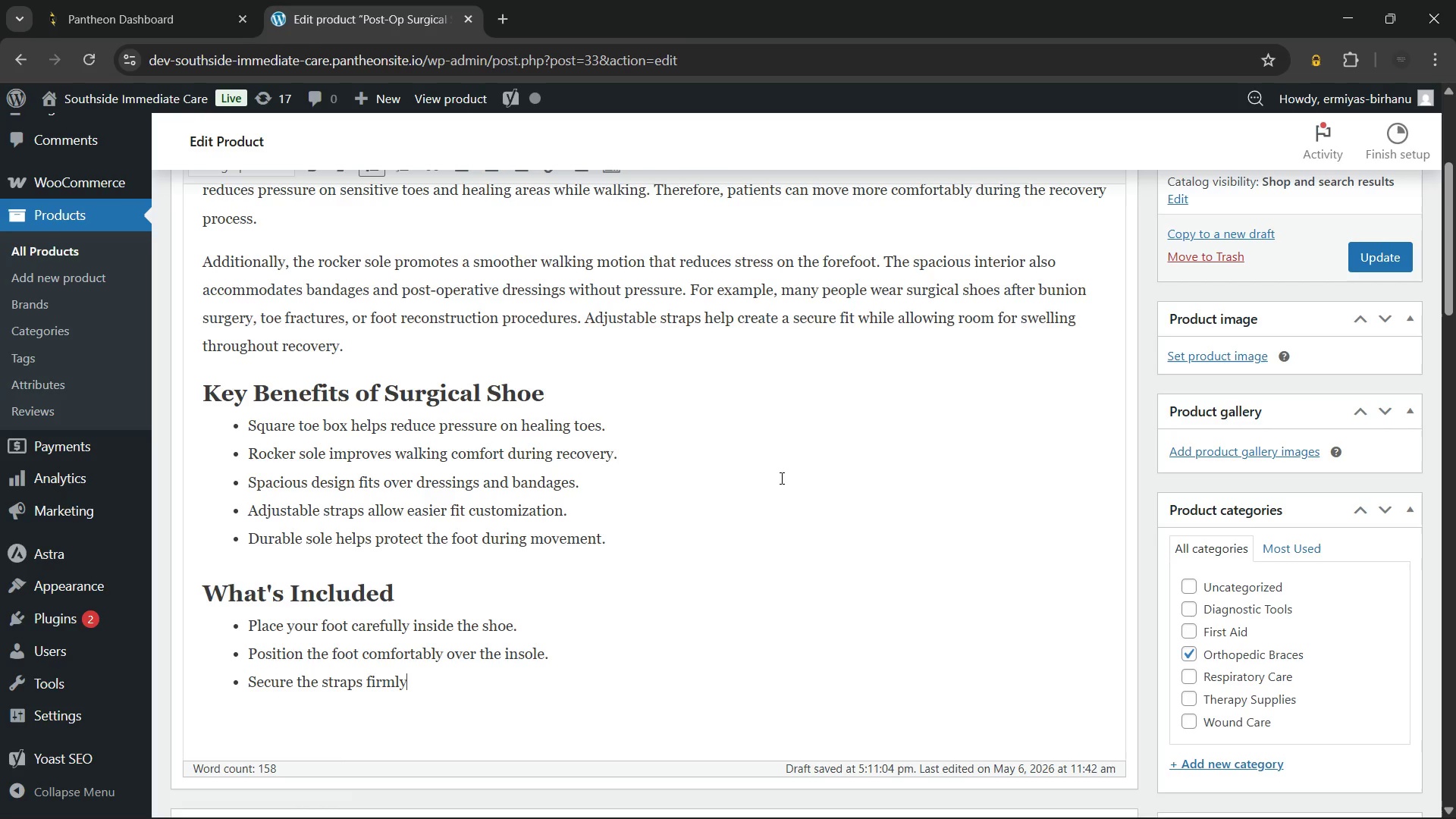 
type( but not)
 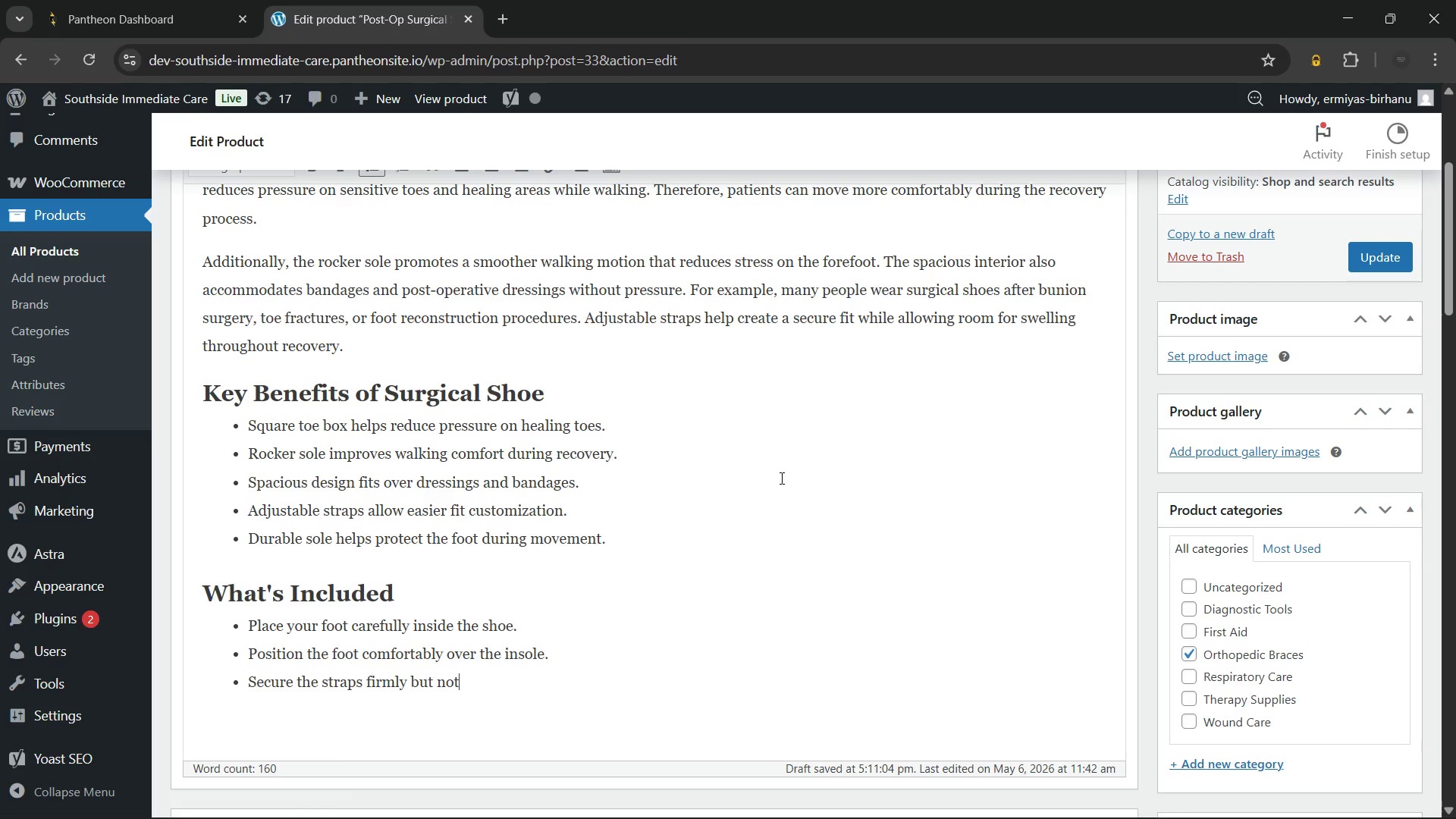 
type( too tightly)
 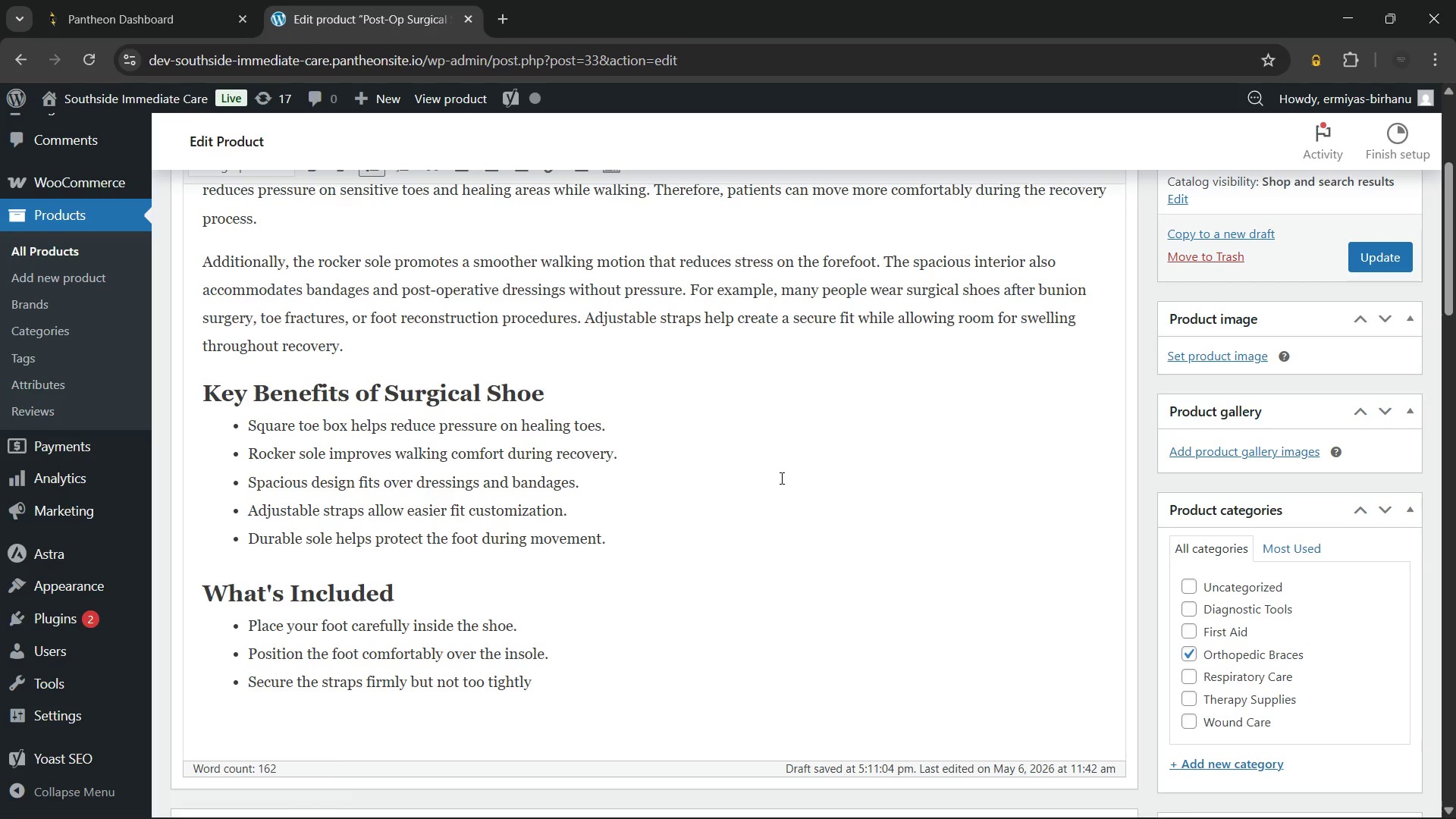 
wait(7.97)
 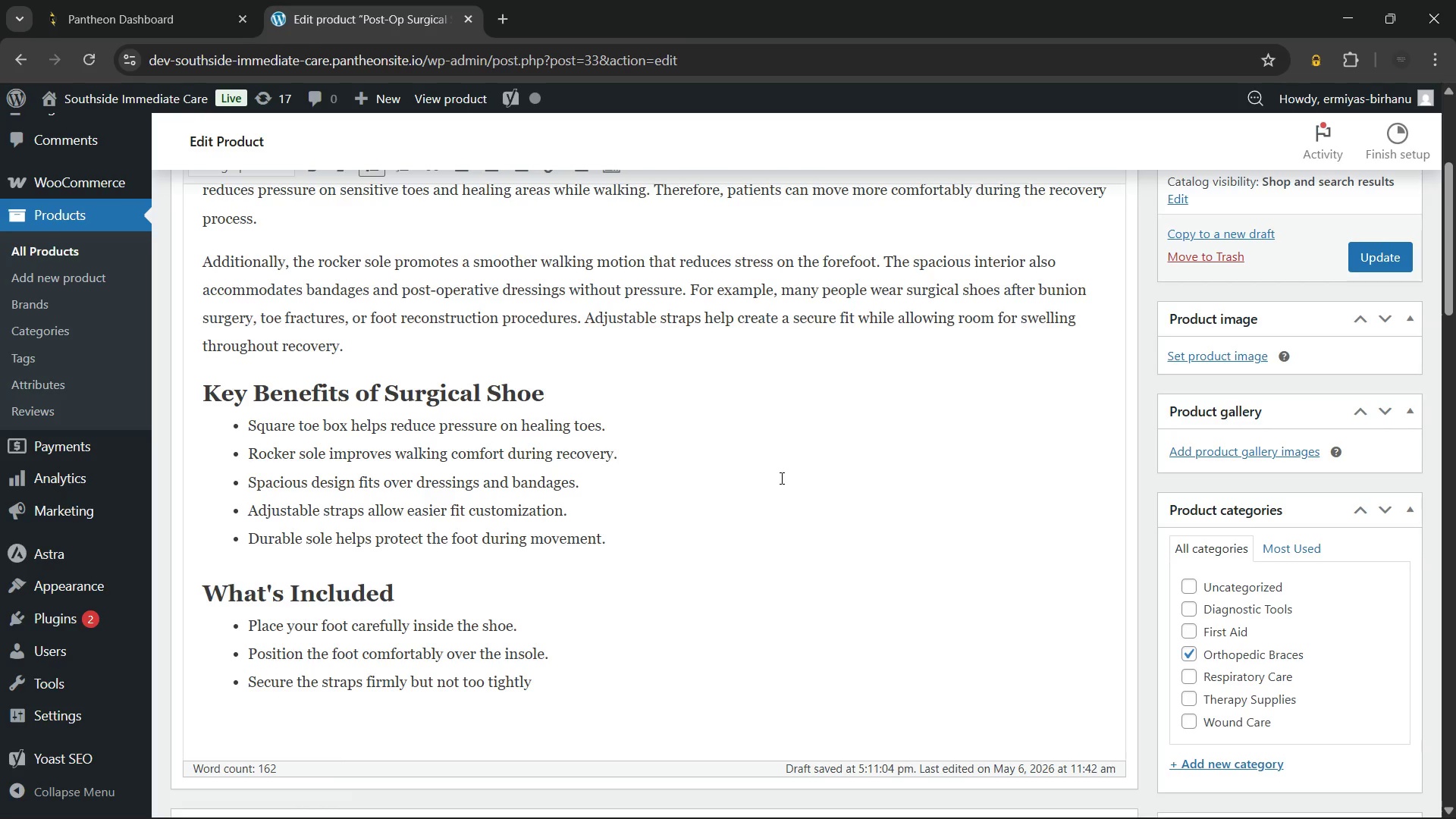 
key(Period)
 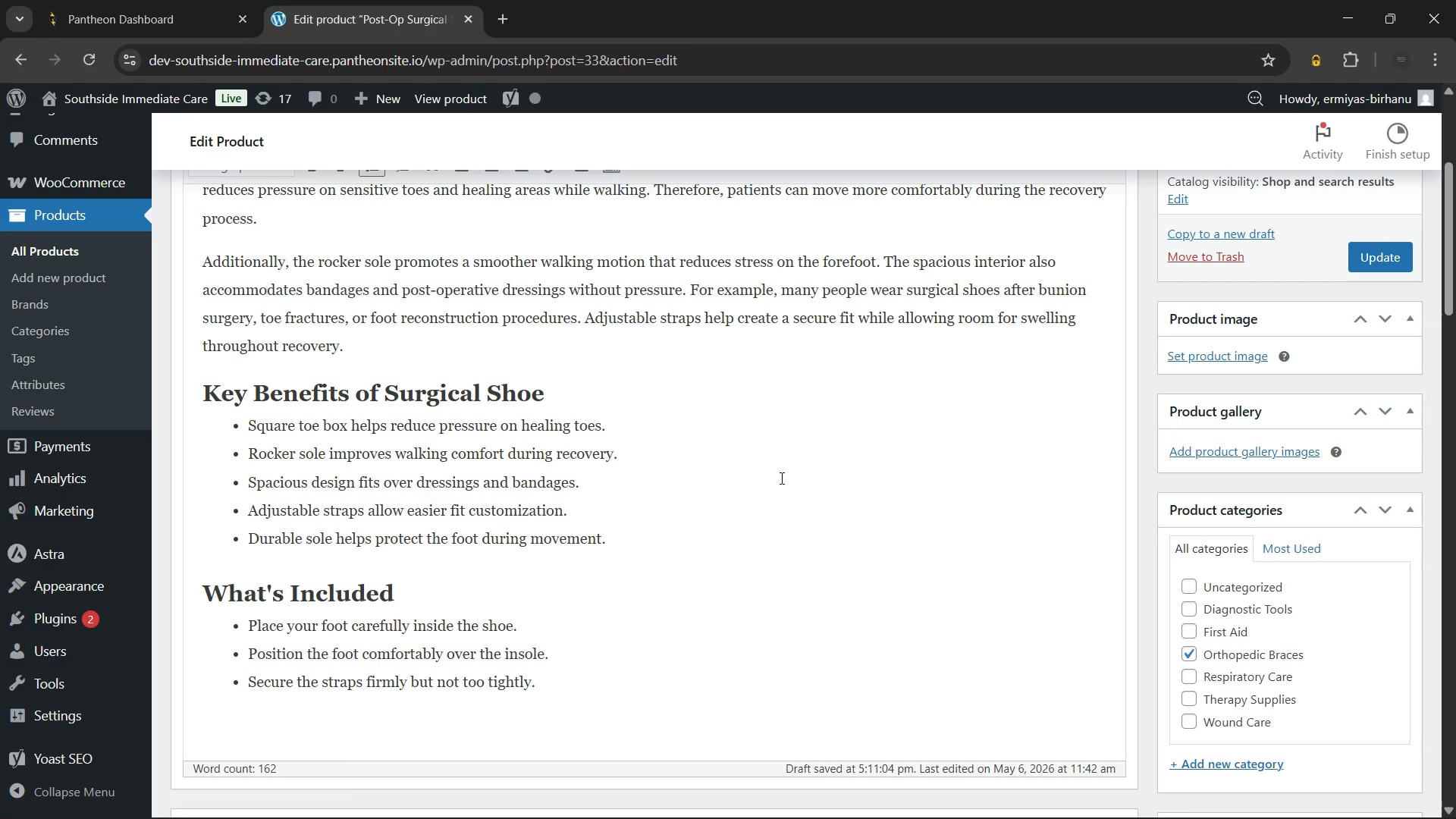 
key(Enter)
 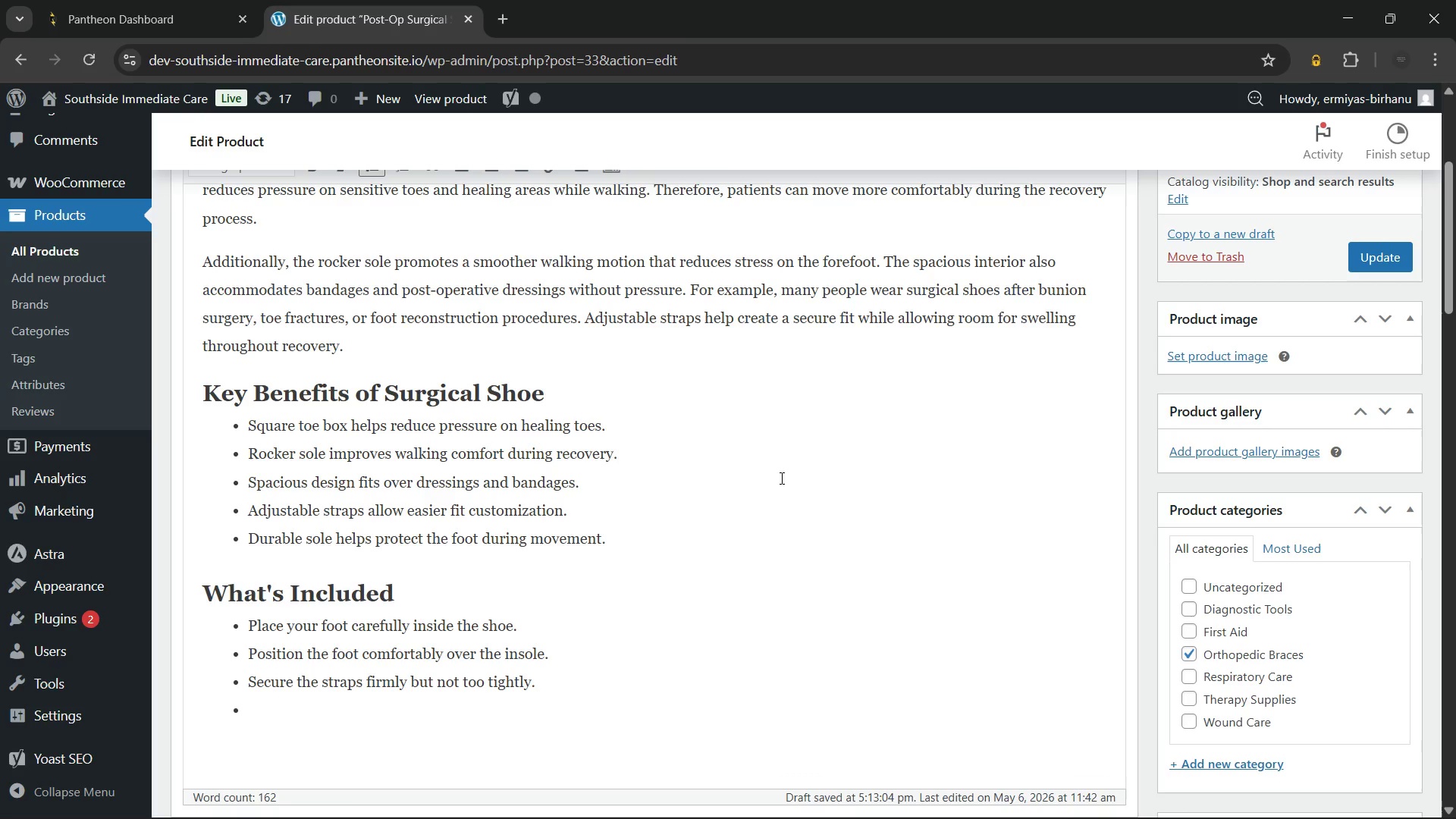 
wait(5.05)
 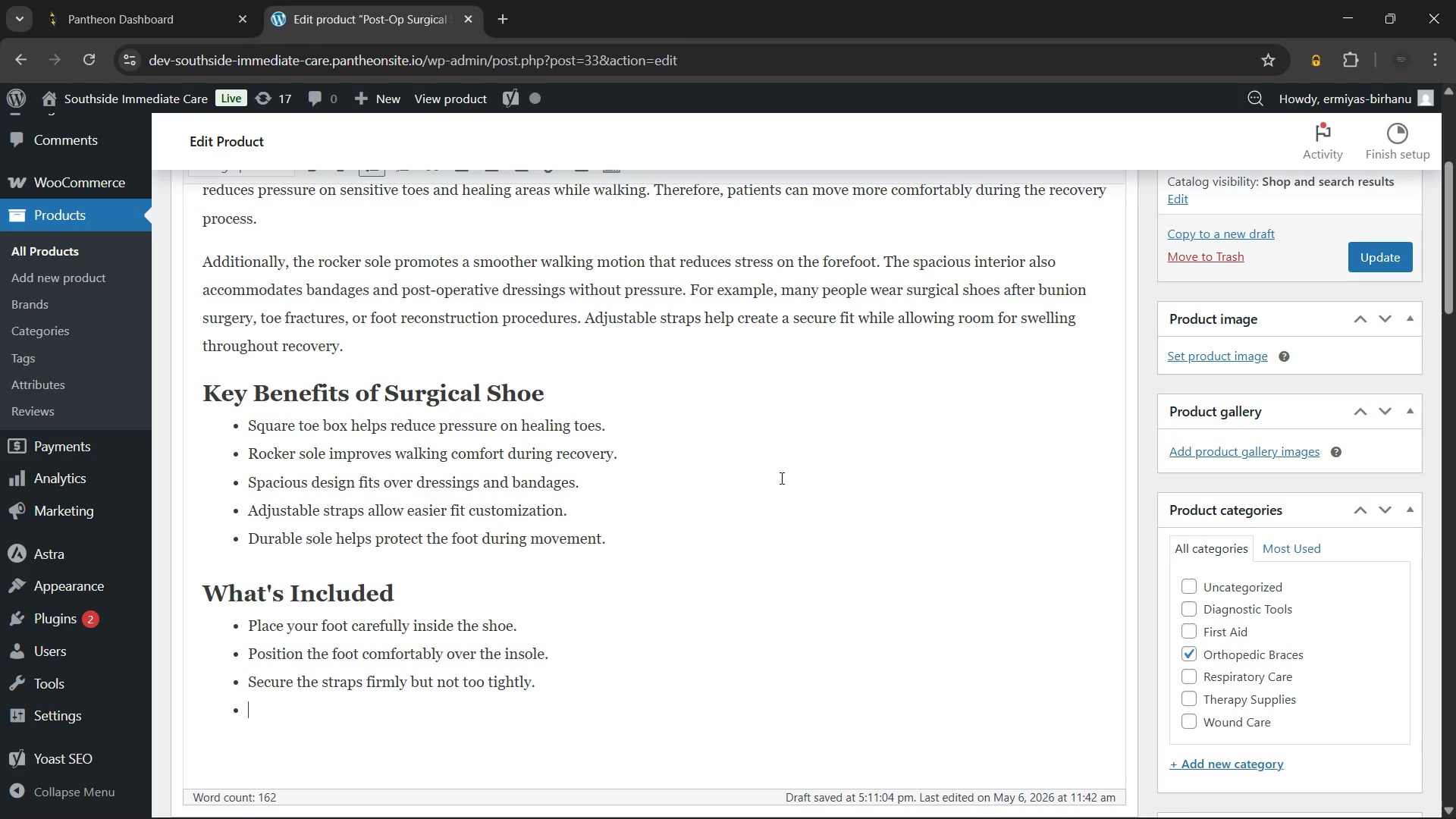 
type(Walk slowly)
 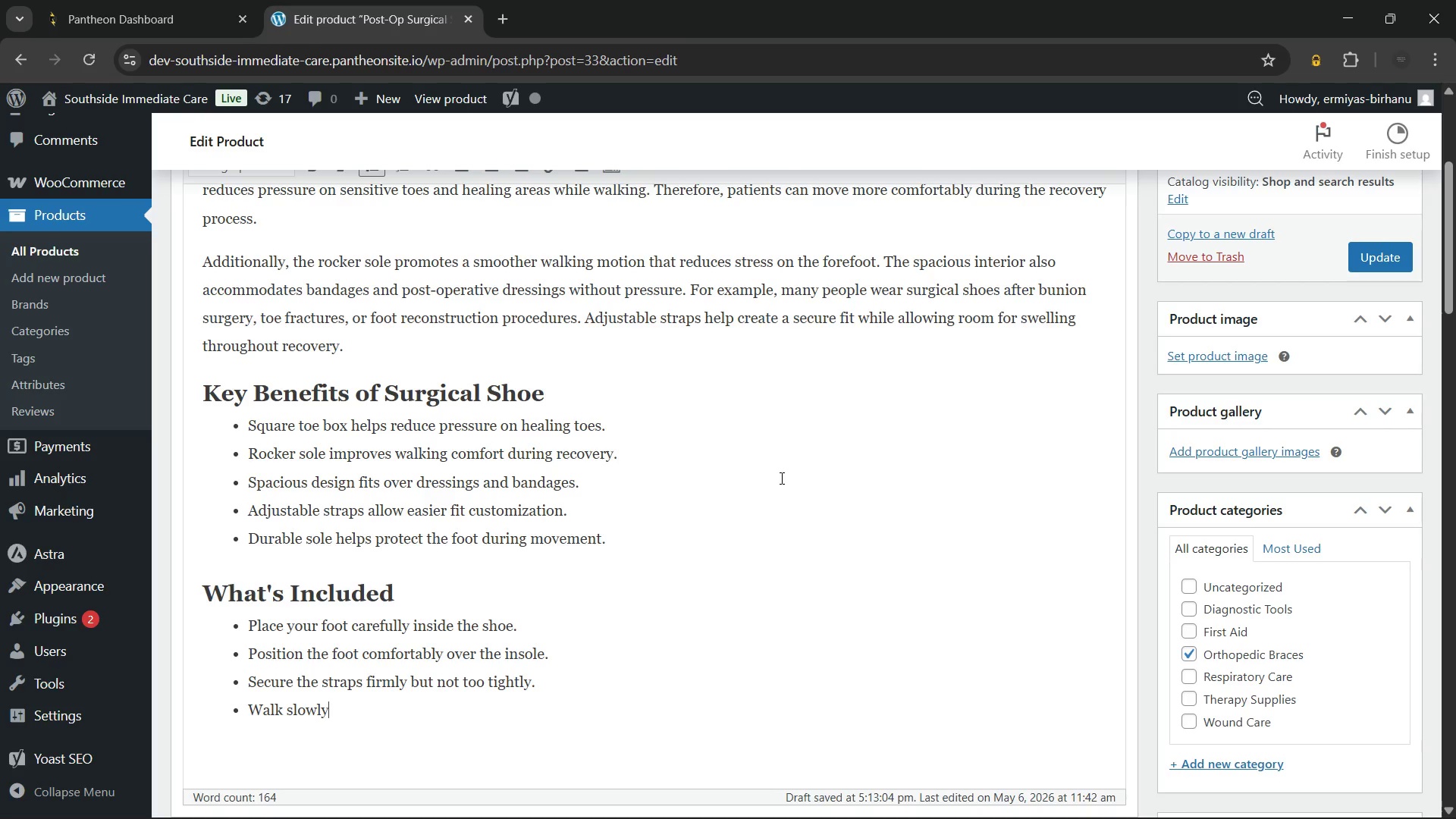 
wait(7.27)
 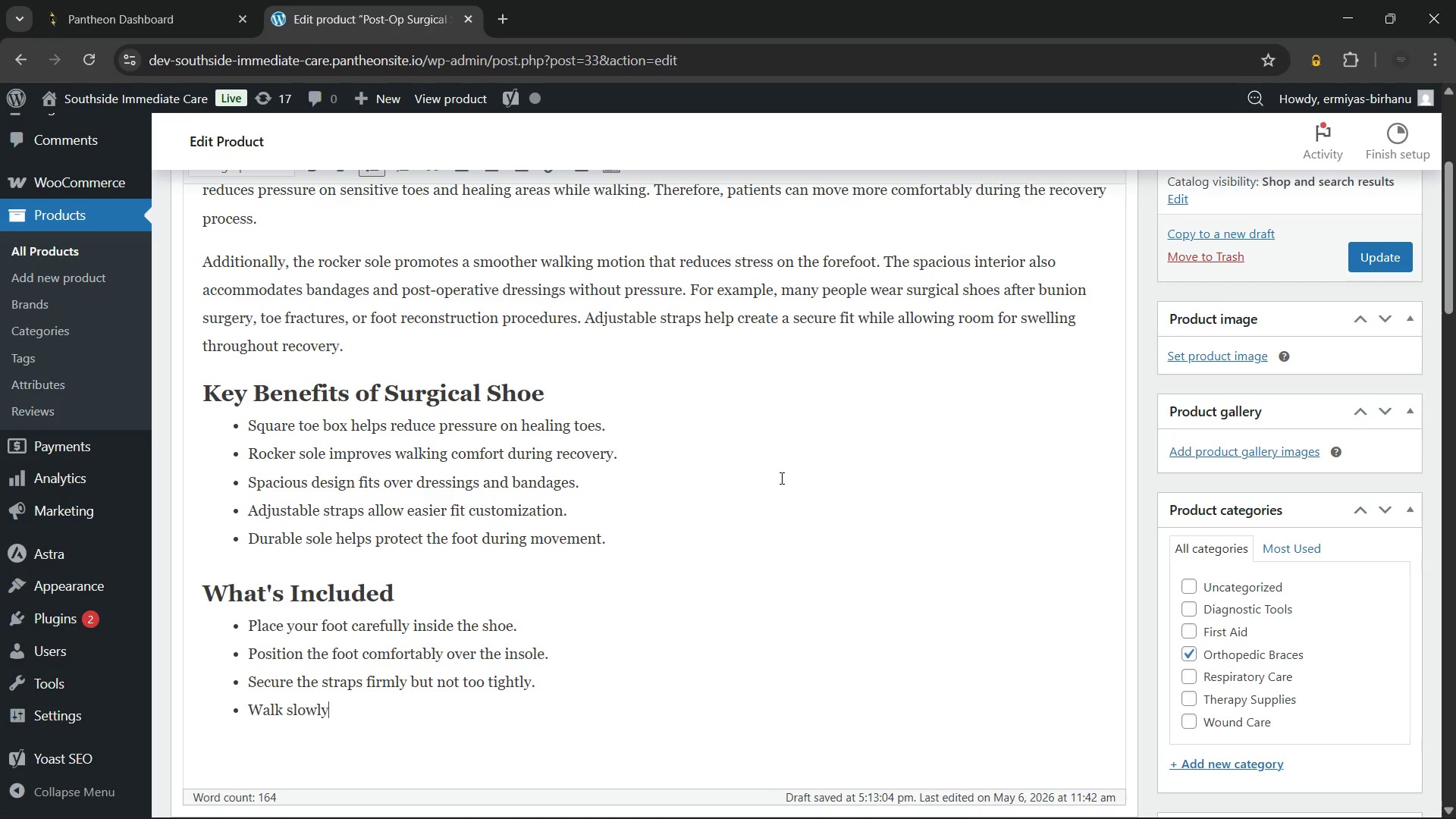 
type( until comfortable)
 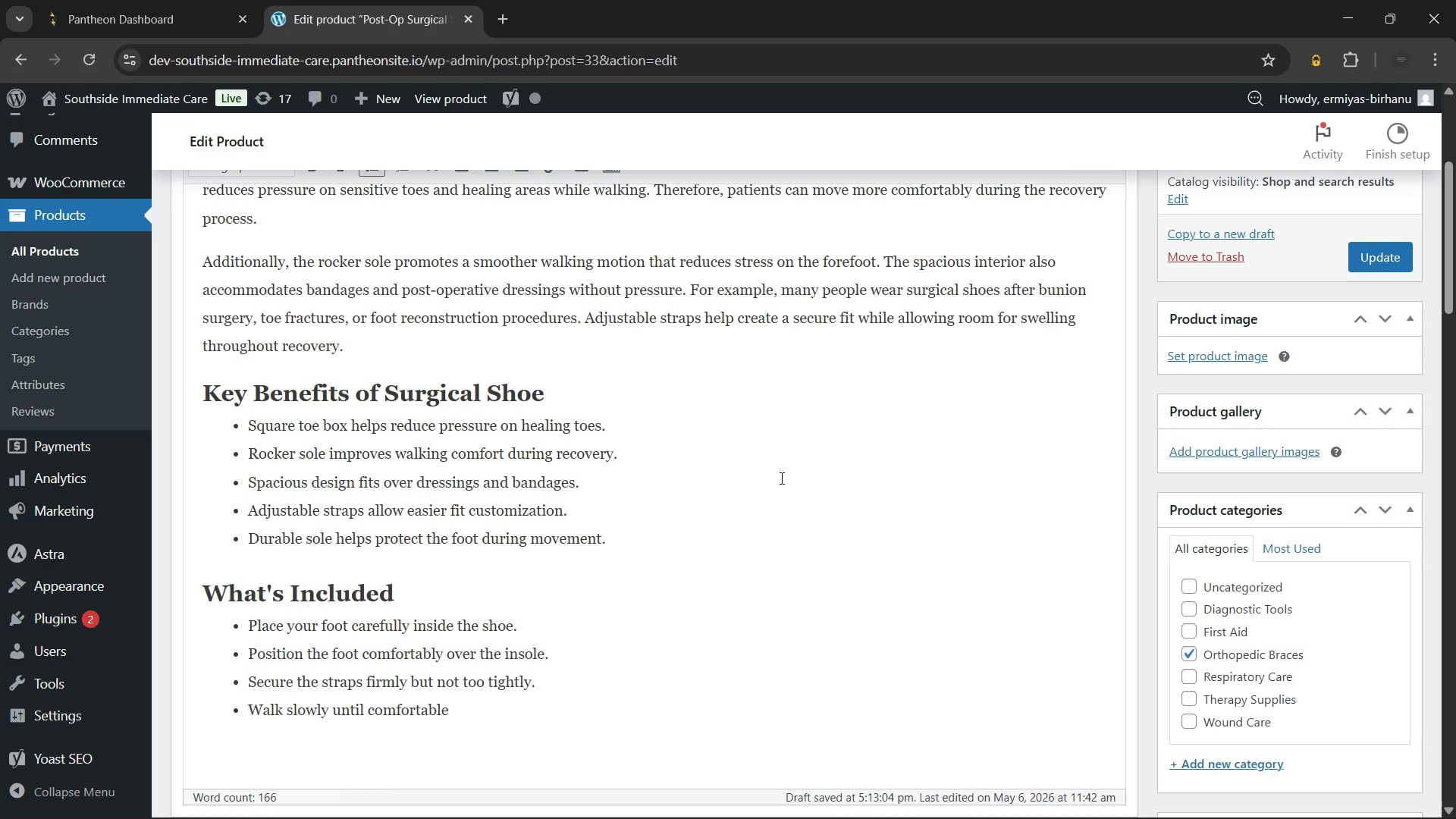 
wait(11.92)
 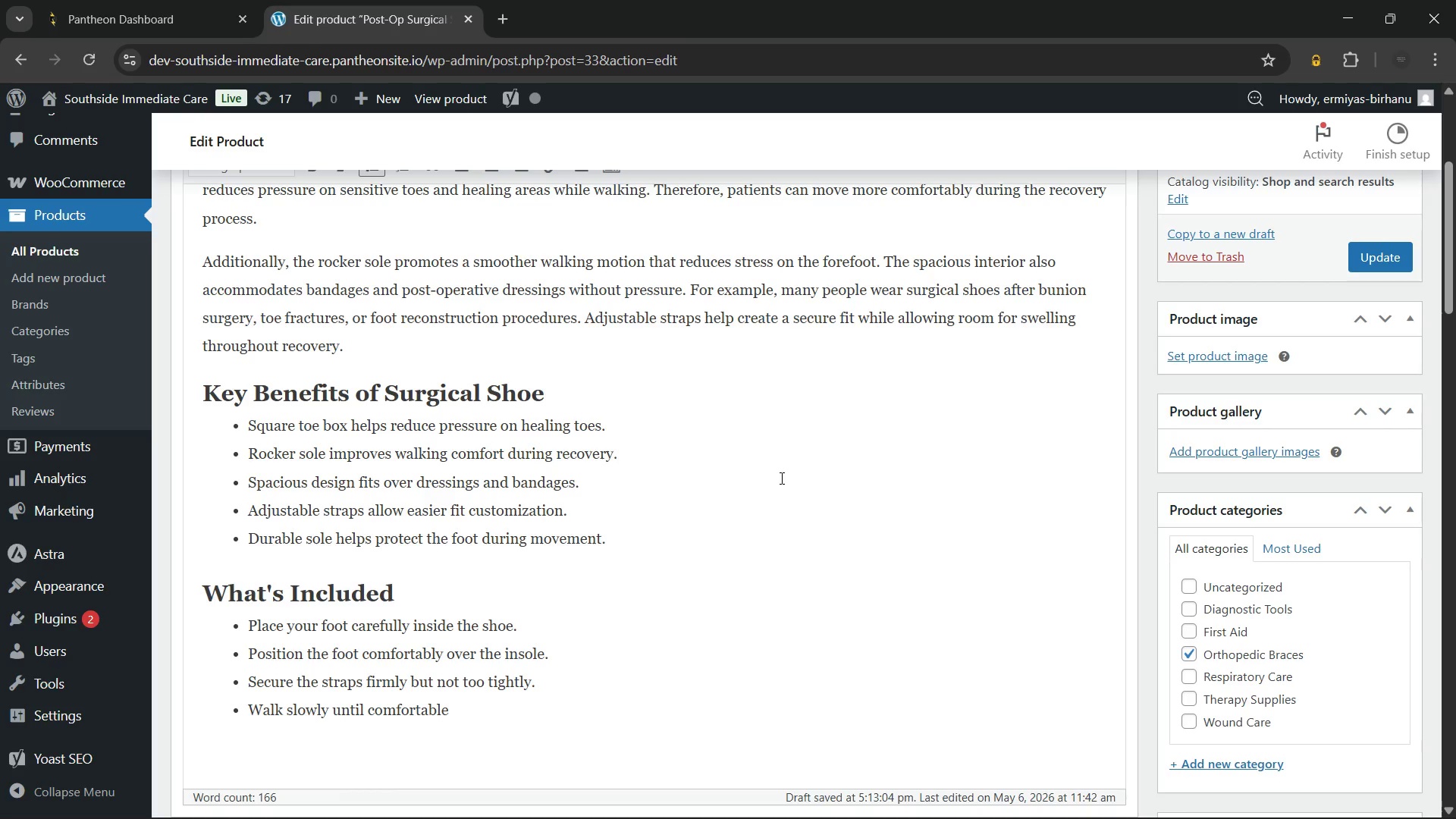 
type( with the rocker sole.)
 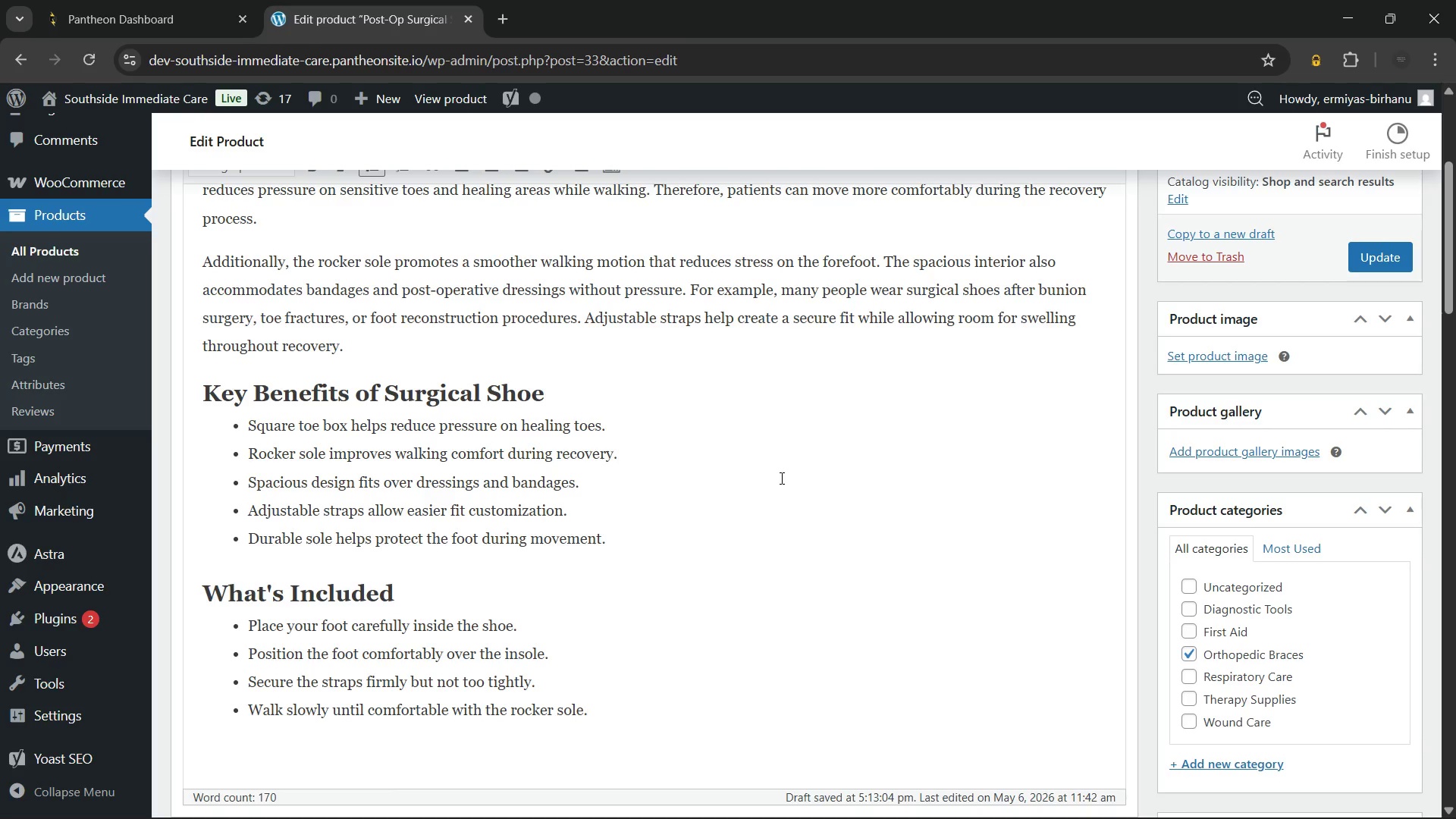 
wait(9.67)
 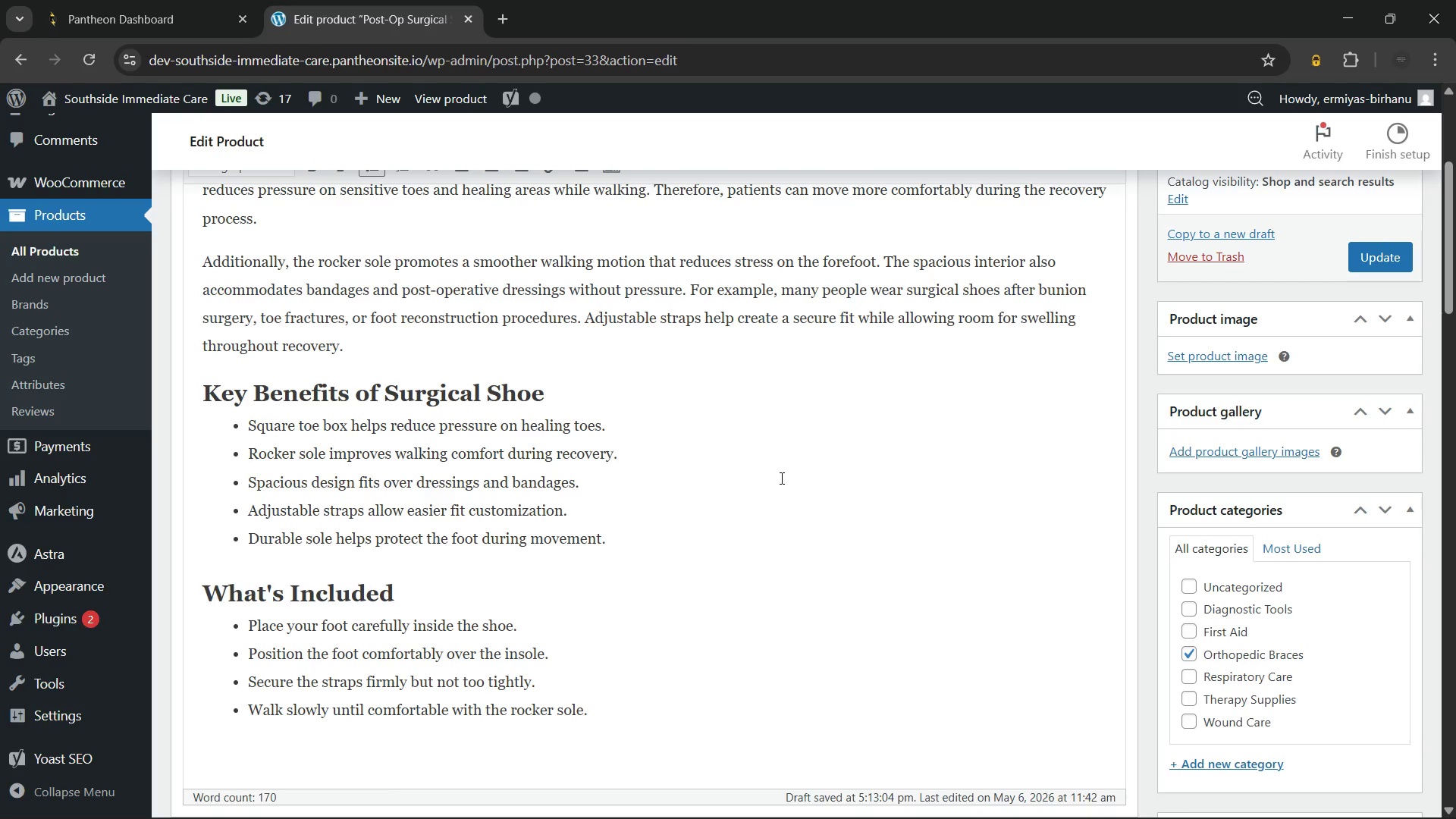 
key(Enter)
 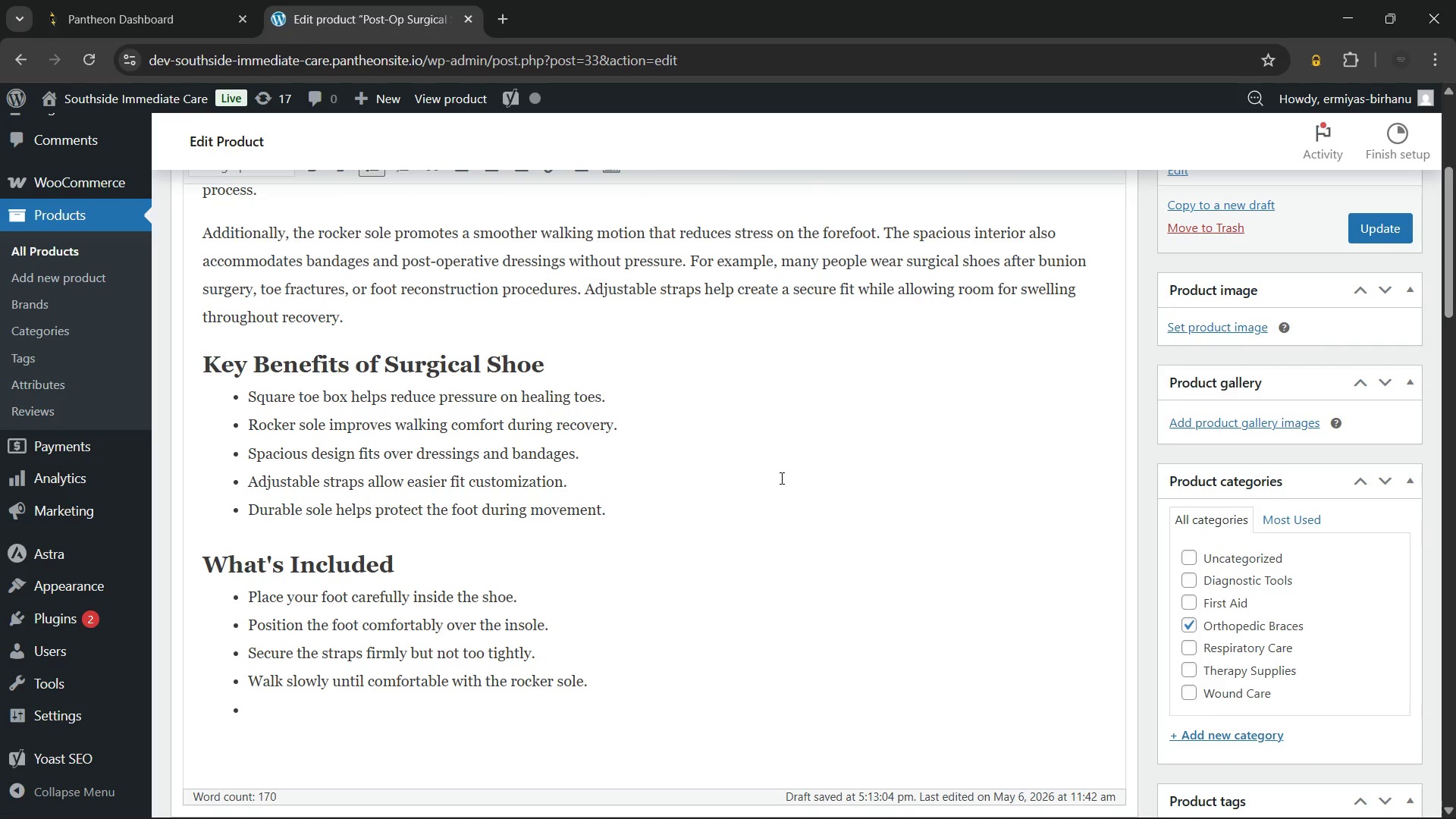 
type(Wears )
key(Backspace)
key(Backspace)
type( as recommended during your recovery period.)
 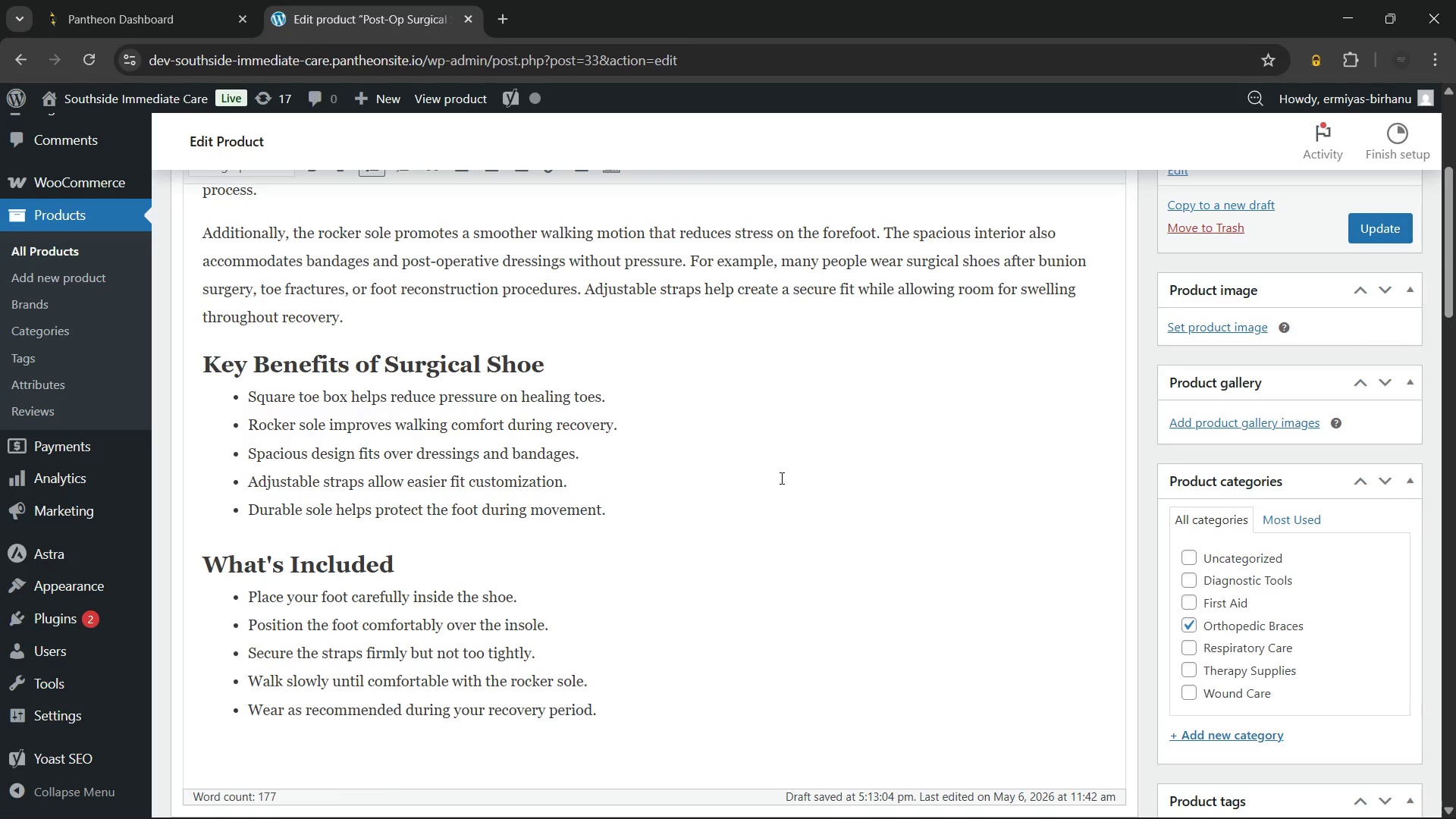 
wait(14.19)
 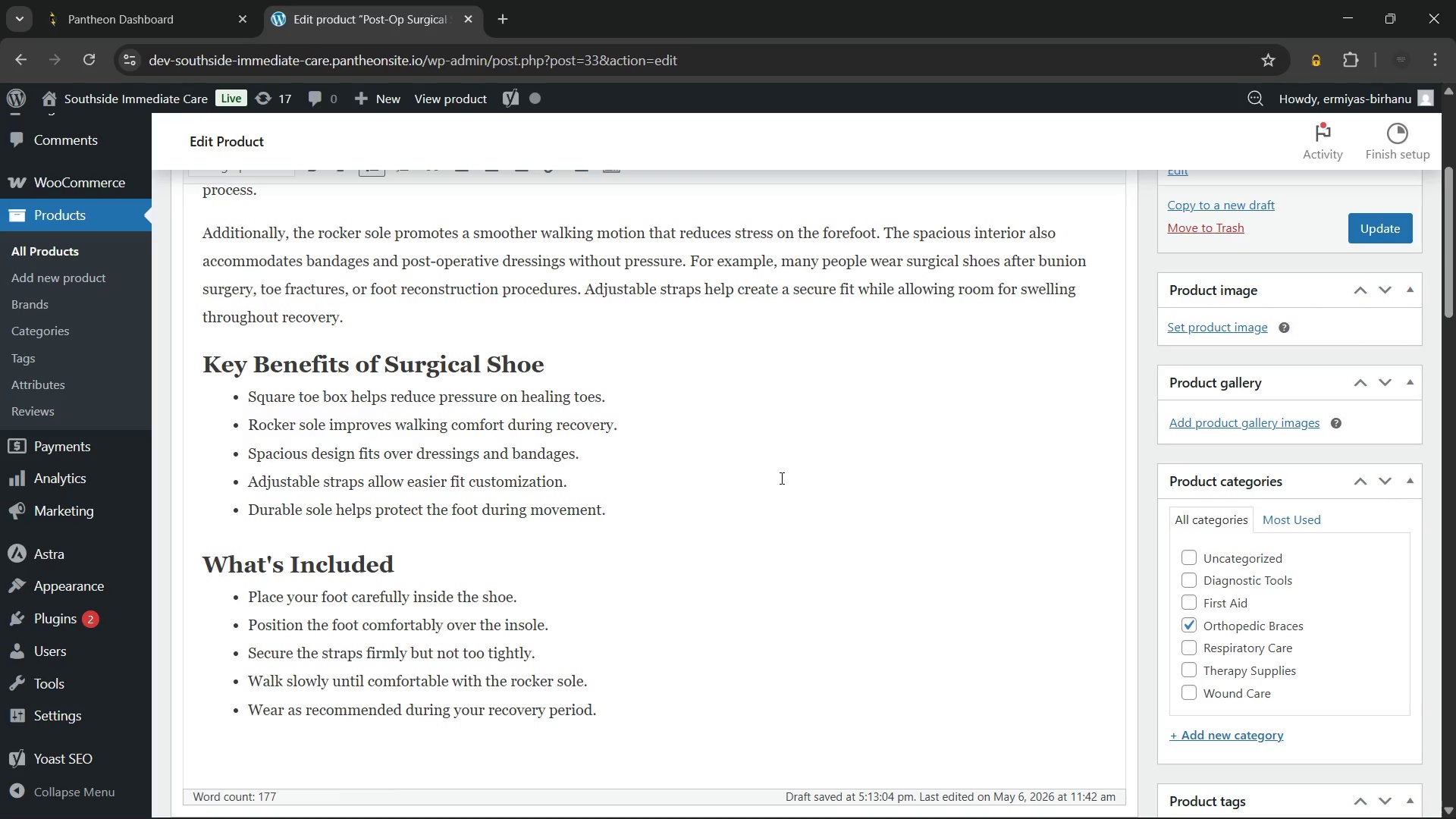 
scroll: coordinate [780, 478], scroll_direction: down, amount: 2.0
 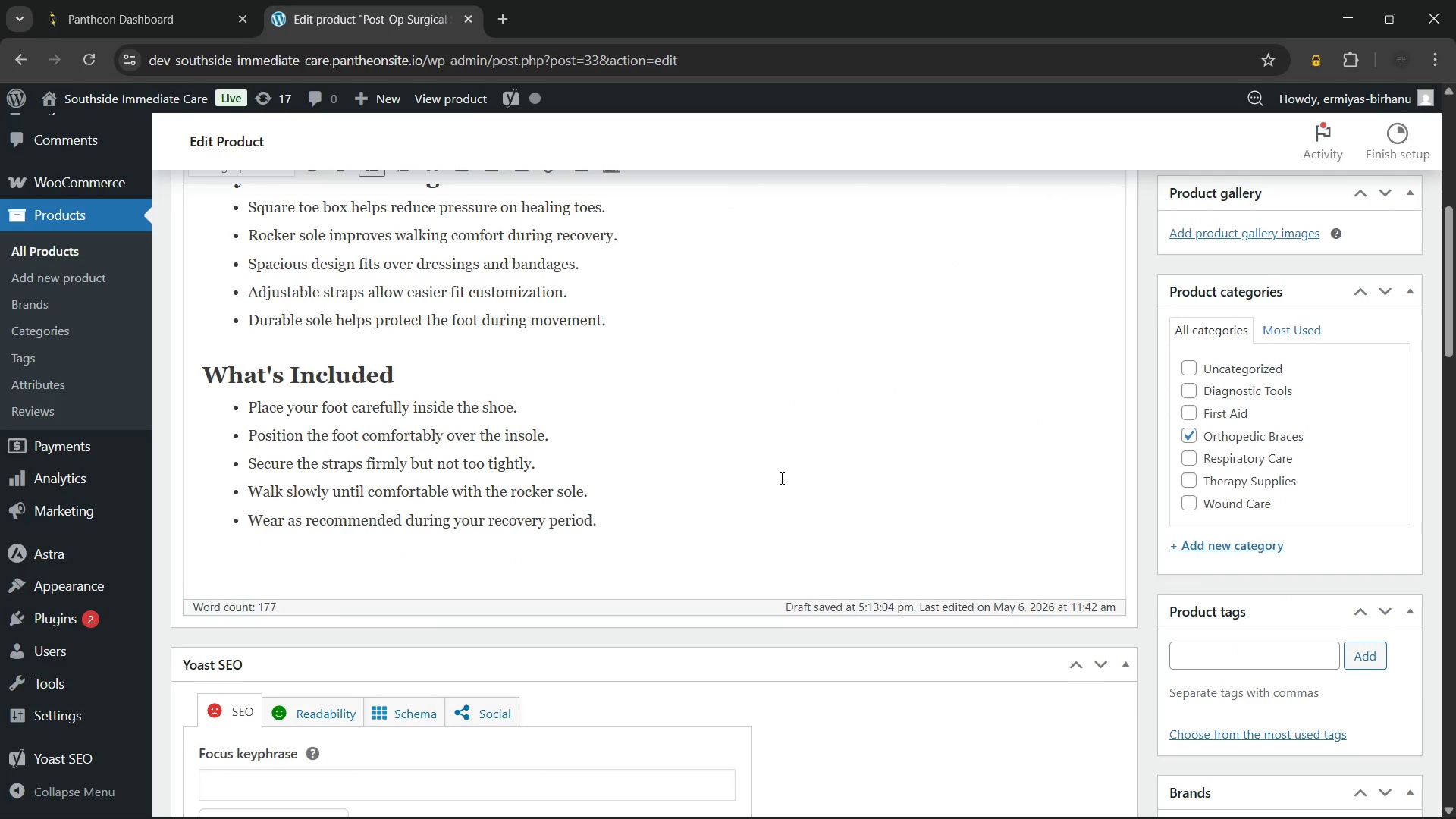 
key(Enter)
 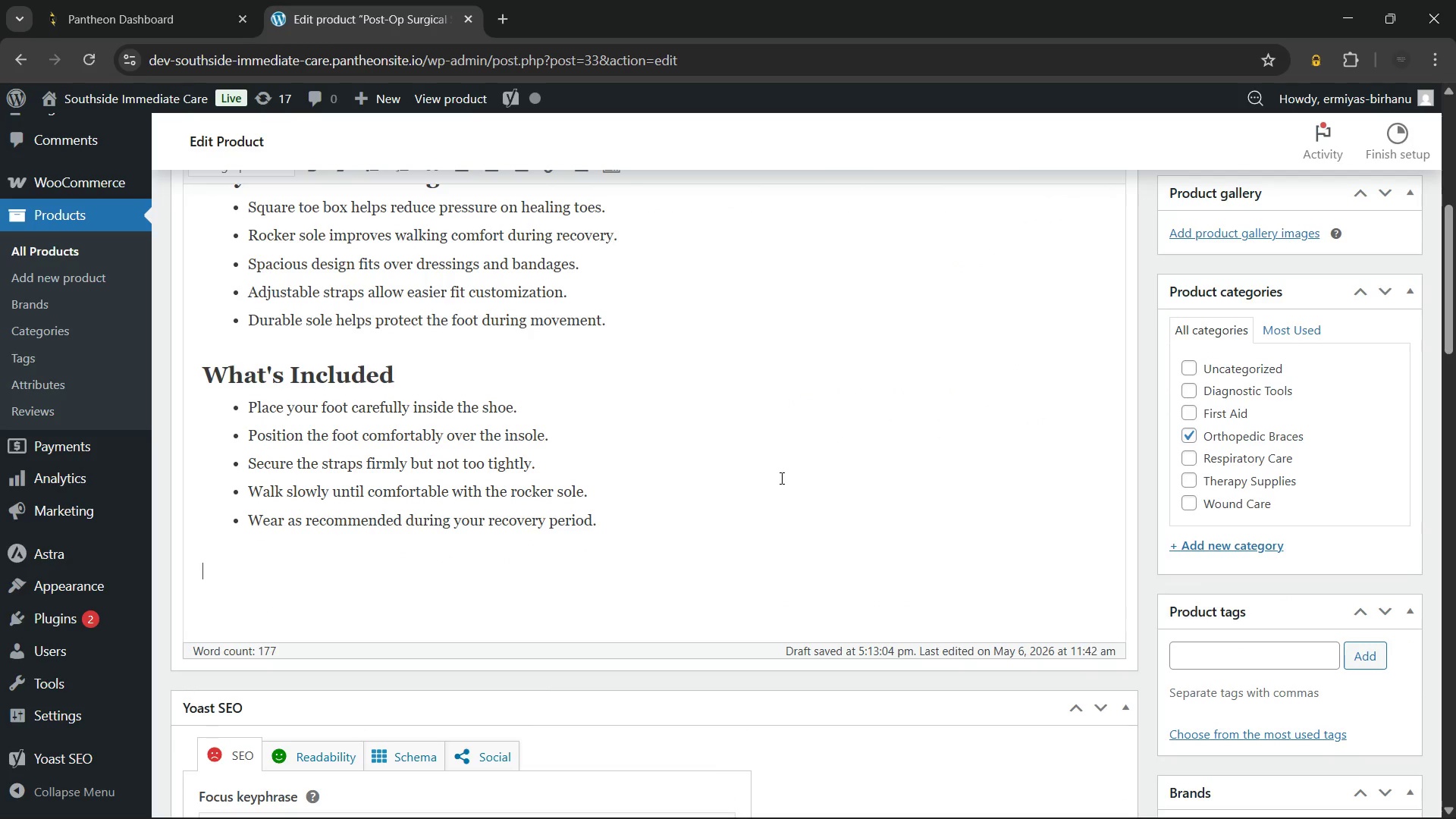 
key(Enter)
 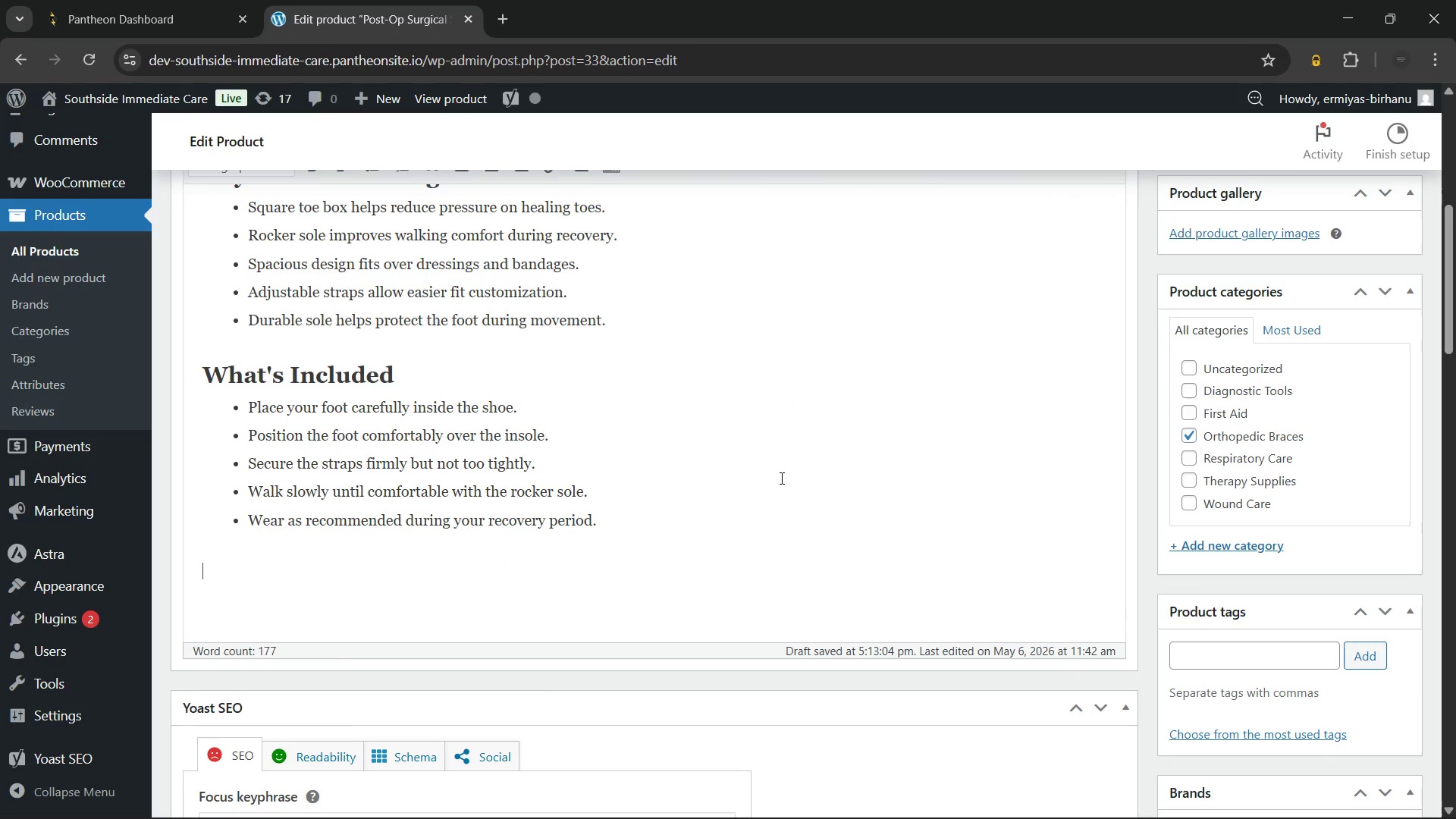 
scroll: coordinate [780, 478], scroll_direction: up, amount: 2.0
 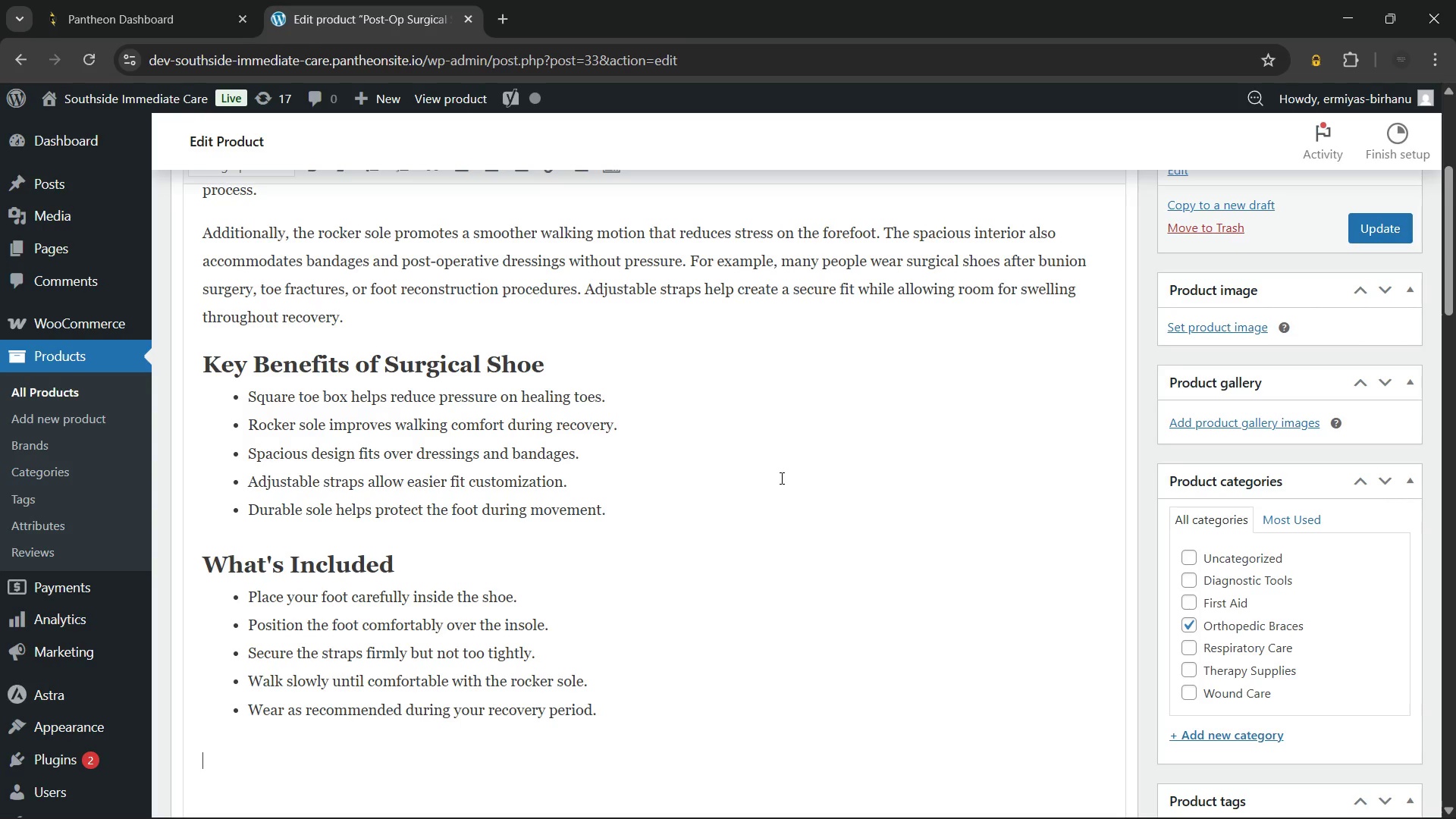 
wait(6.7)
 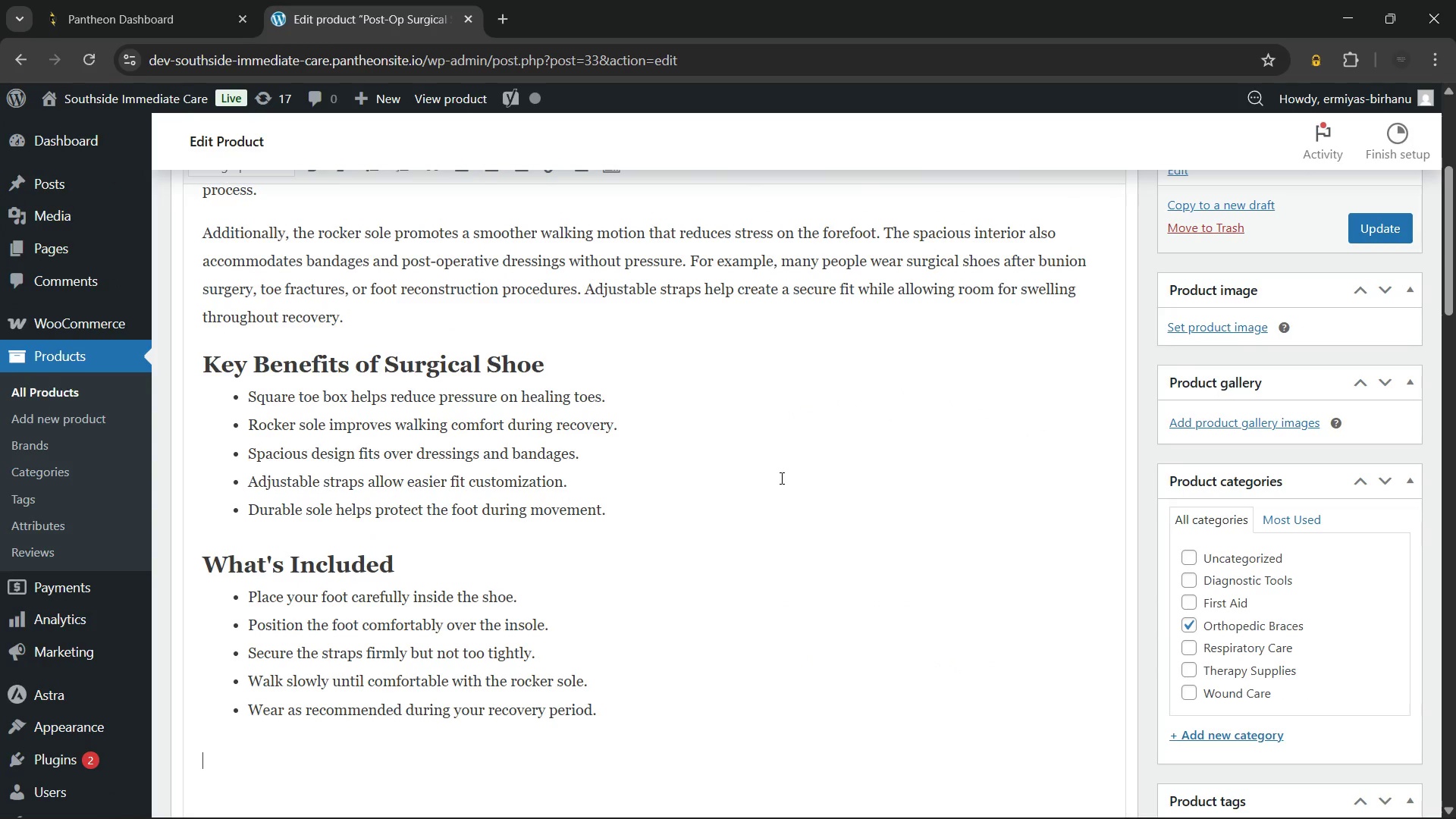 
left_click([435, 566])
 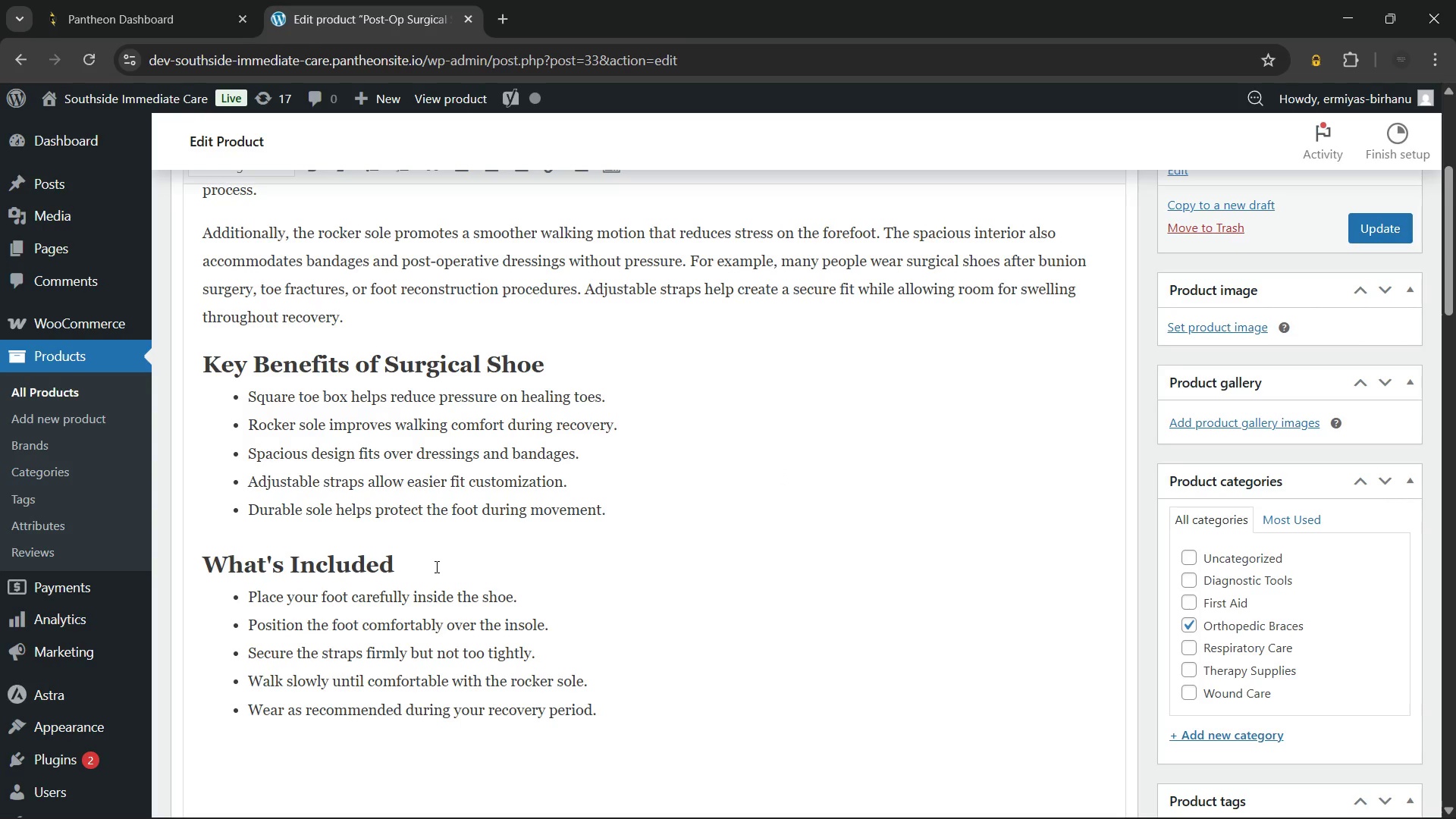 
key(Enter)
 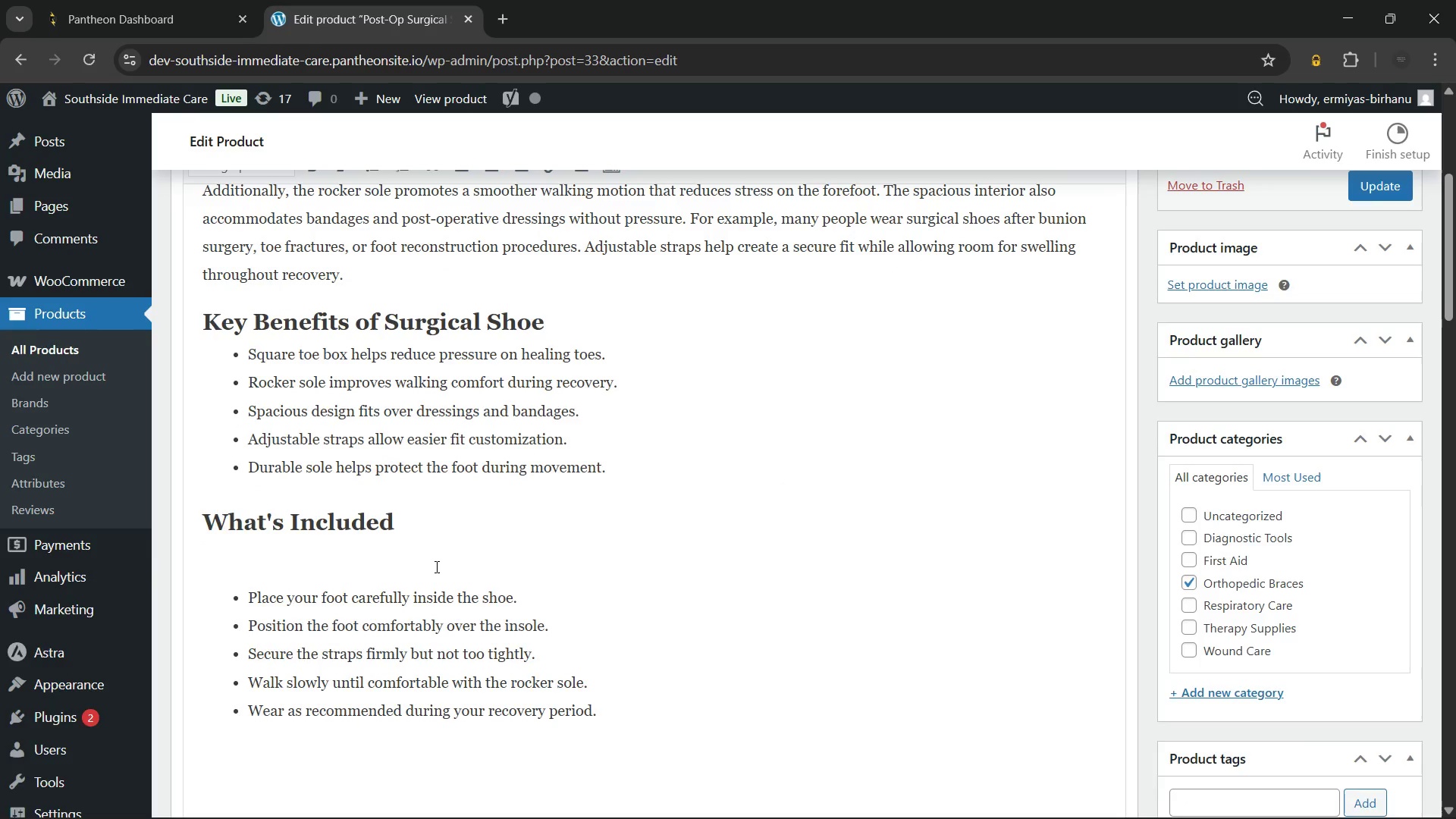 
scroll: coordinate [435, 566], scroll_direction: up, amount: 2.0
 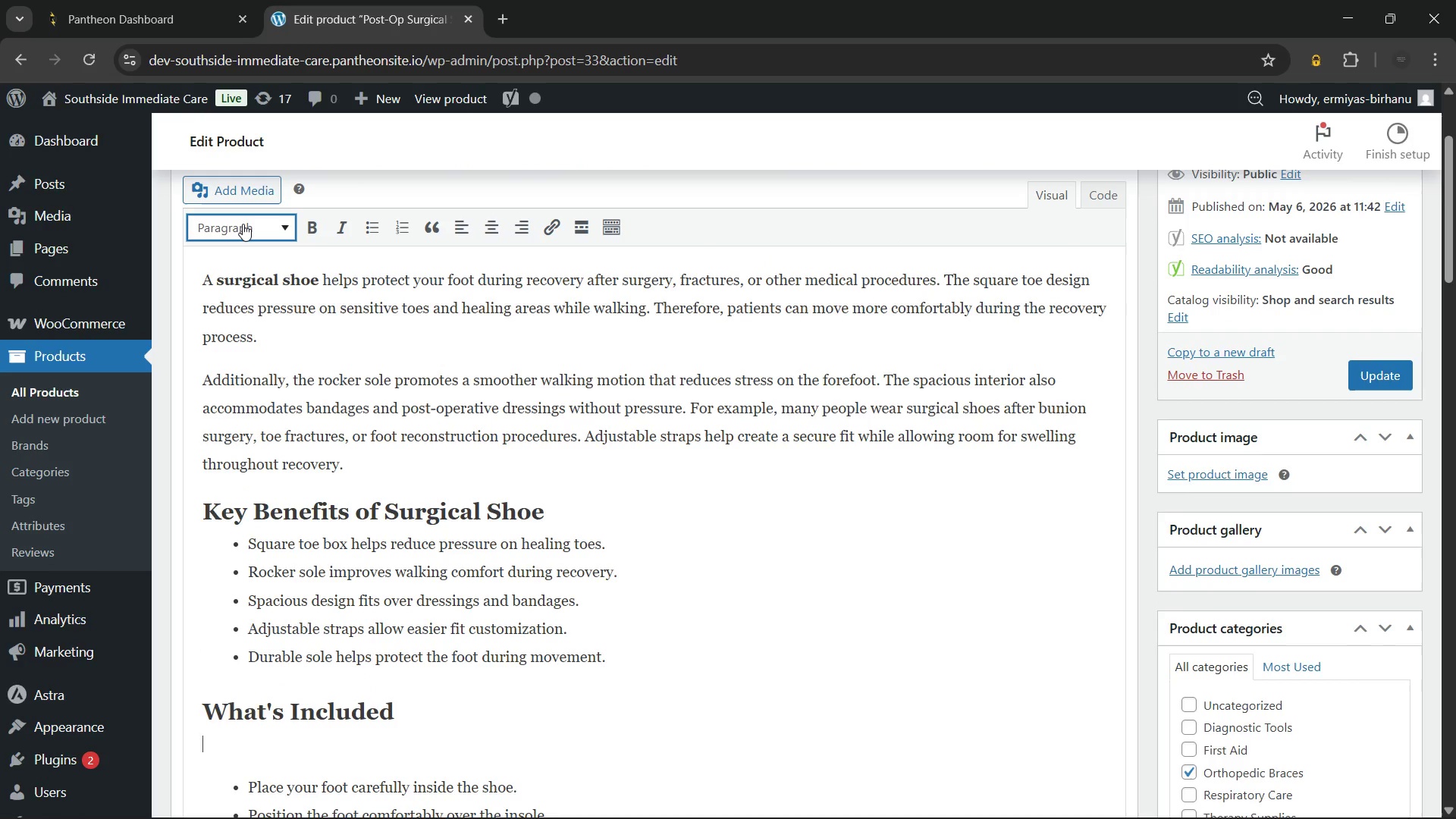 
left_click([243, 224])
 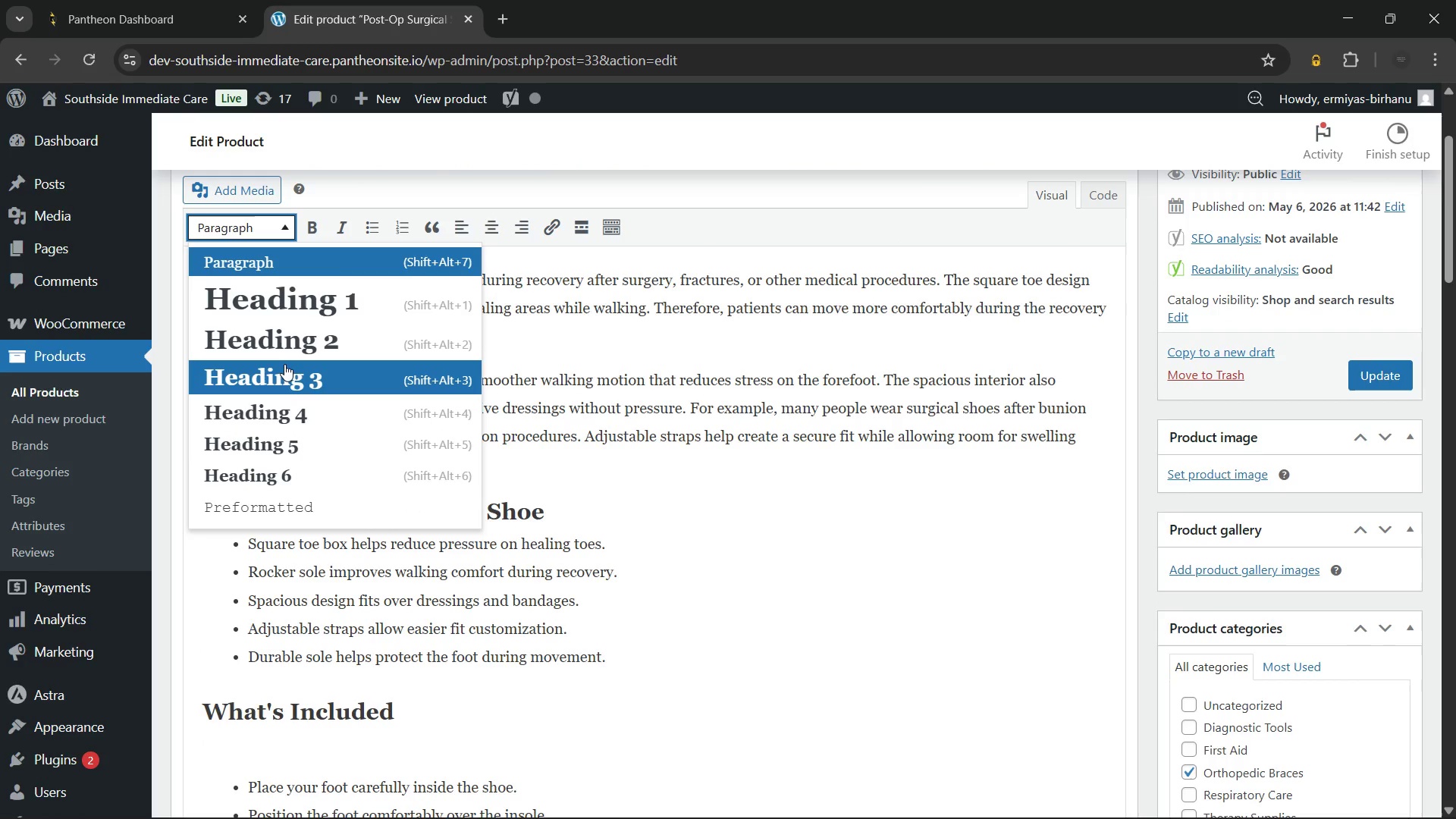 
left_click([285, 370])
 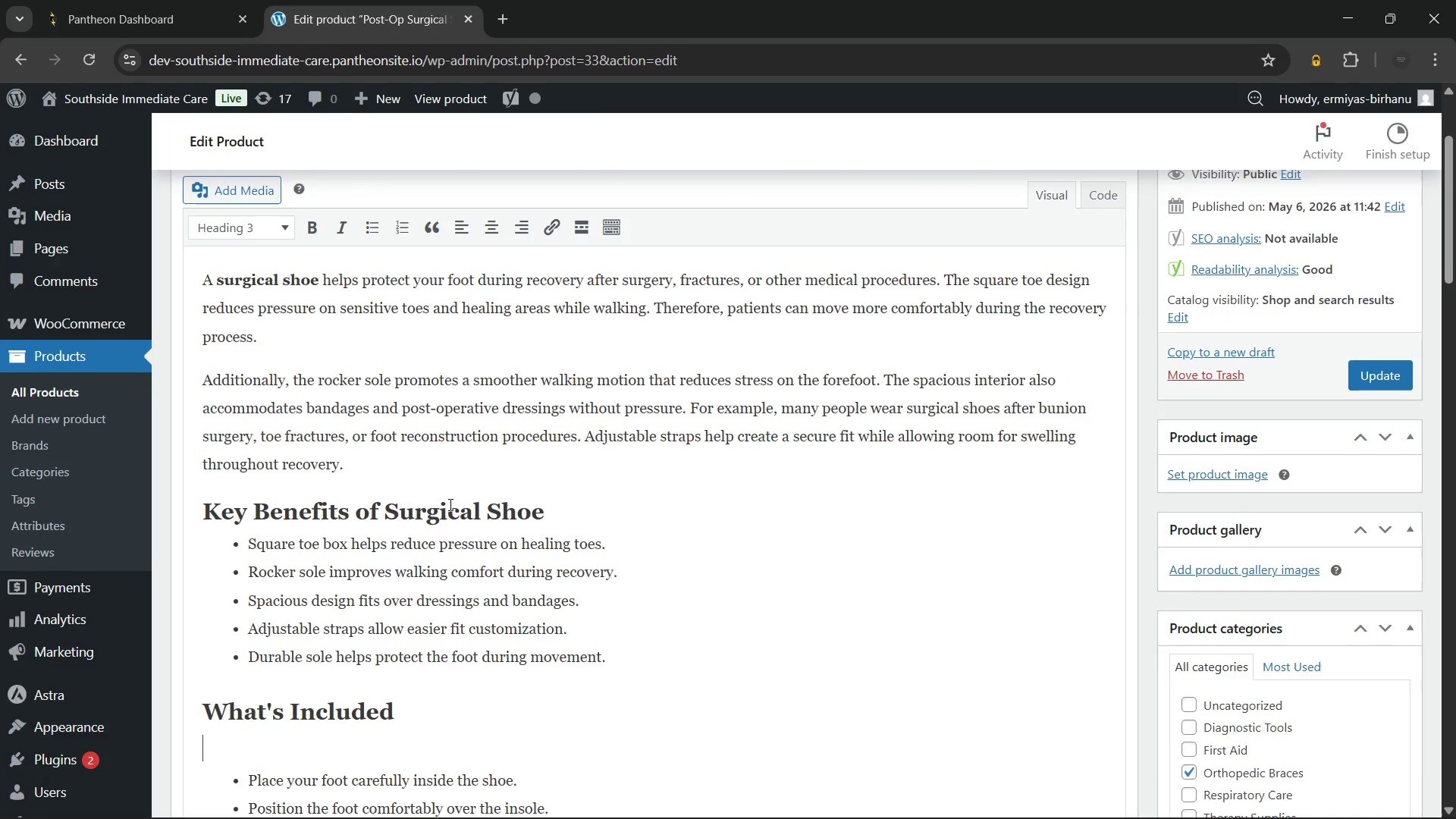 
scroll: coordinate [449, 504], scroll_direction: down, amount: 2.0
 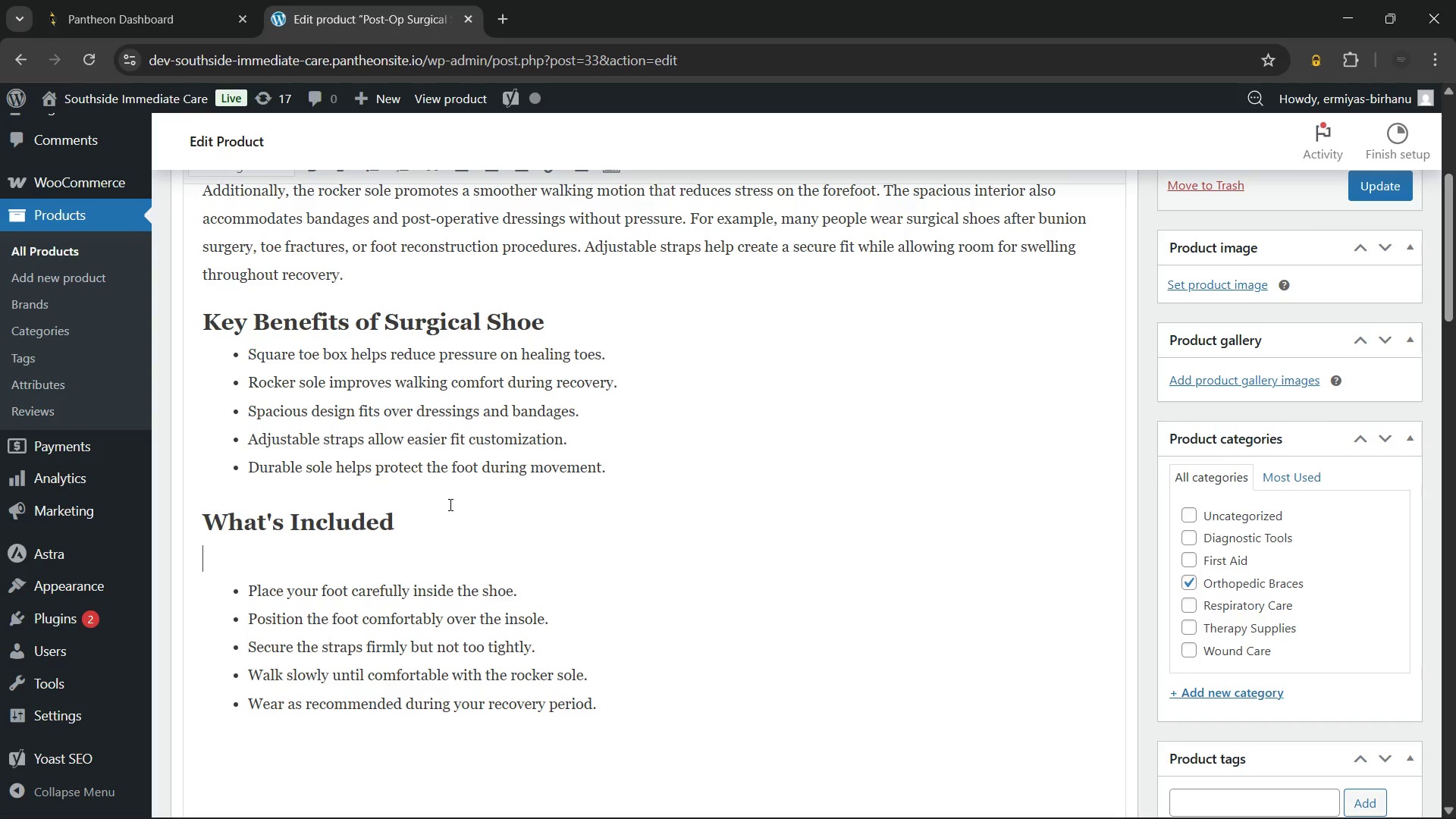 
type(How to Use The Surgical Shoe)
 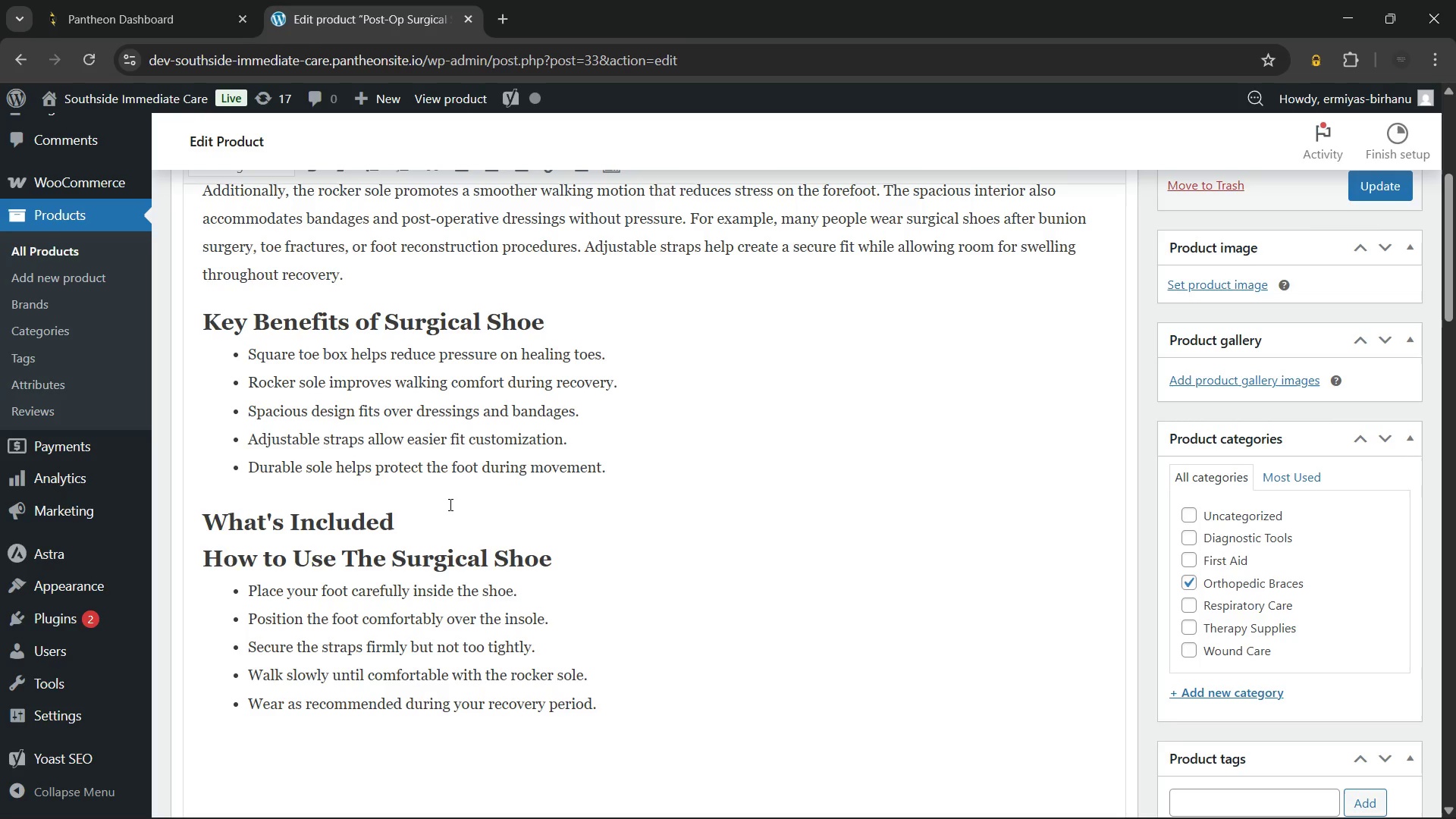 
left_click_drag(start_coordinate=[610, 714], to_coordinate=[231, 599])
 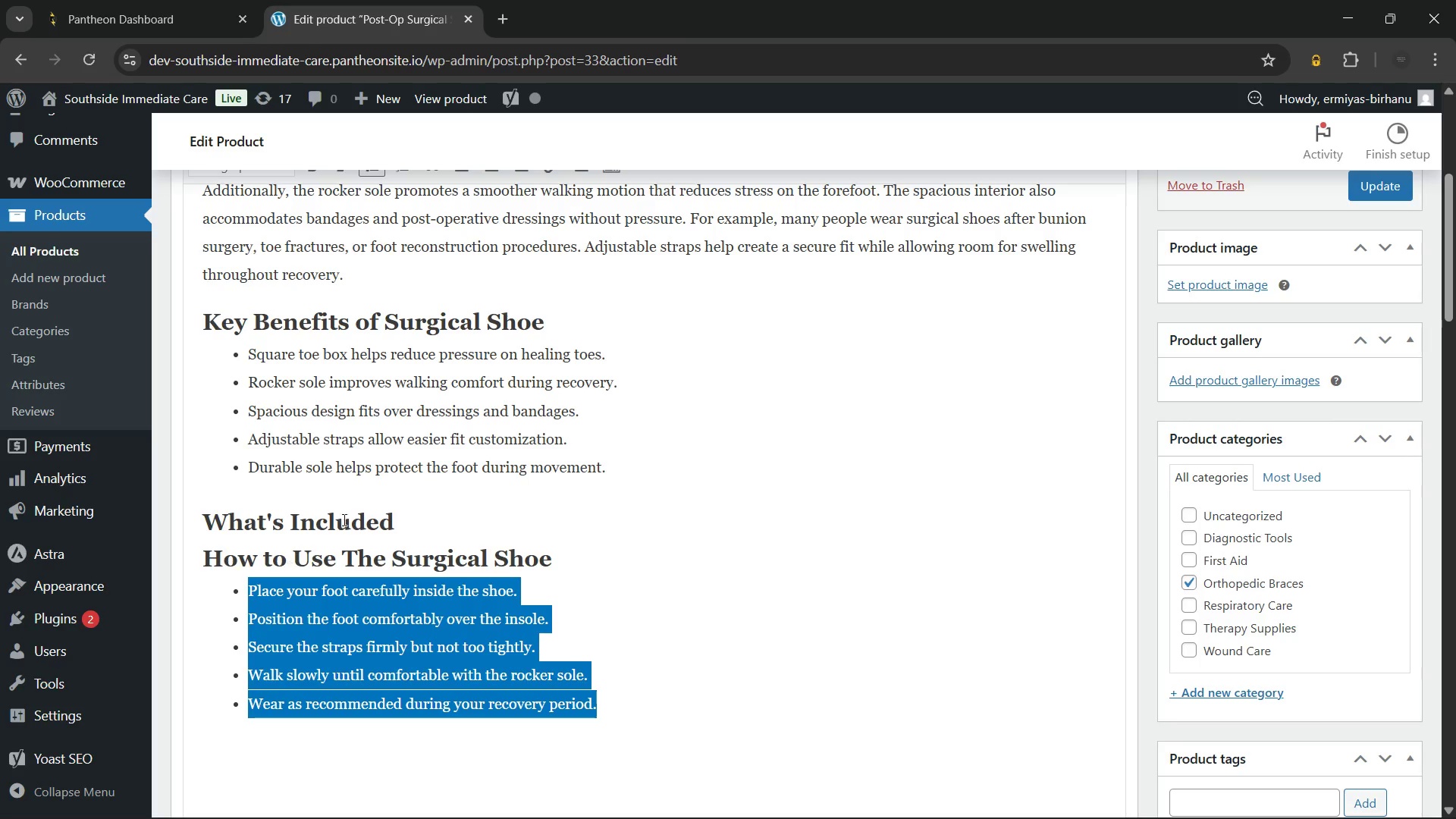 
scroll: coordinate [416, 389], scroll_direction: up, amount: 2.0
 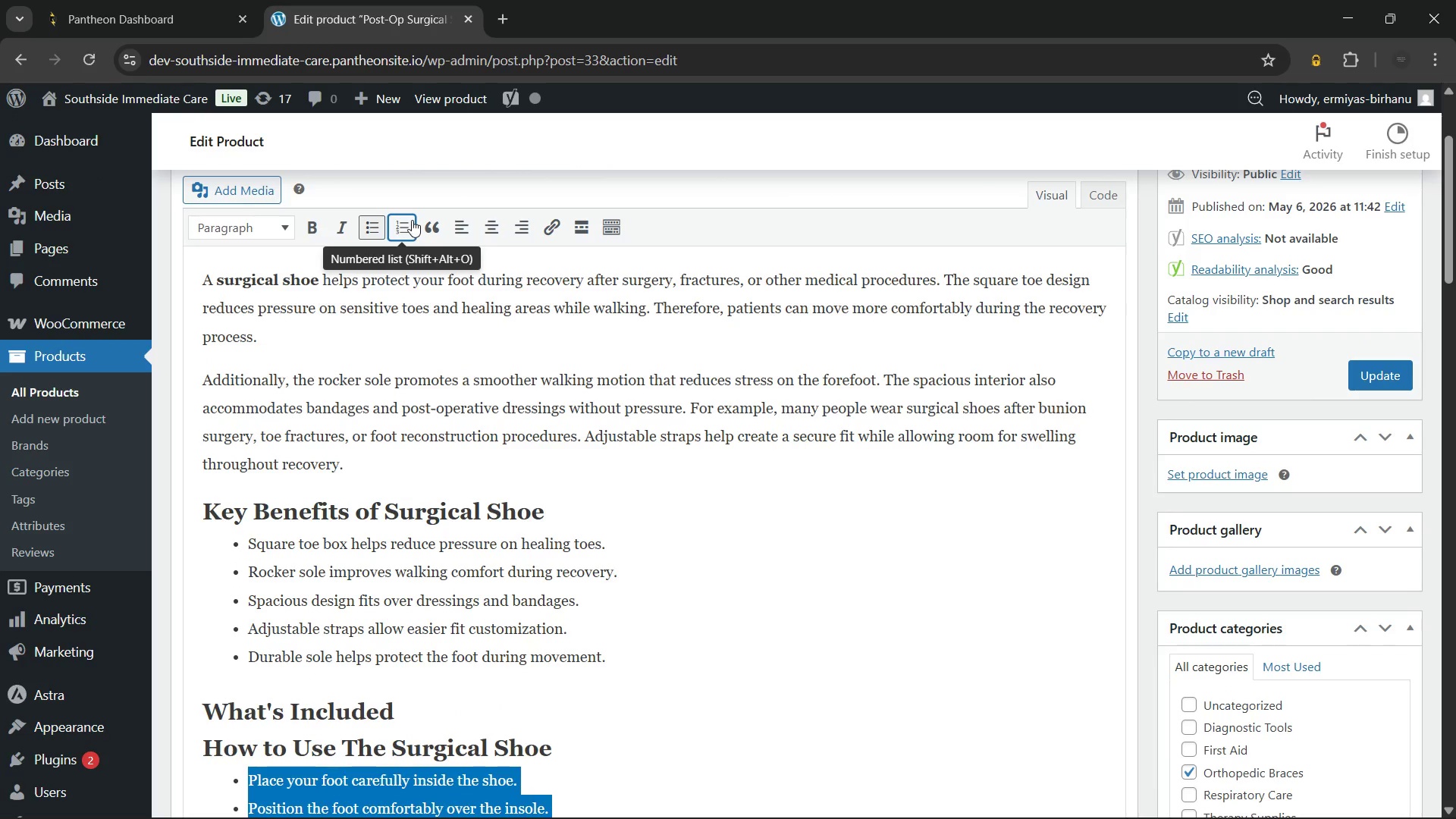 
left_click([412, 220])
 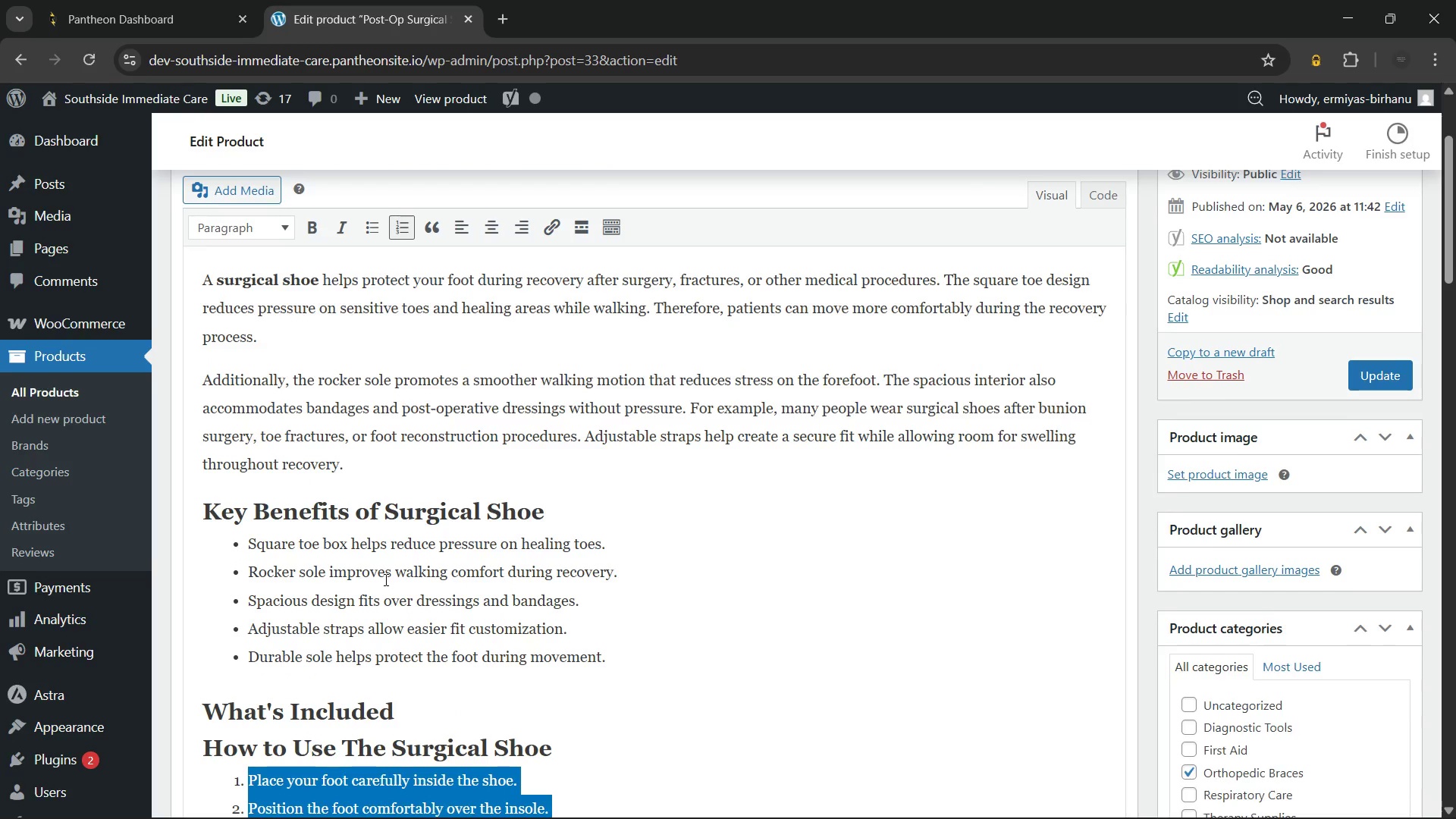 
scroll: coordinate [384, 580], scroll_direction: down, amount: 2.0
 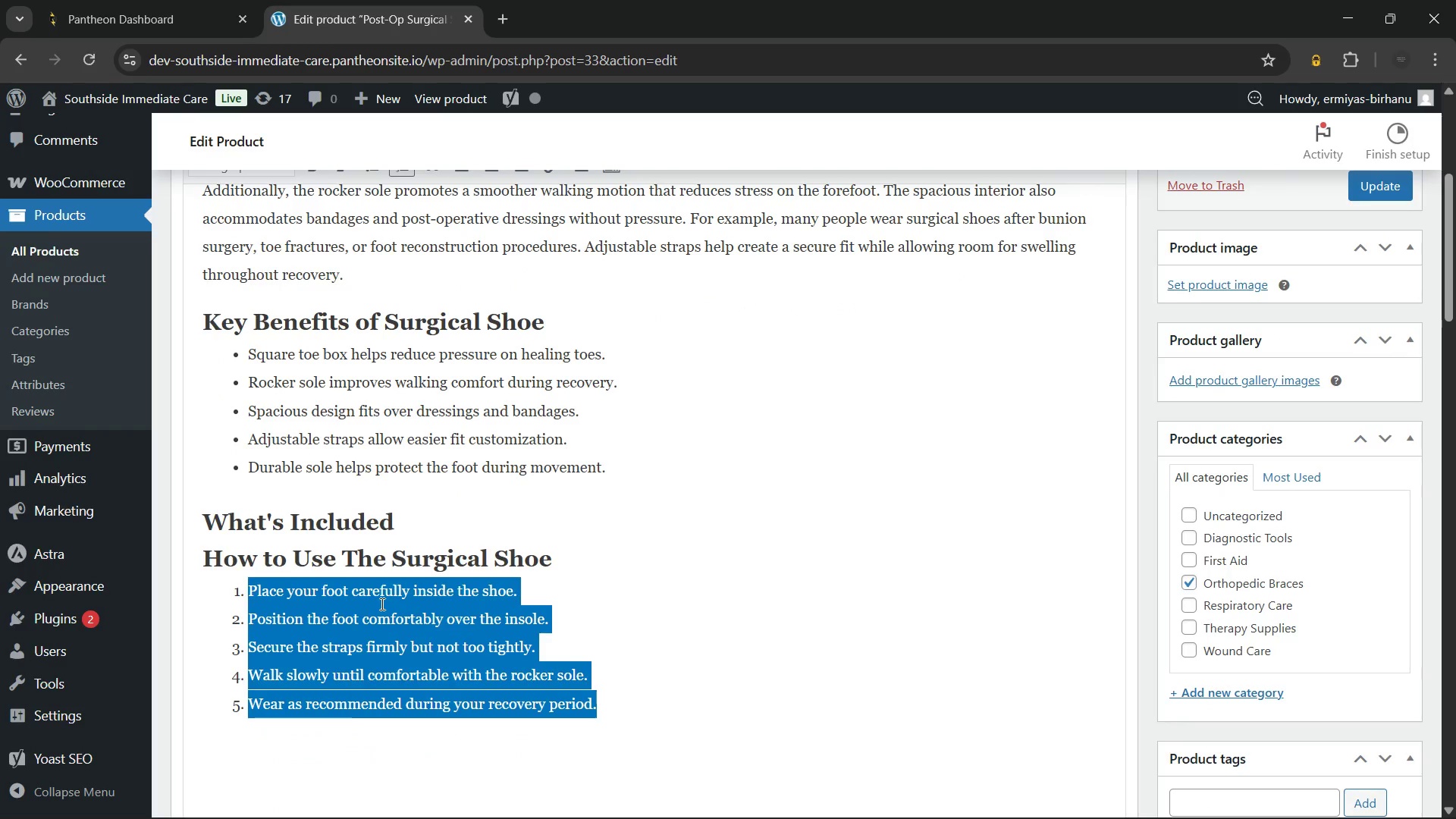 
left_click([381, 604])
 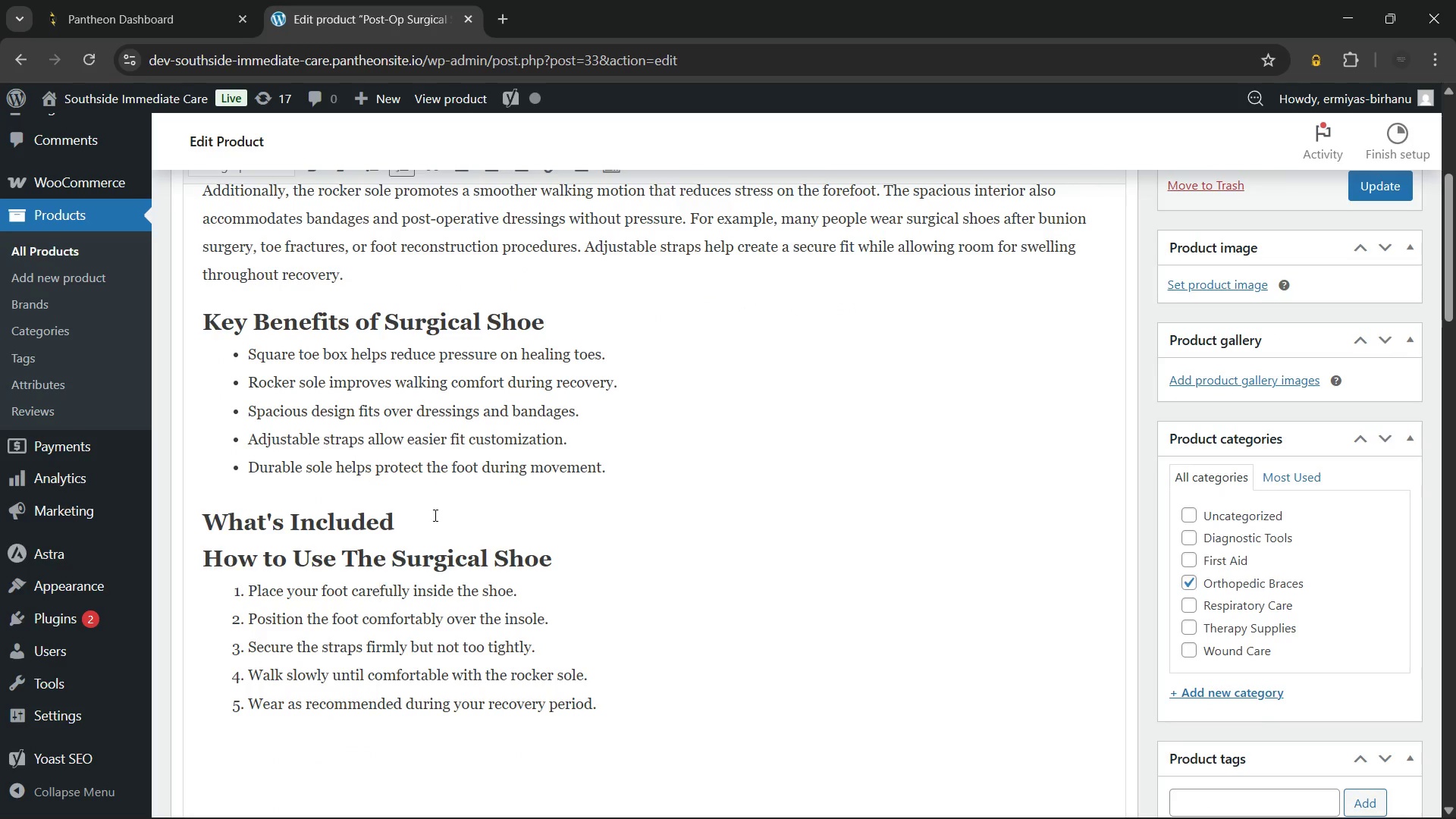 
left_click([437, 513])
 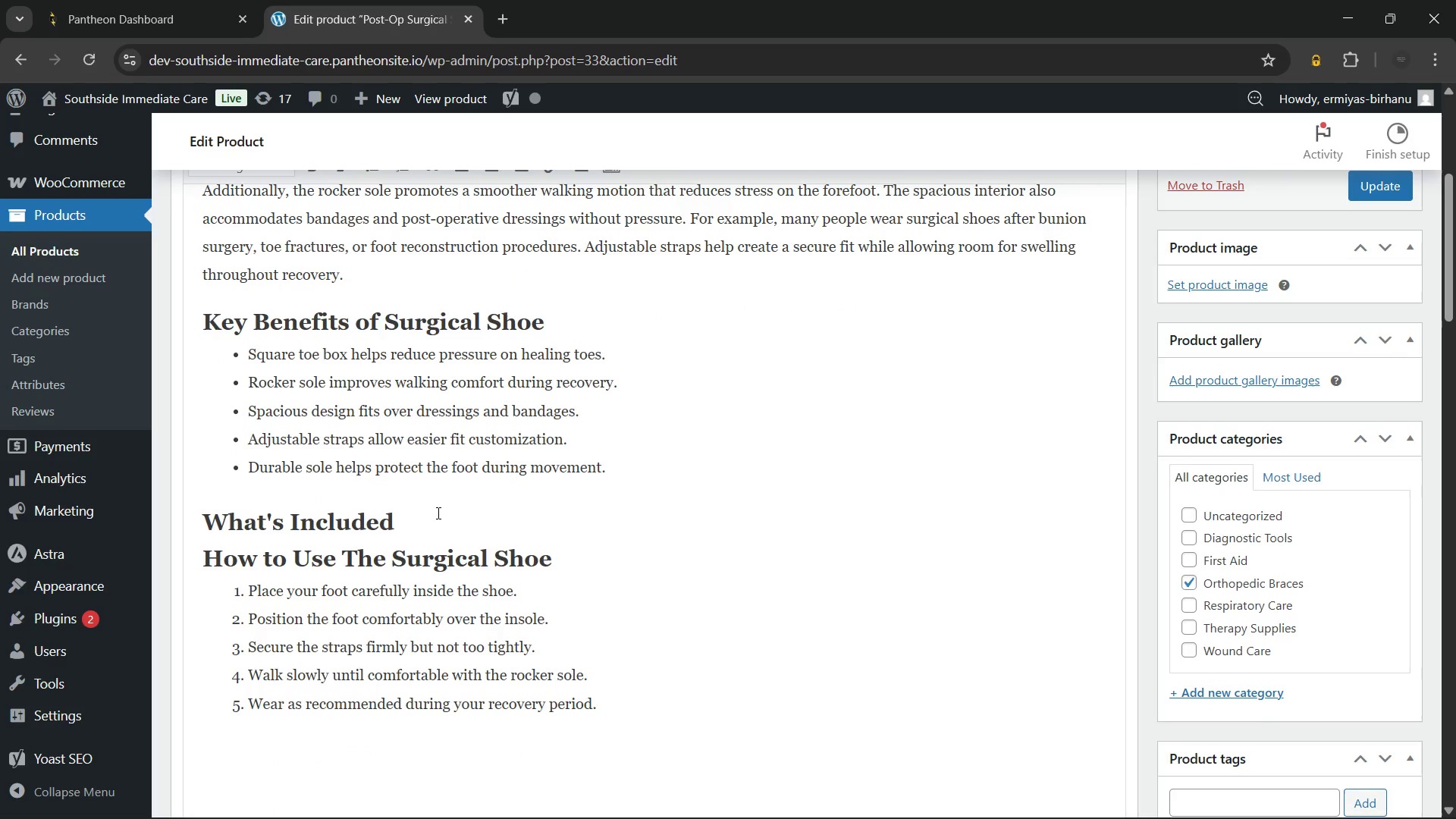 
key(Enter)
 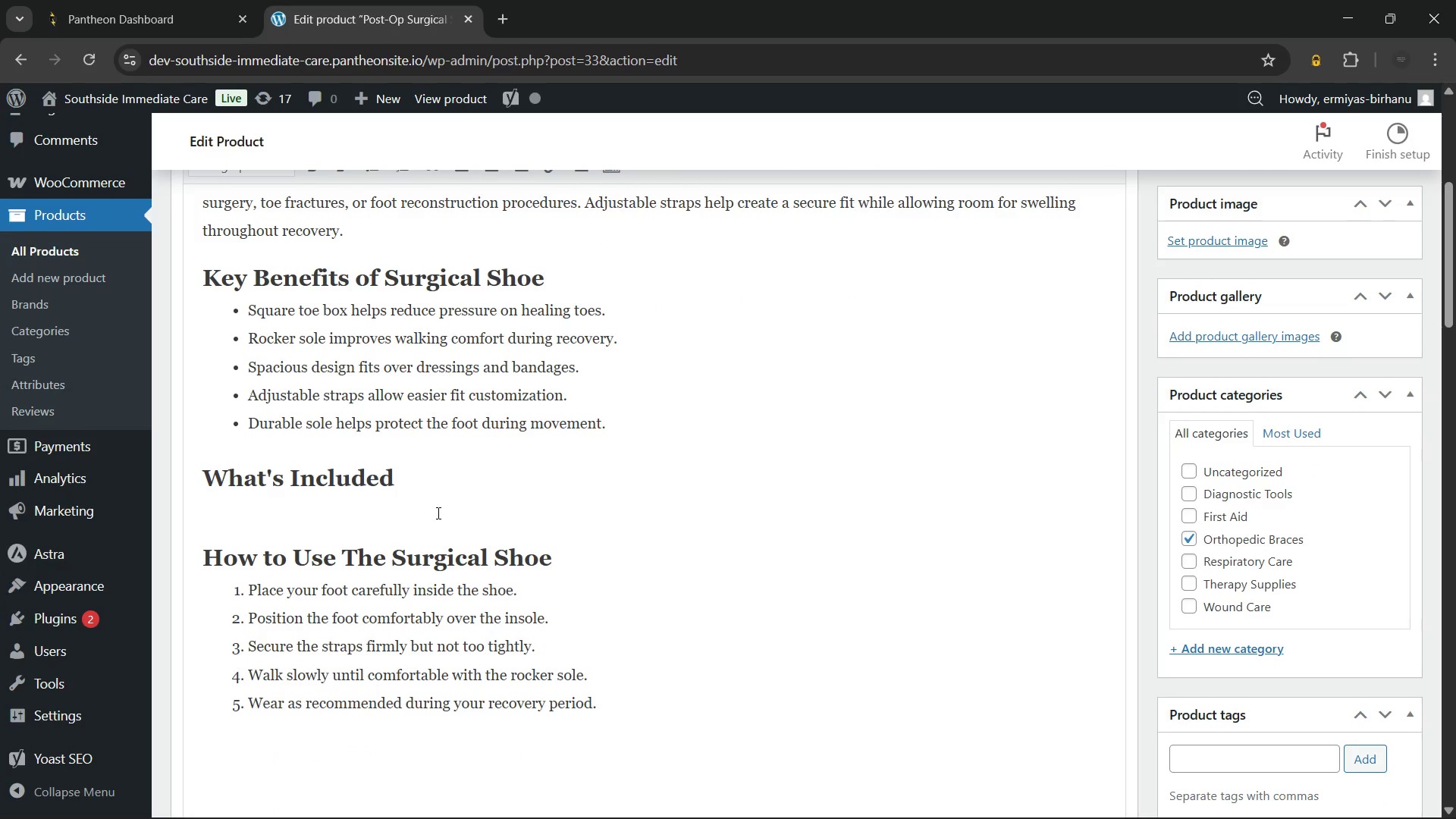 
scroll: coordinate [437, 513], scroll_direction: up, amount: 3.0
 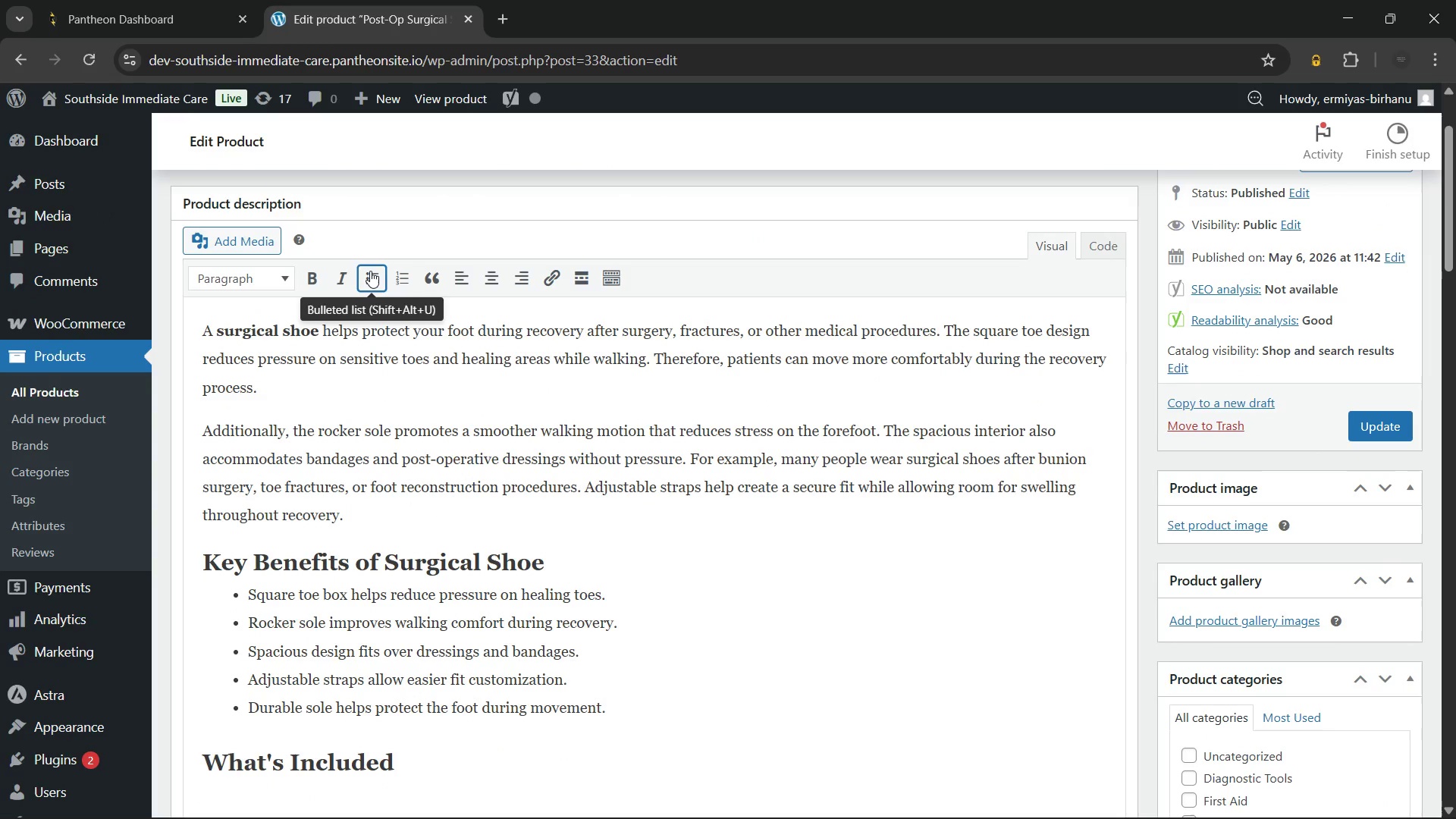 
left_click([370, 270])
 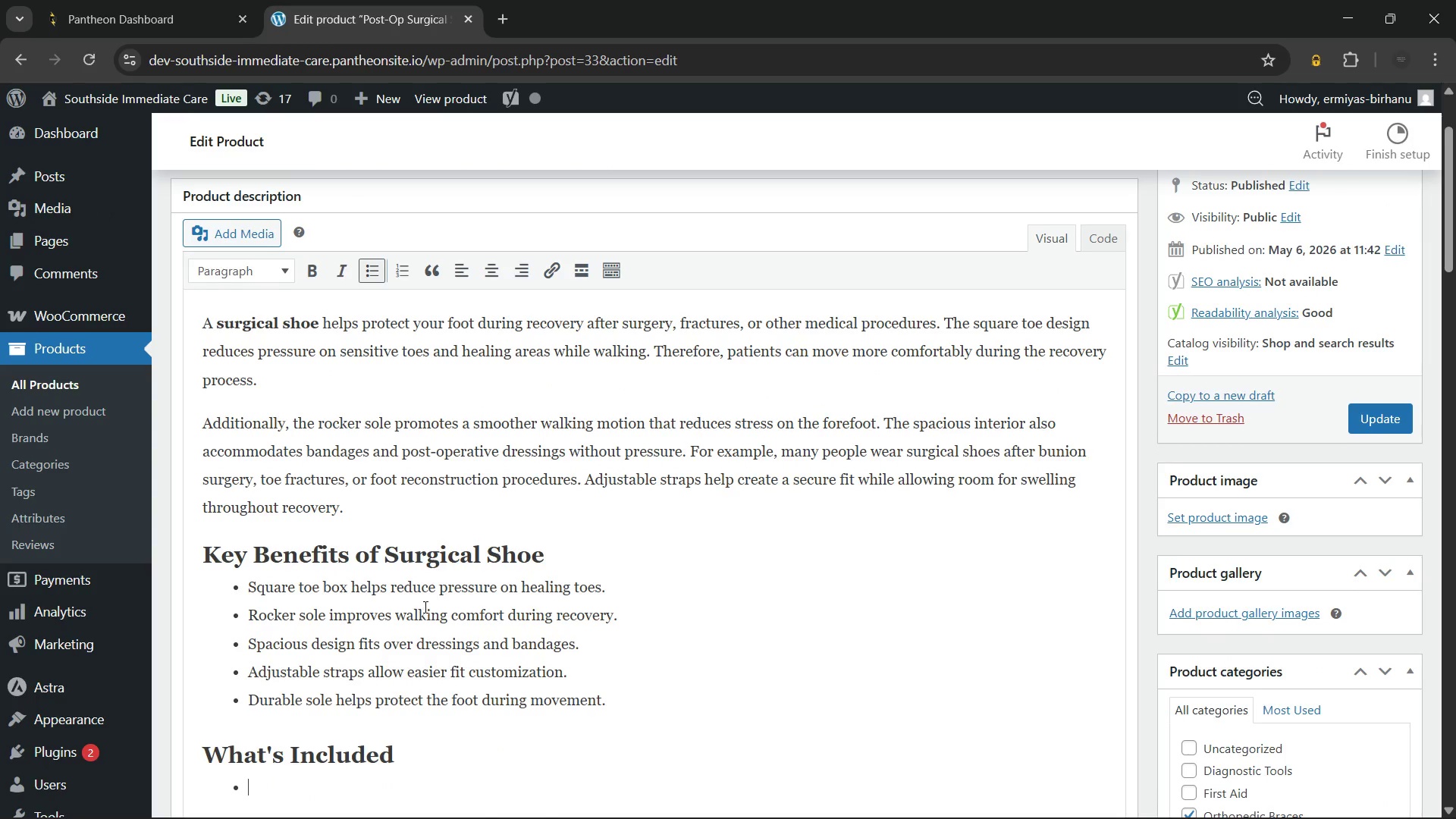 
scroll: coordinate [424, 607], scroll_direction: down, amount: 2.0
 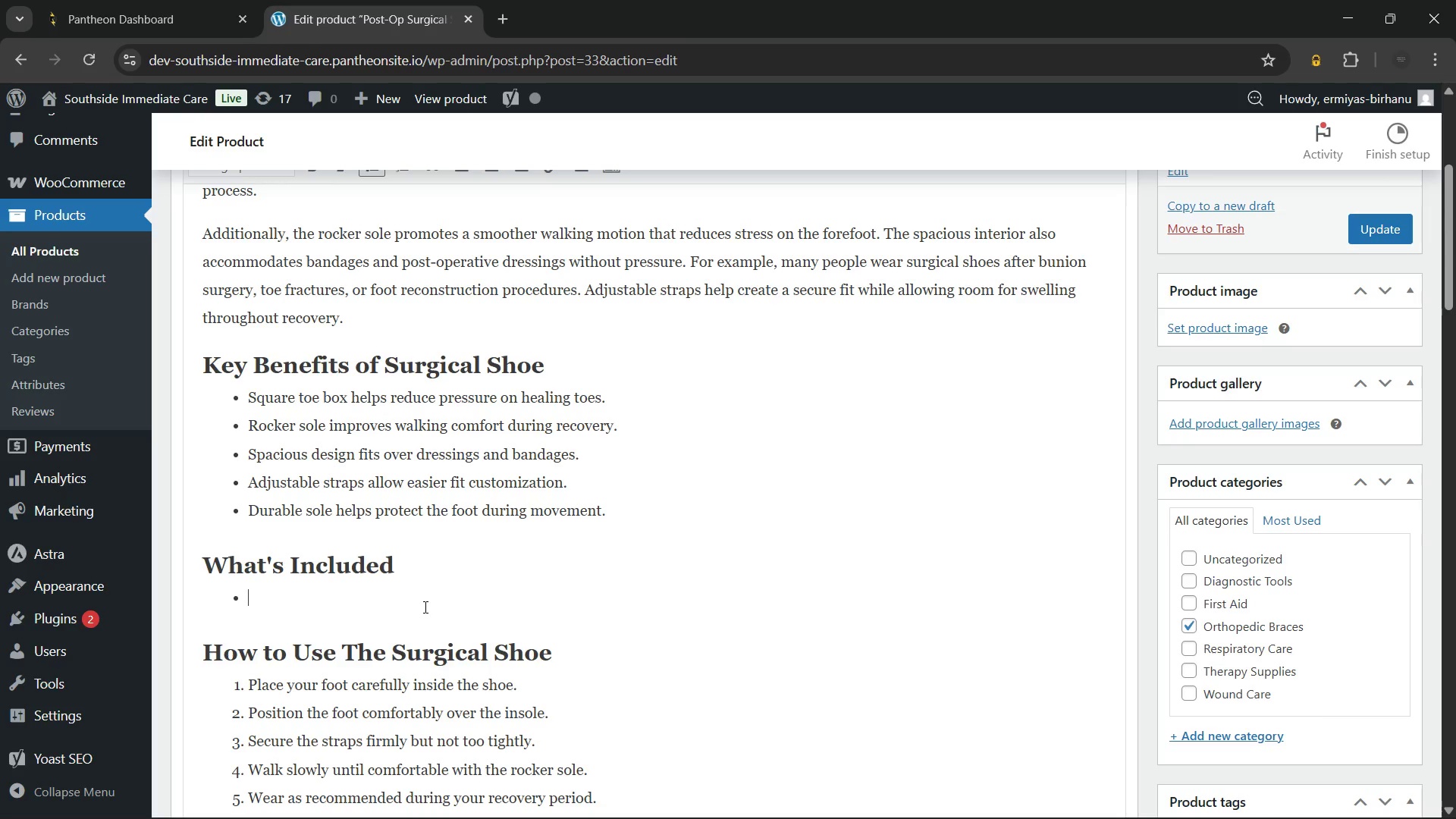 
wait(5.72)
 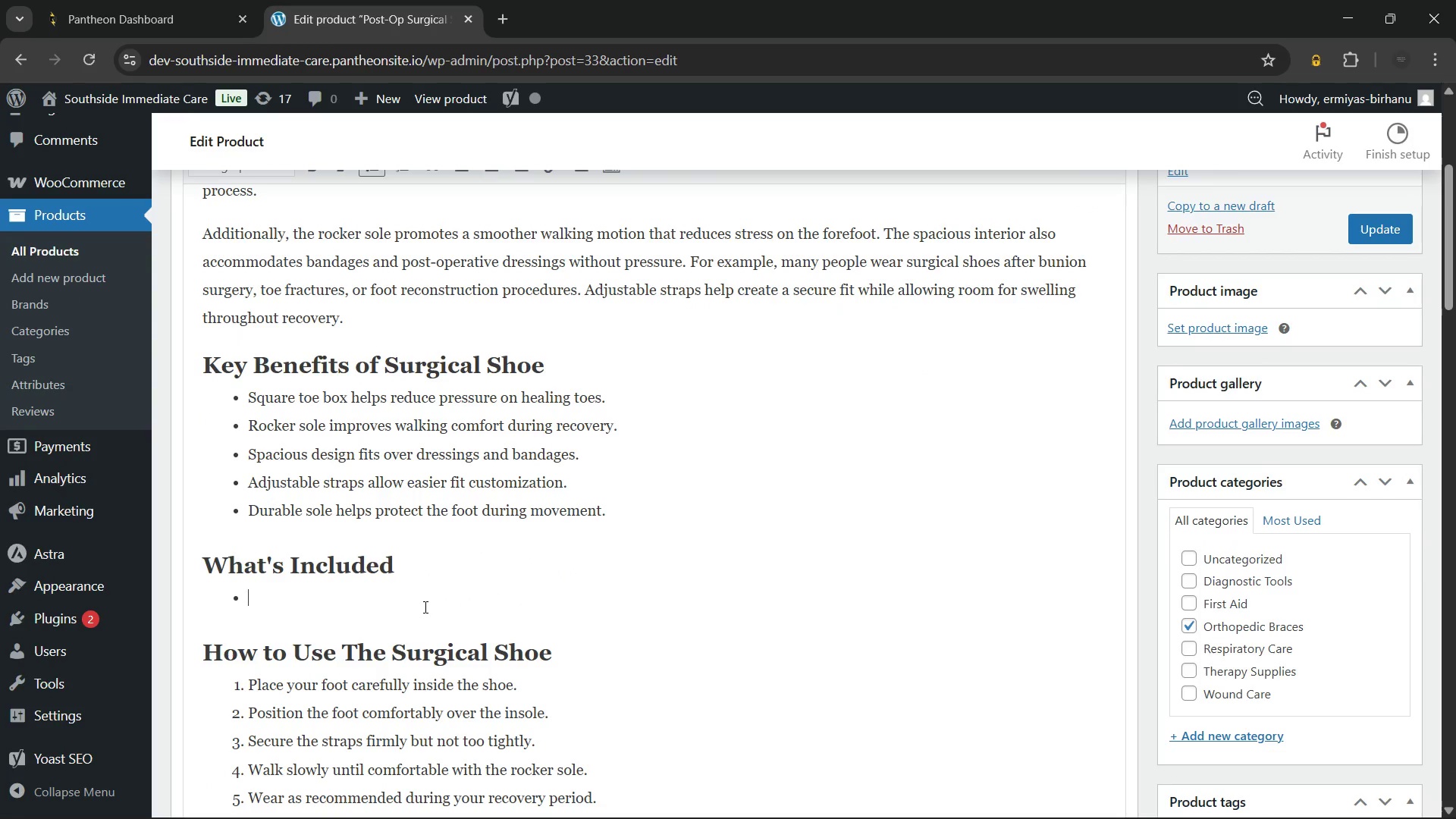 
type(One post-operative)
 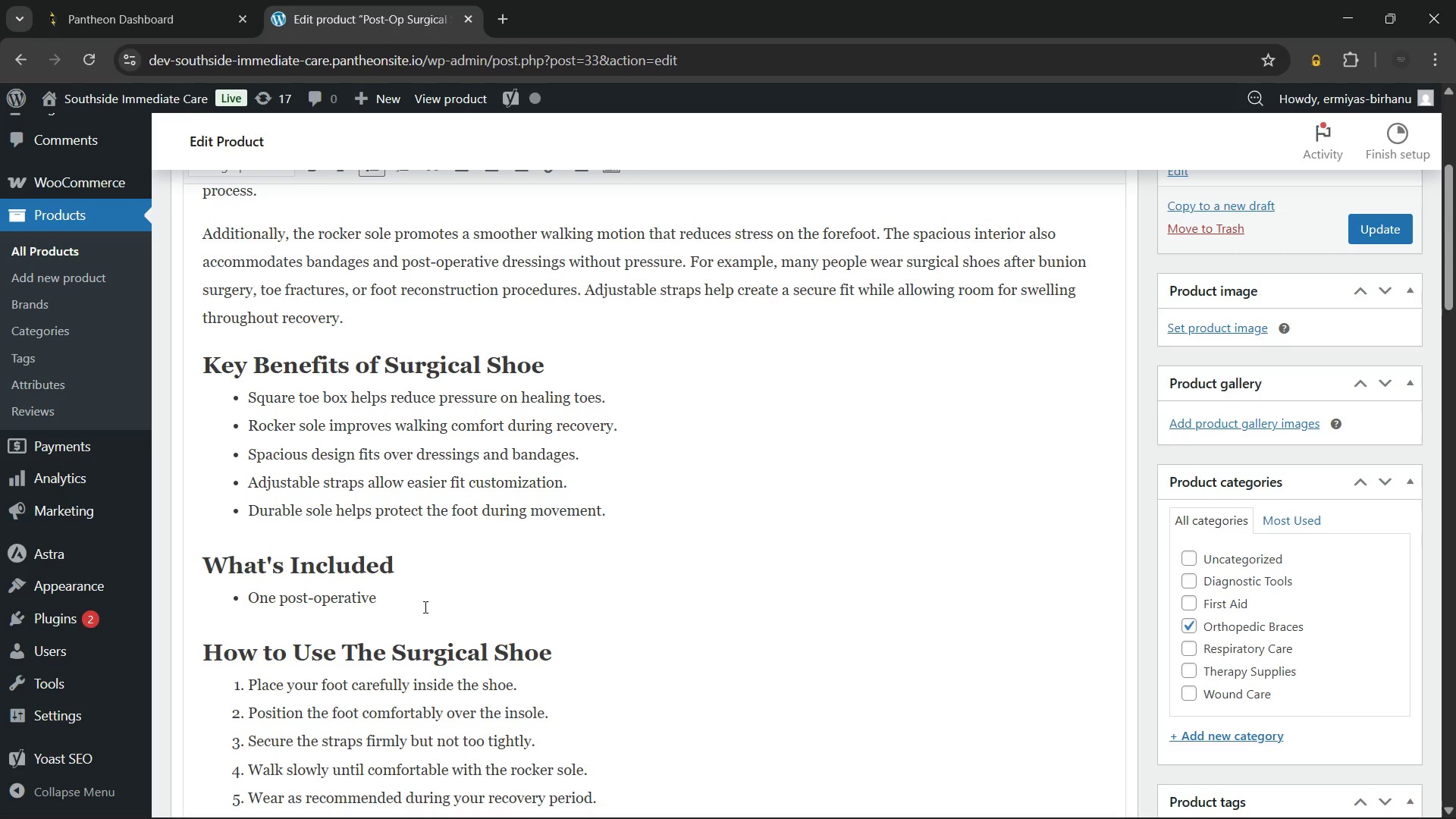 
type( surgical shoe)
 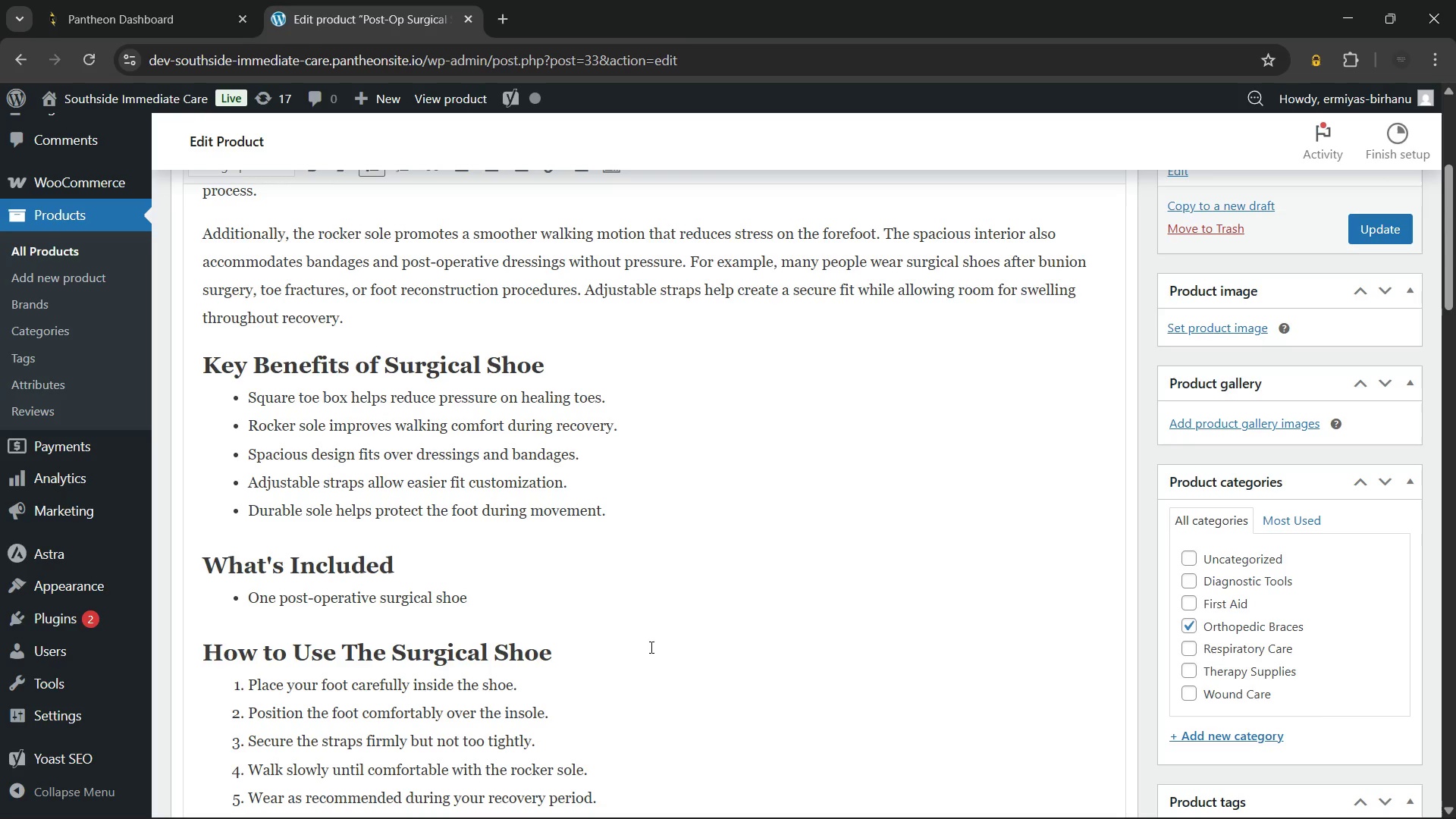 
wait(19.69)
 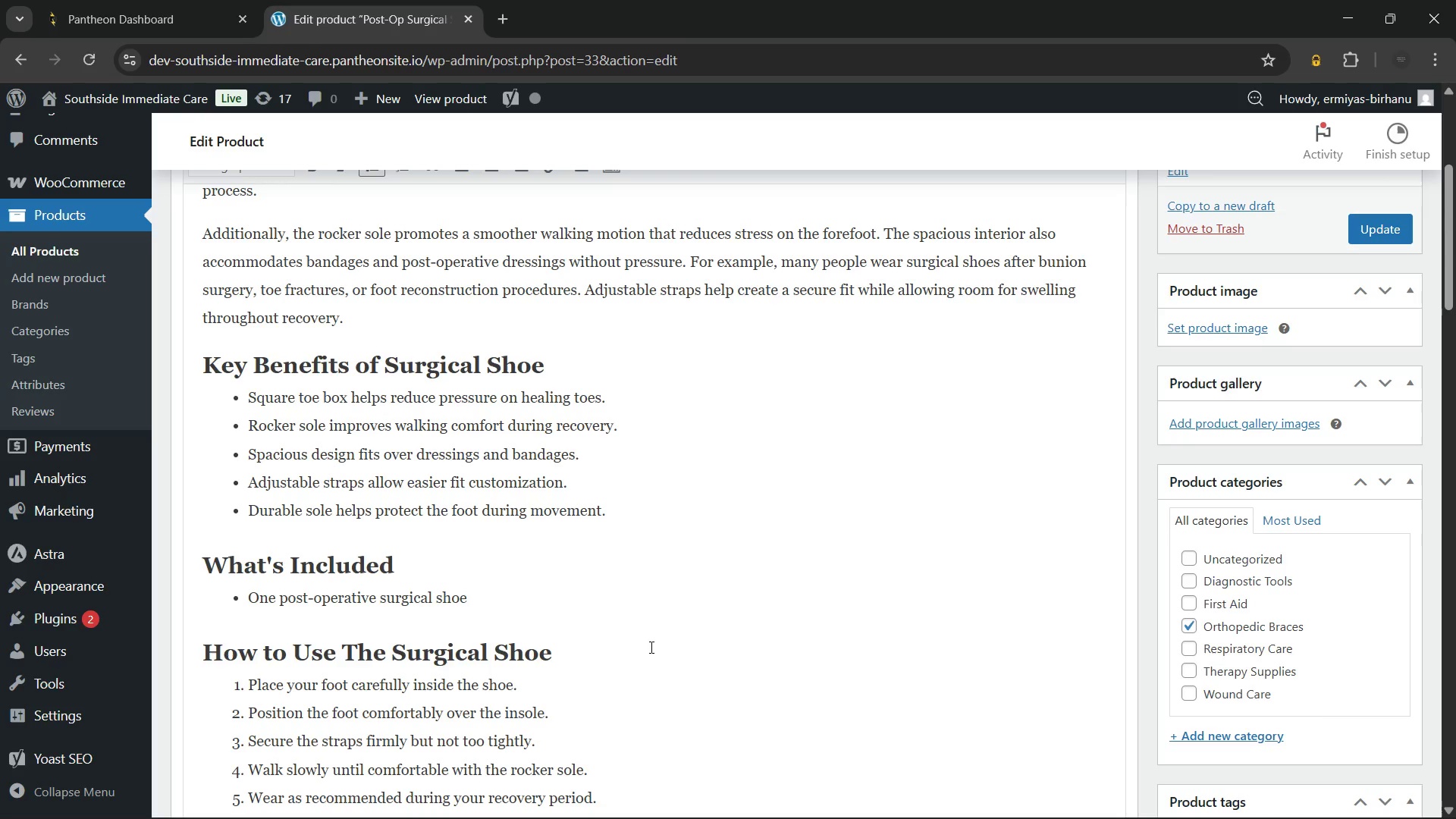 
key(Enter)
 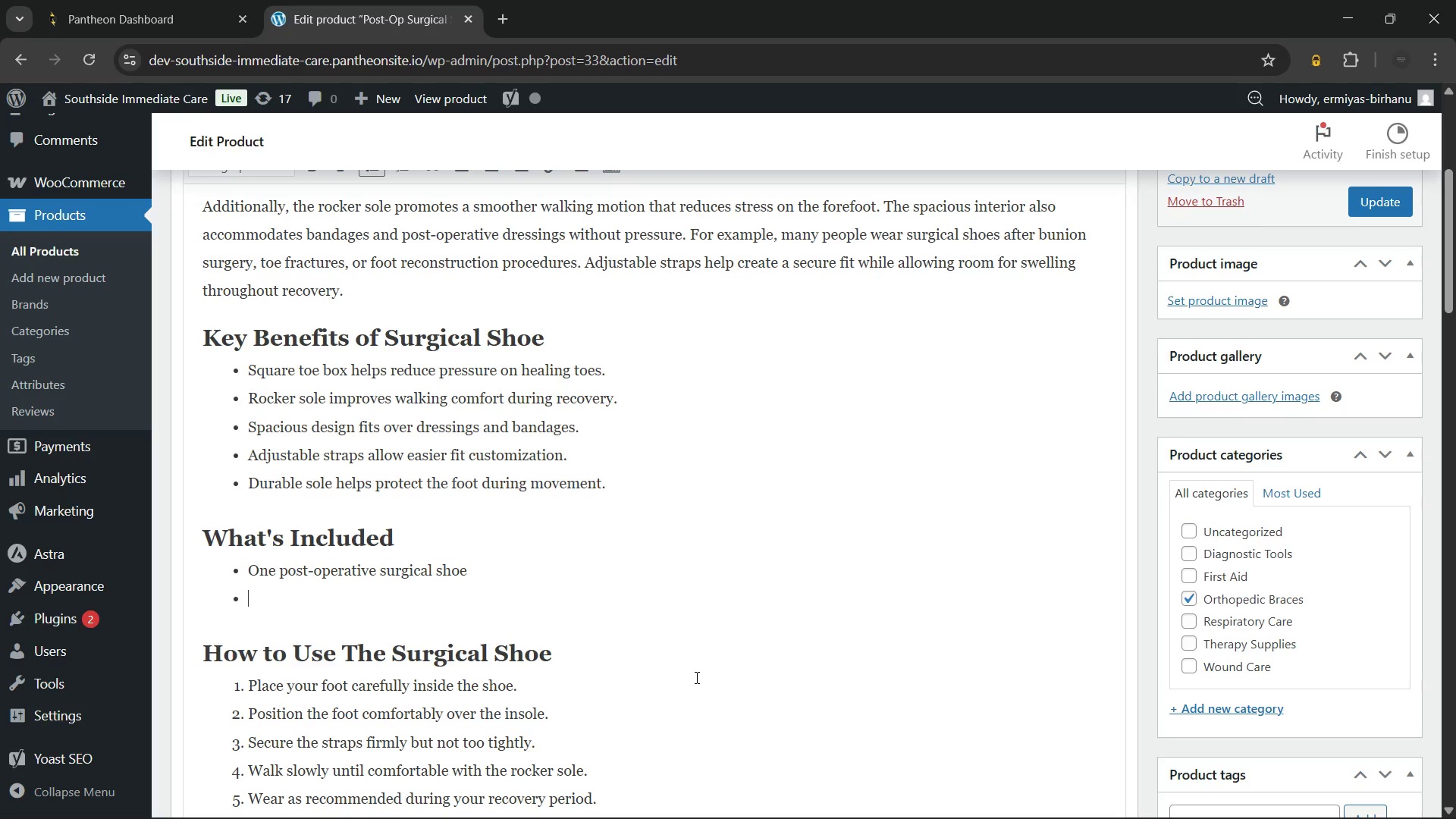 
type(Adjustable hook-and-loop closure straps)
 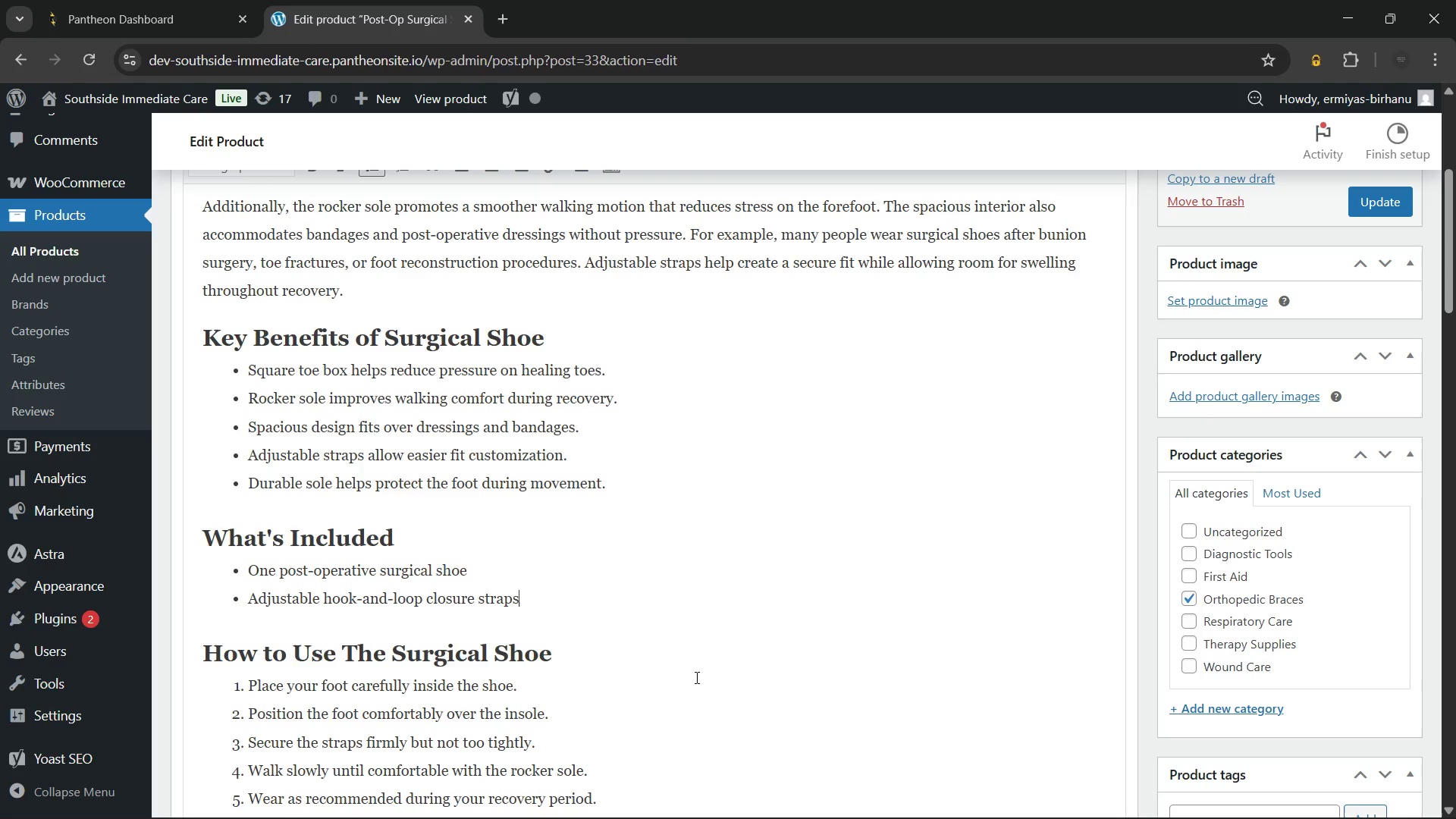 
key(Enter)
 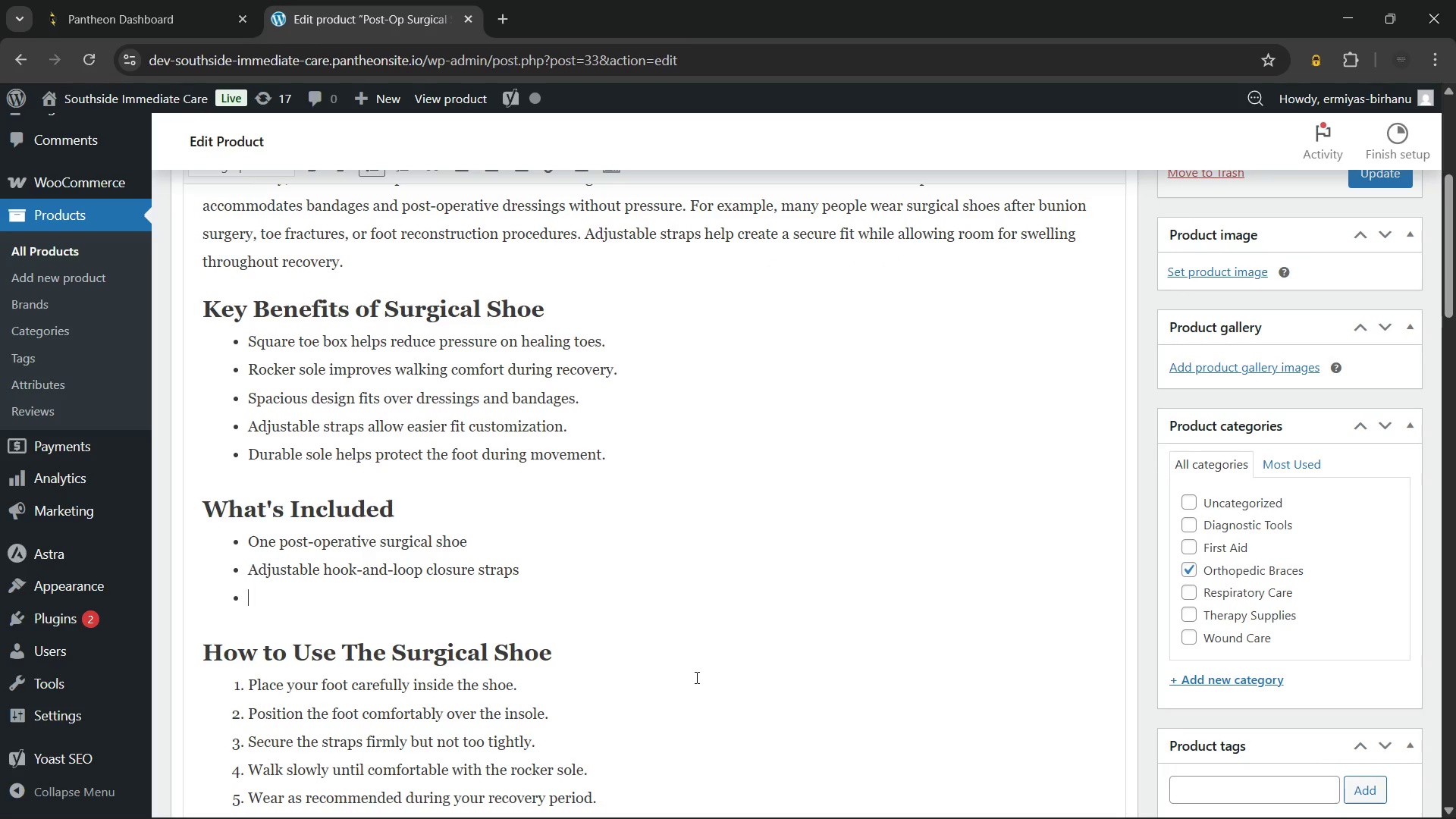 
type(Removable cushioned insole)
 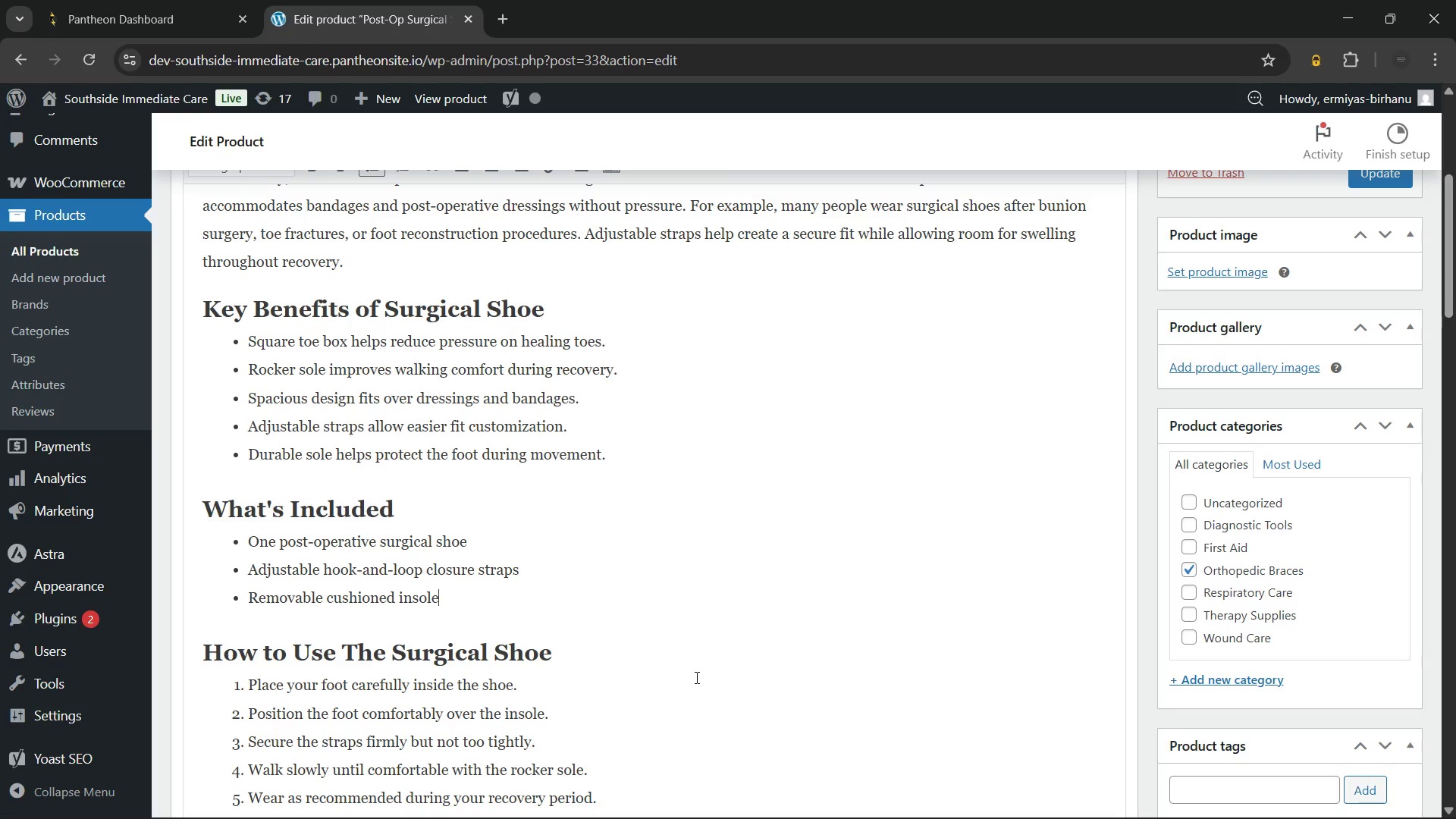 
key(Enter)
 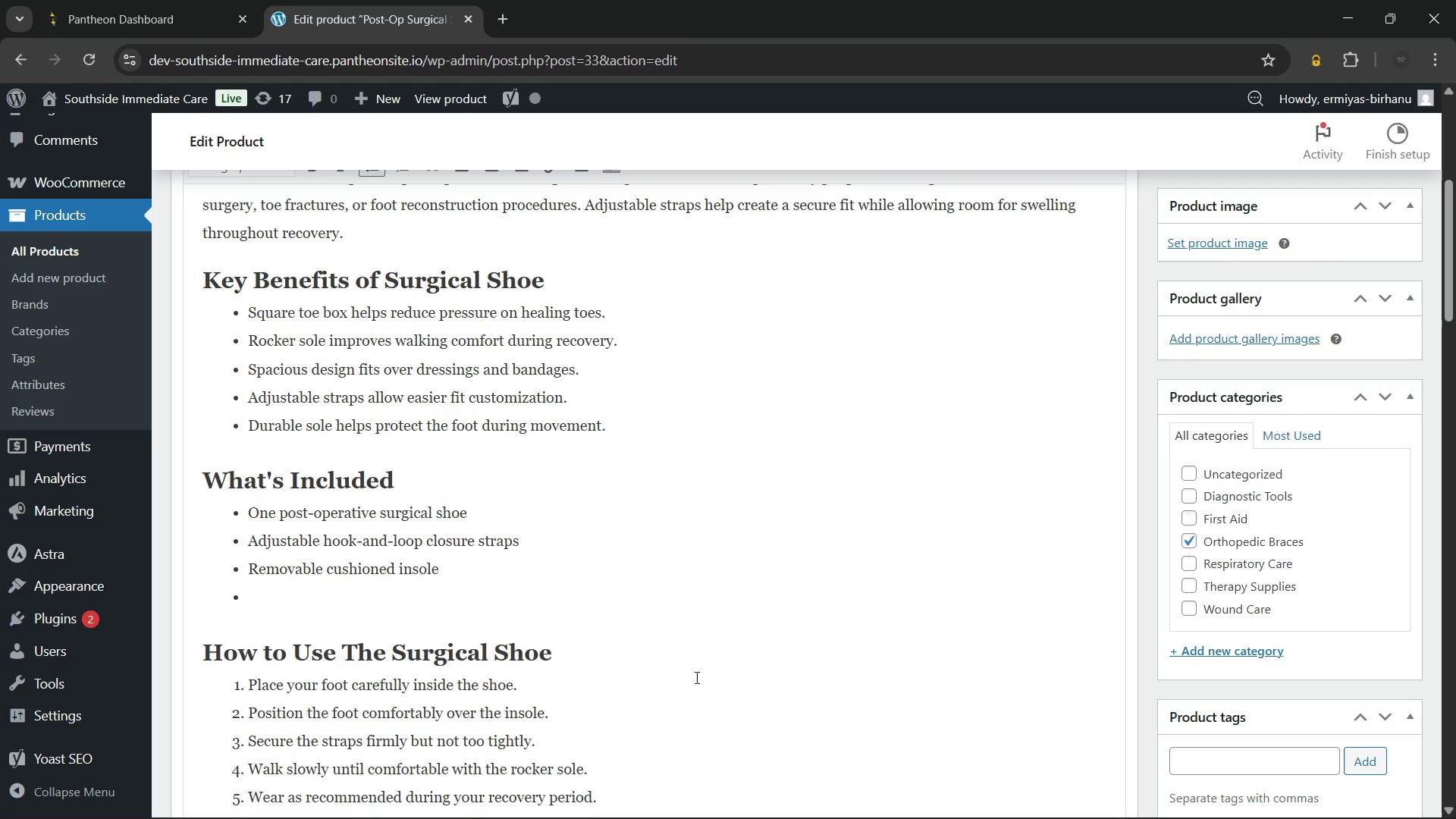 
type(User instruction guide)
 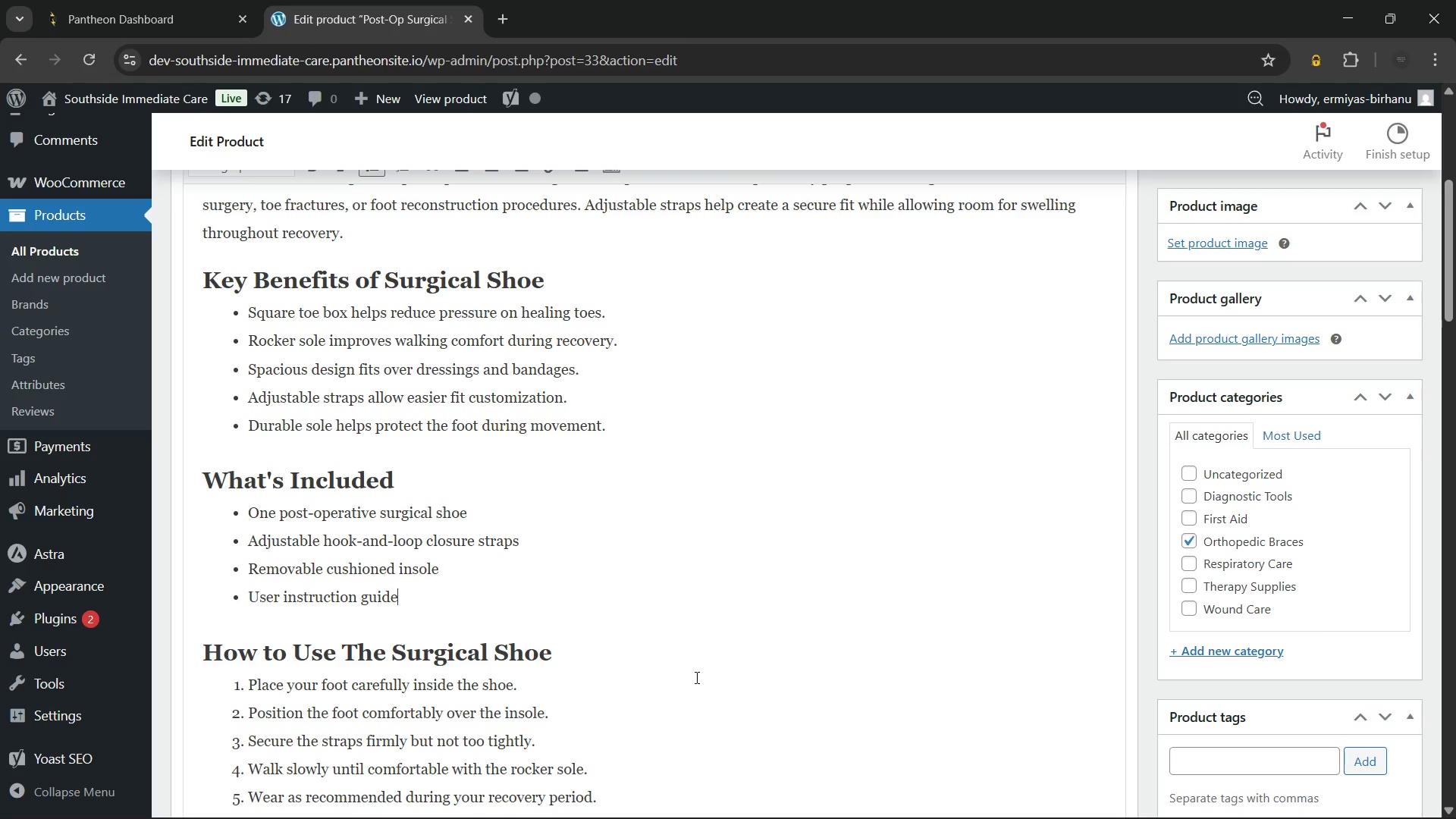 
wait(57.33)
 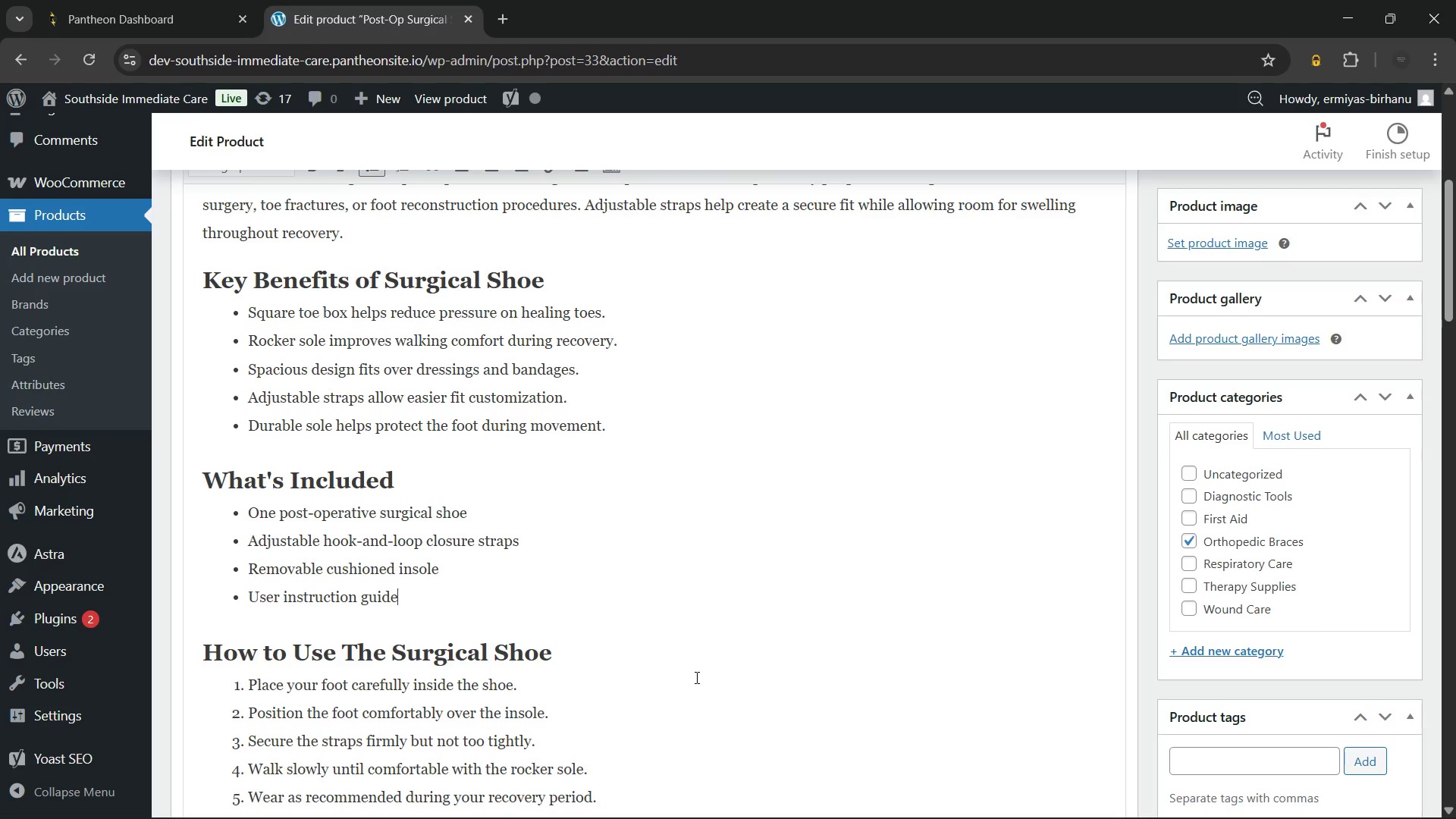 
scroll: coordinate [538, 575], scroll_direction: down, amount: 1.0
 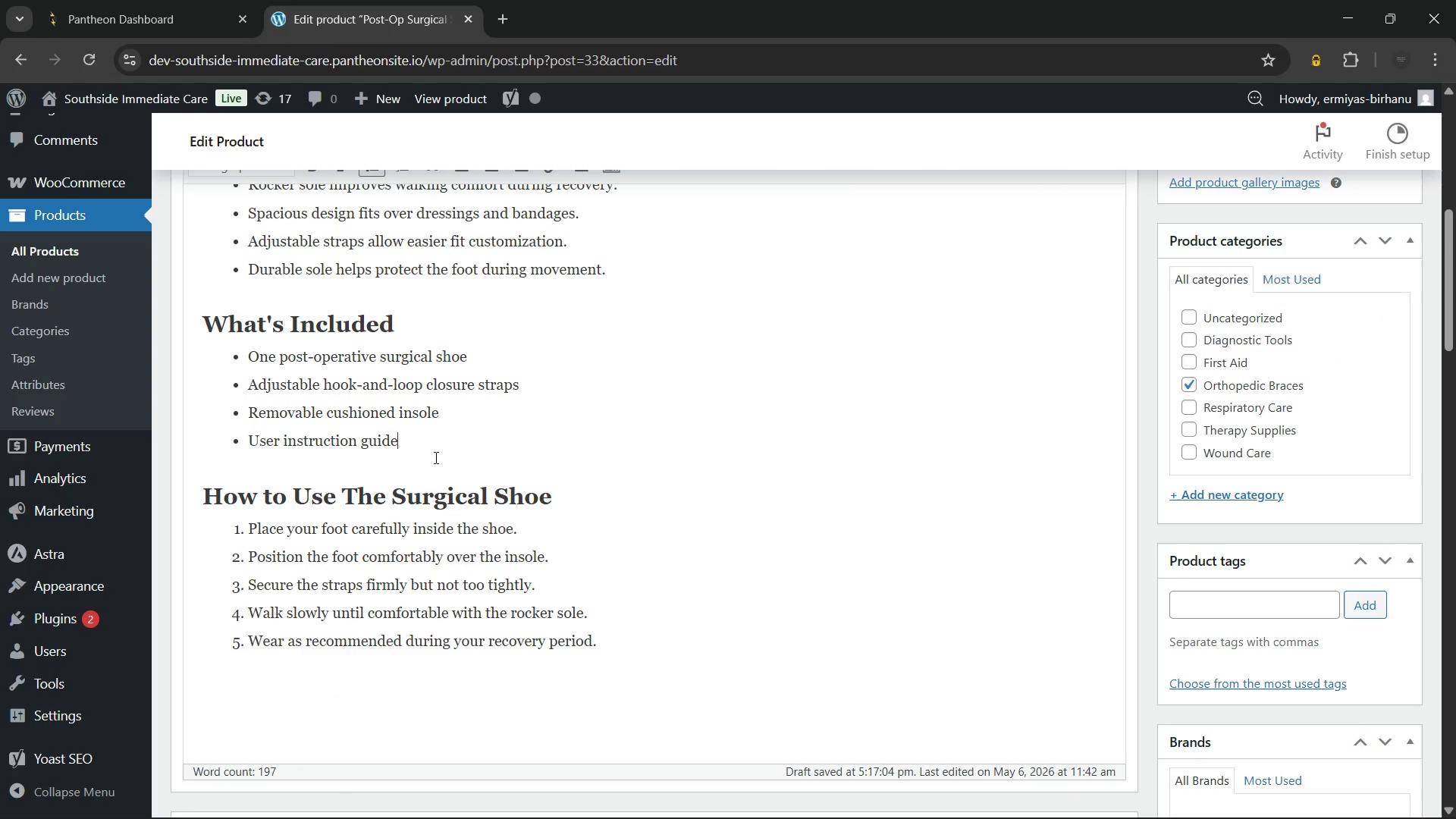 
scroll: coordinate [590, 432], scroll_direction: up, amount: 3.0
 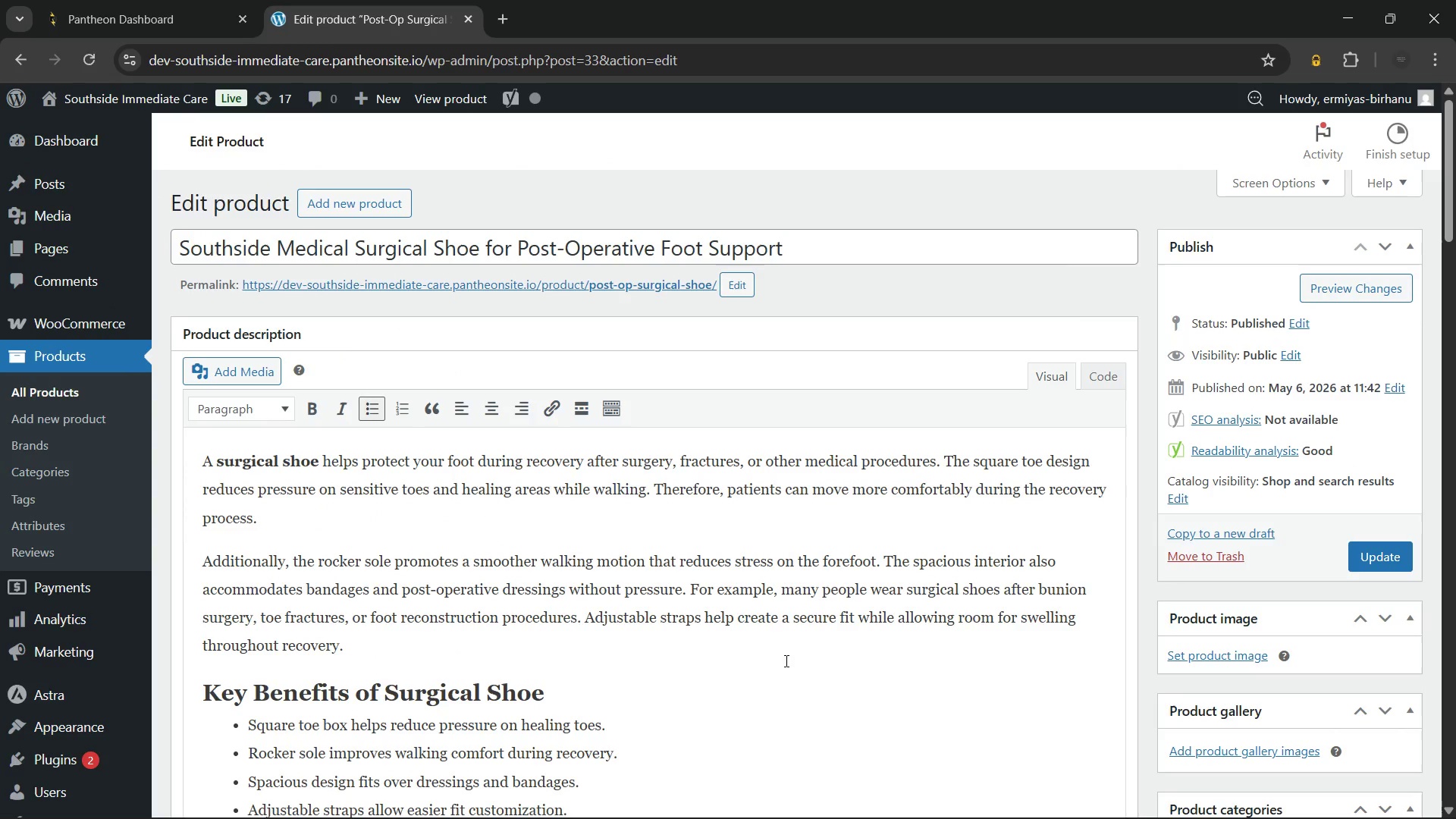 
wait(6.92)
 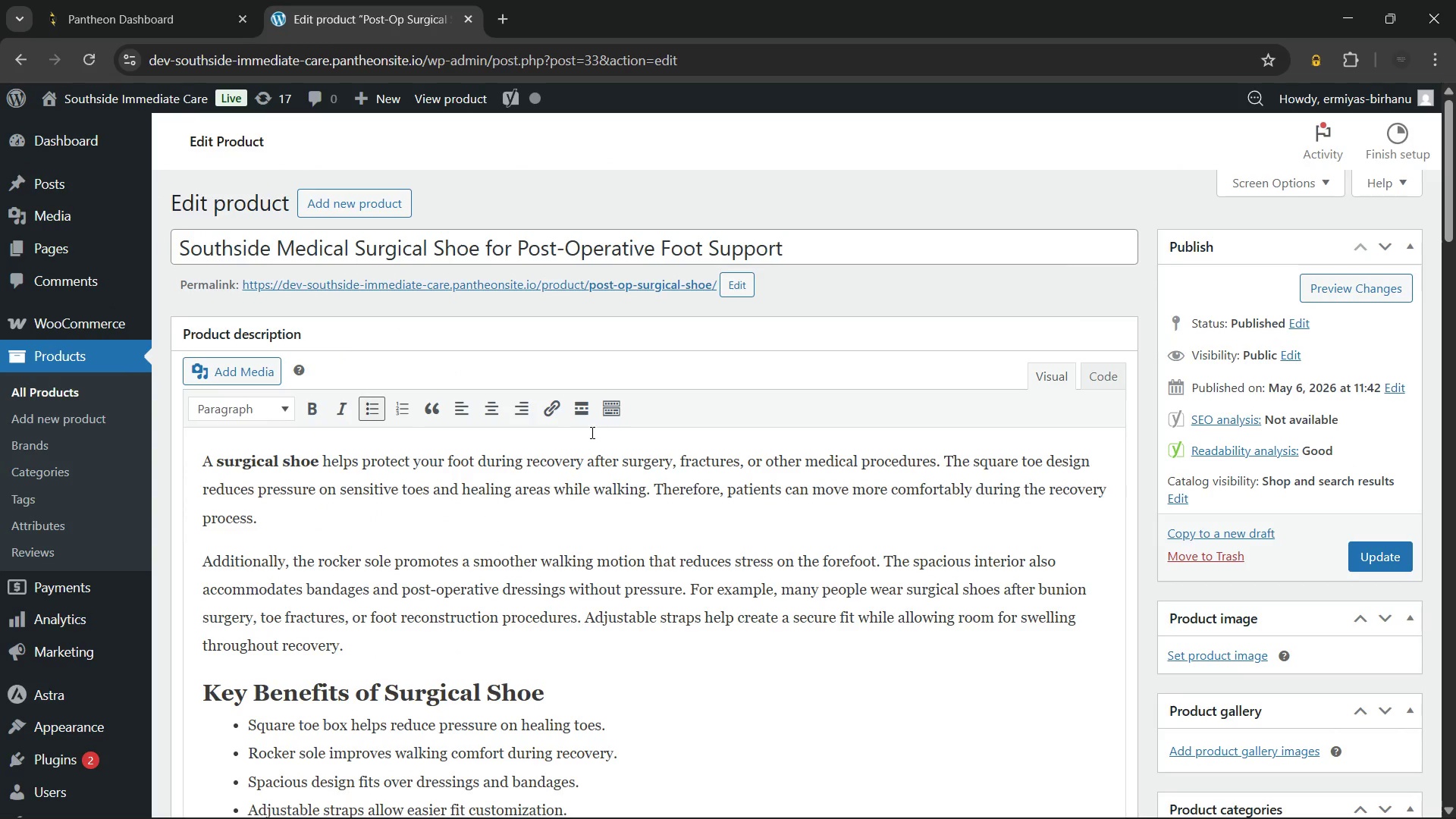 
key(Meta+MetaLeft)
 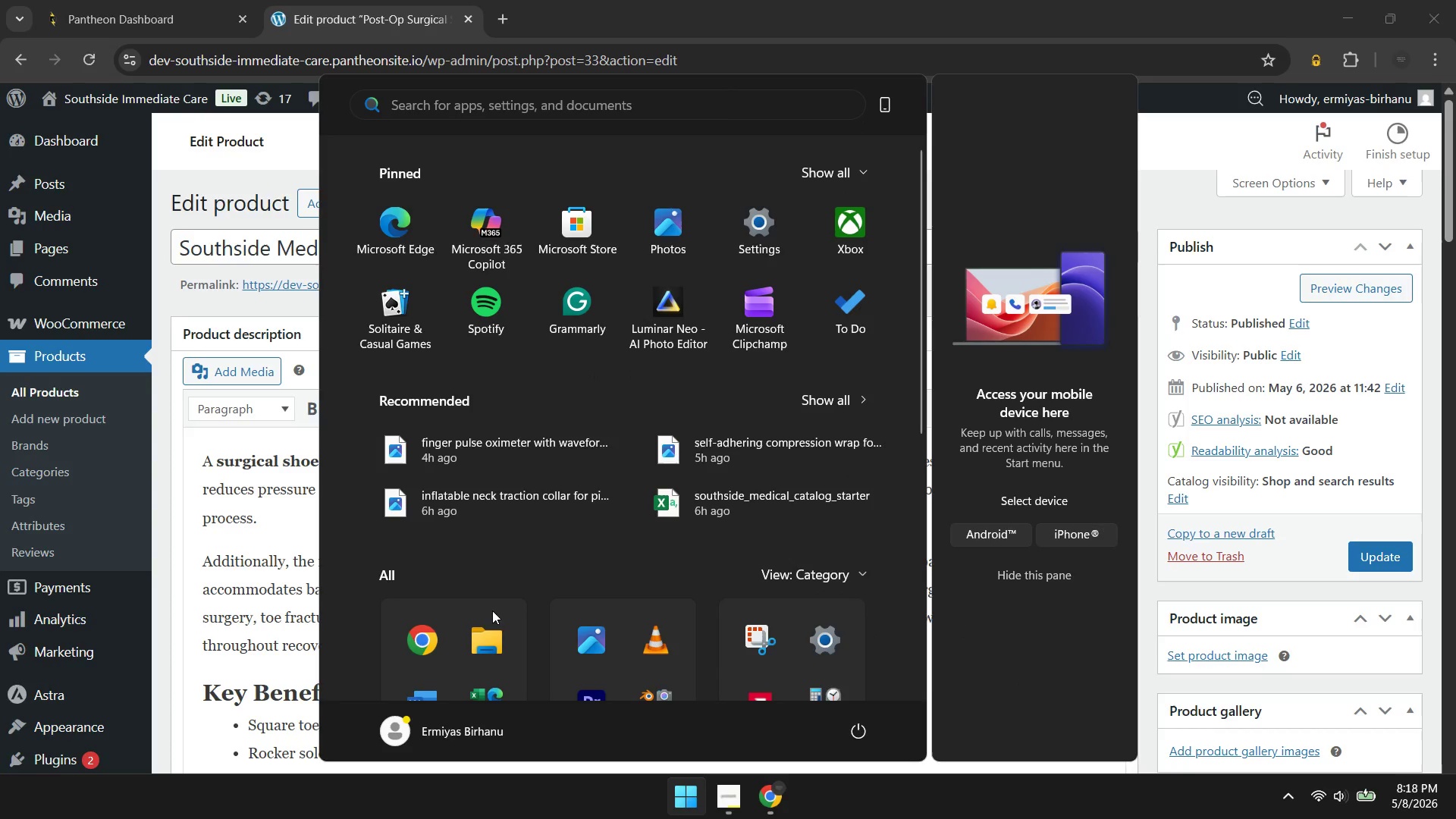 
left_click([485, 642])
 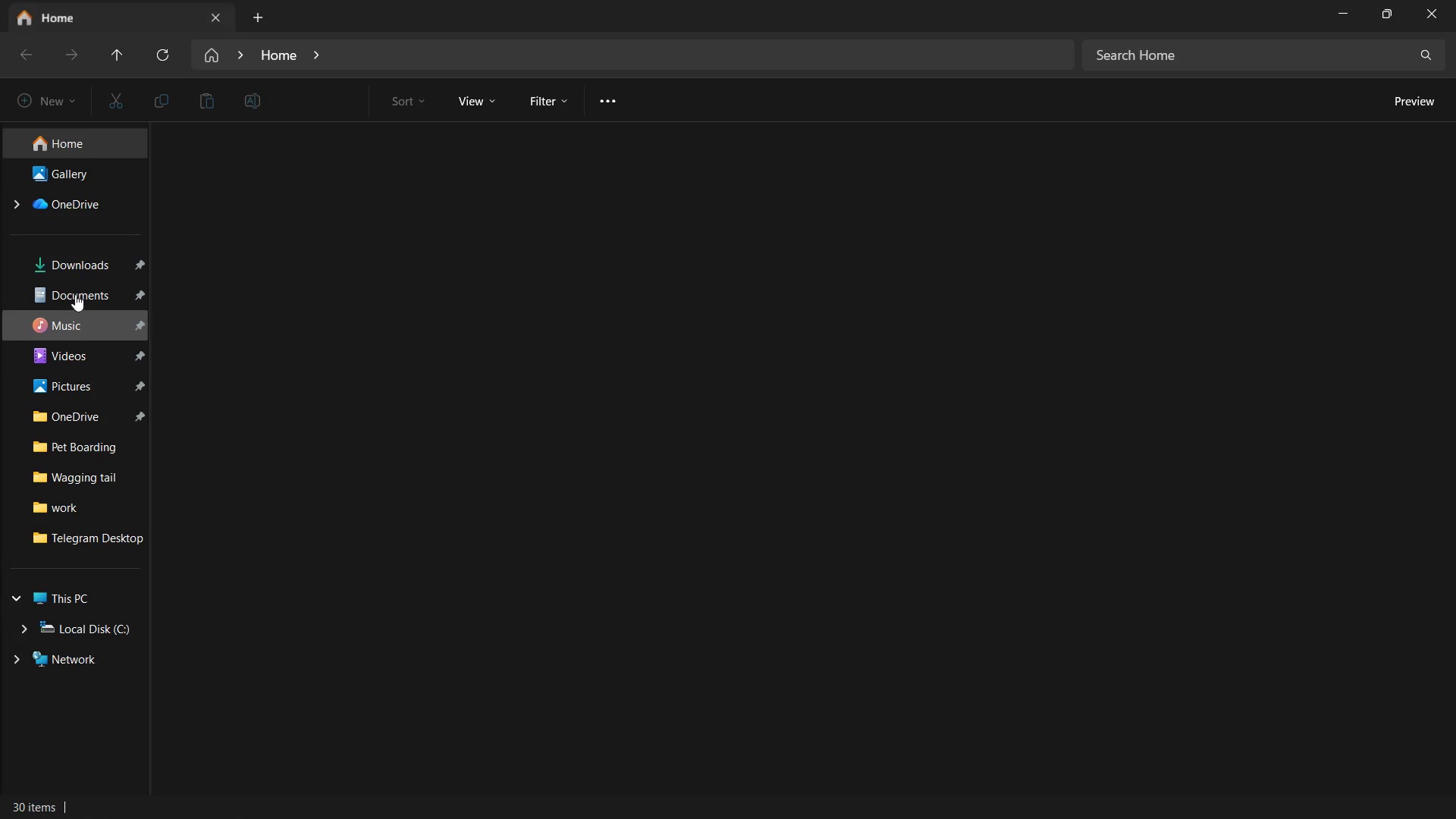 
left_click([75, 270])
 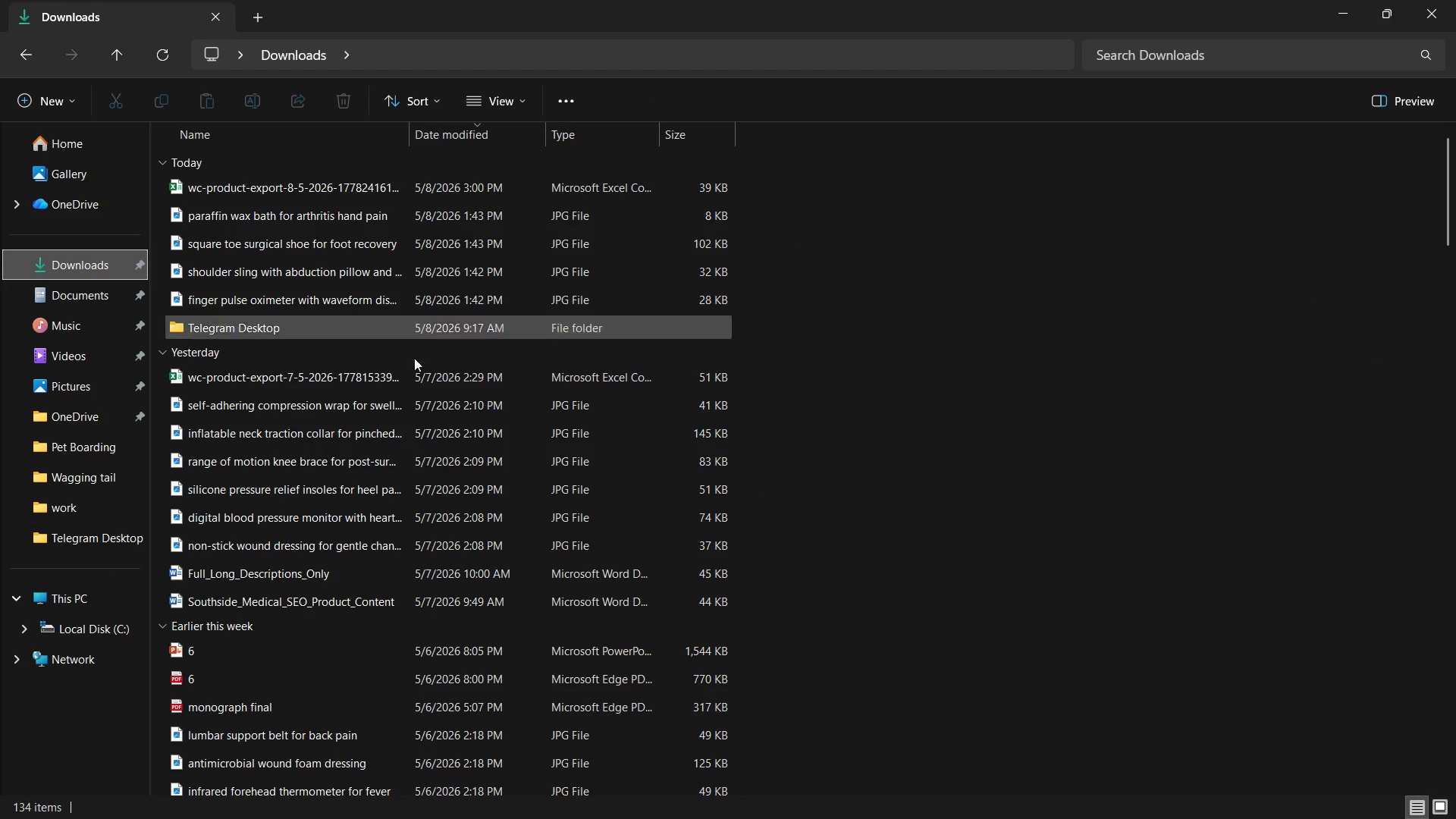 
scroll: coordinate [439, 466], scroll_direction: down, amount: 5.0
 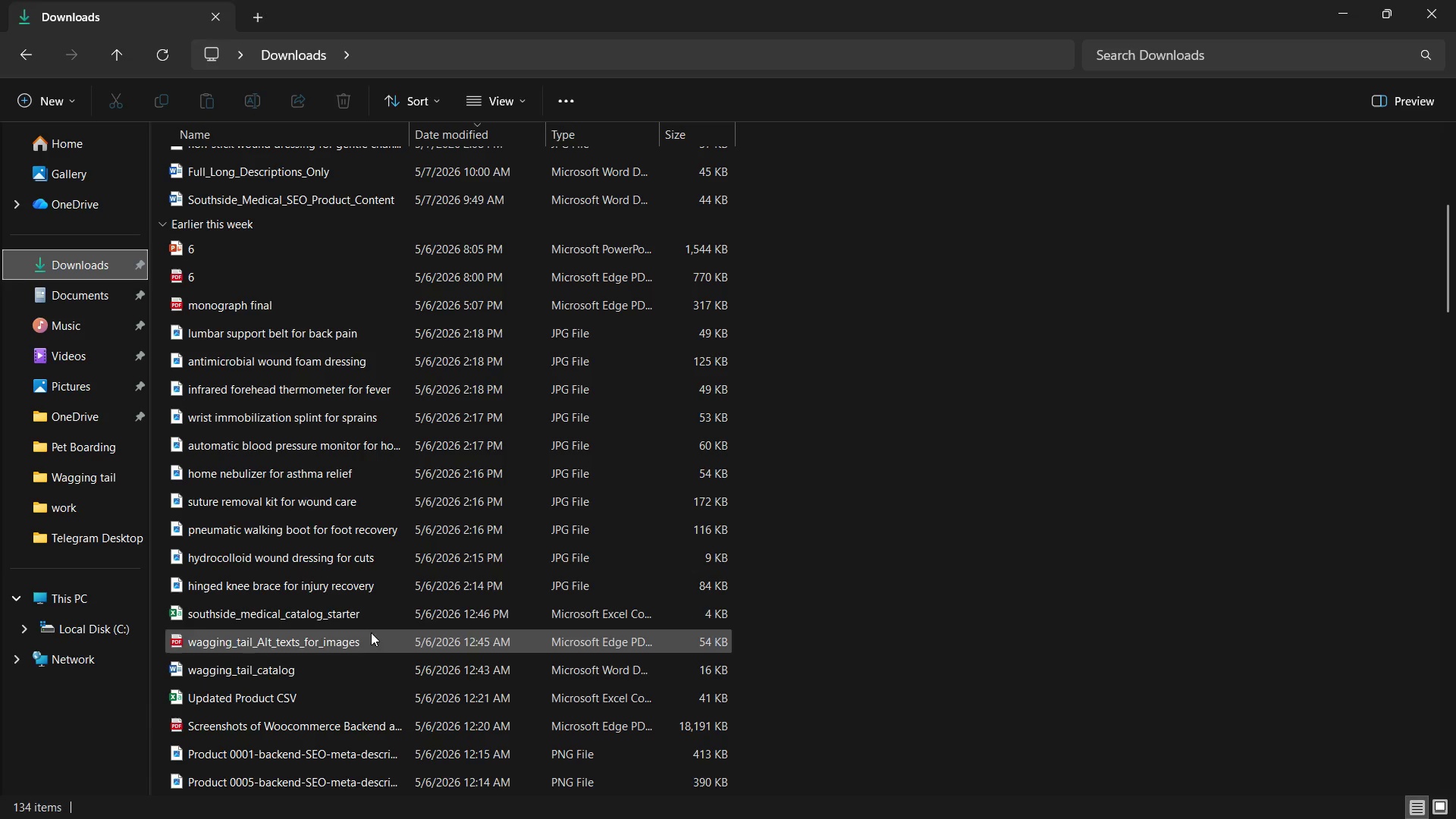 
double_click([371, 613])
 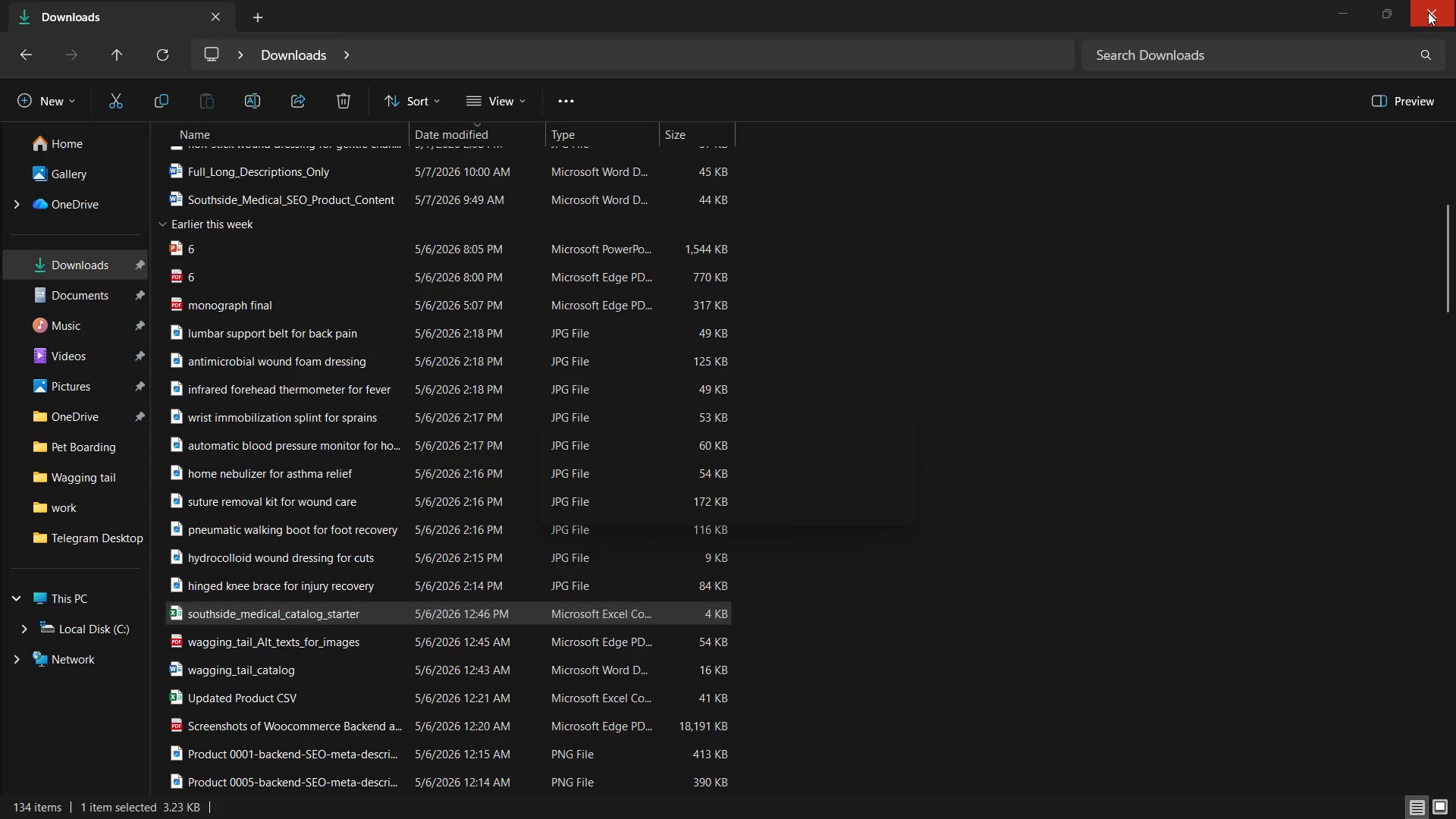 
left_click([1428, 12])
 